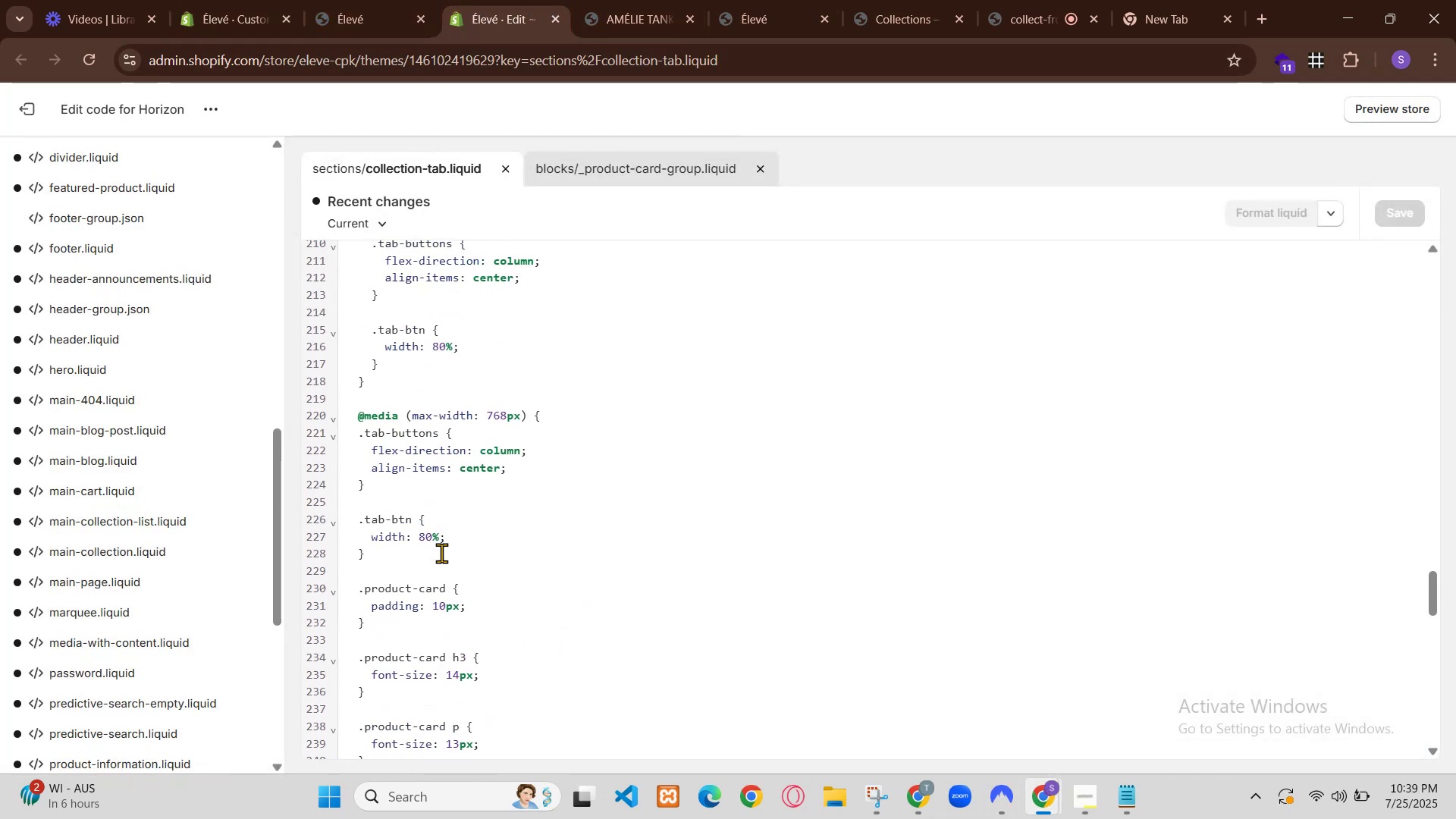 
left_click([1059, 0])
 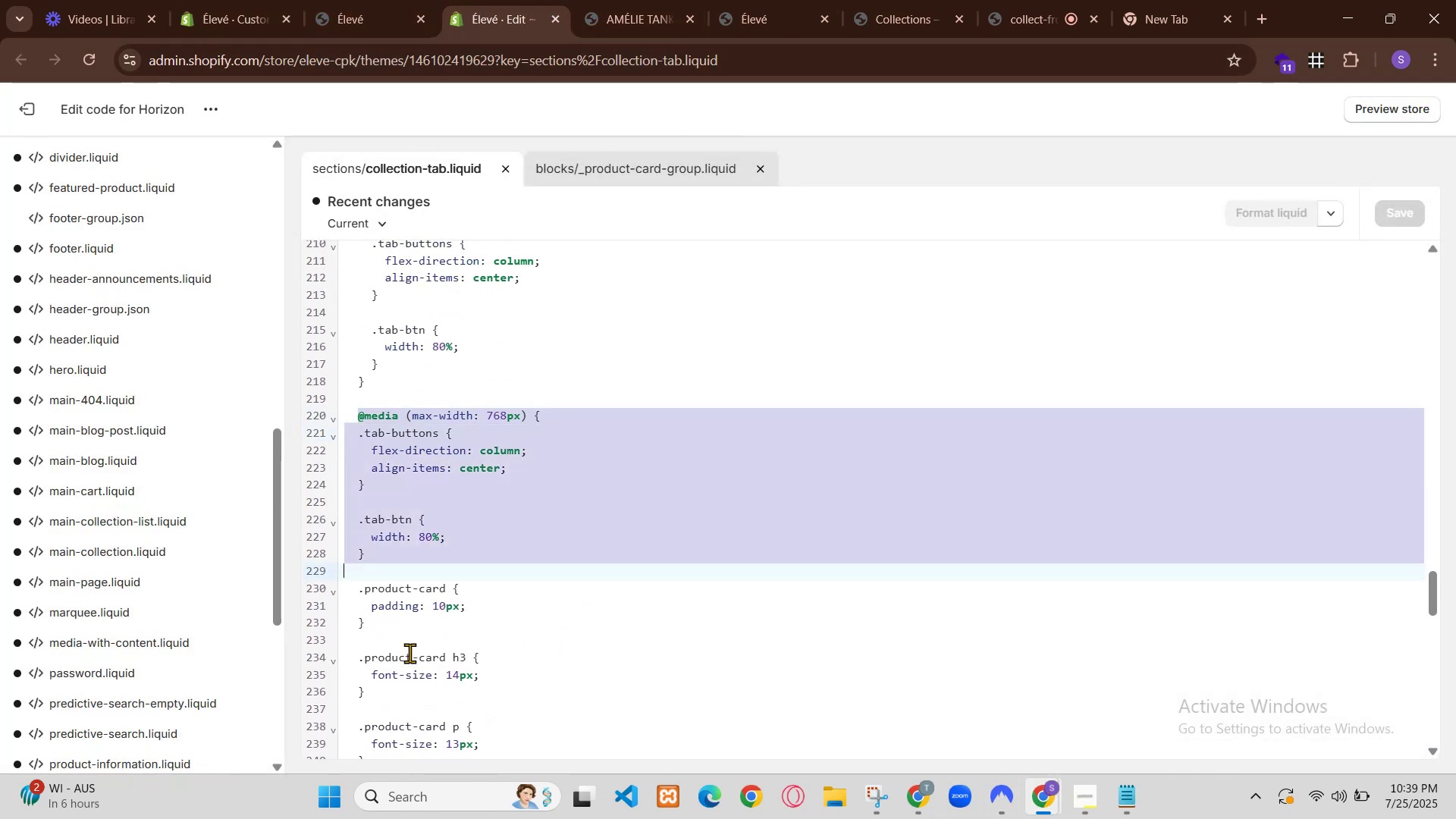 
left_click([910, 0])
 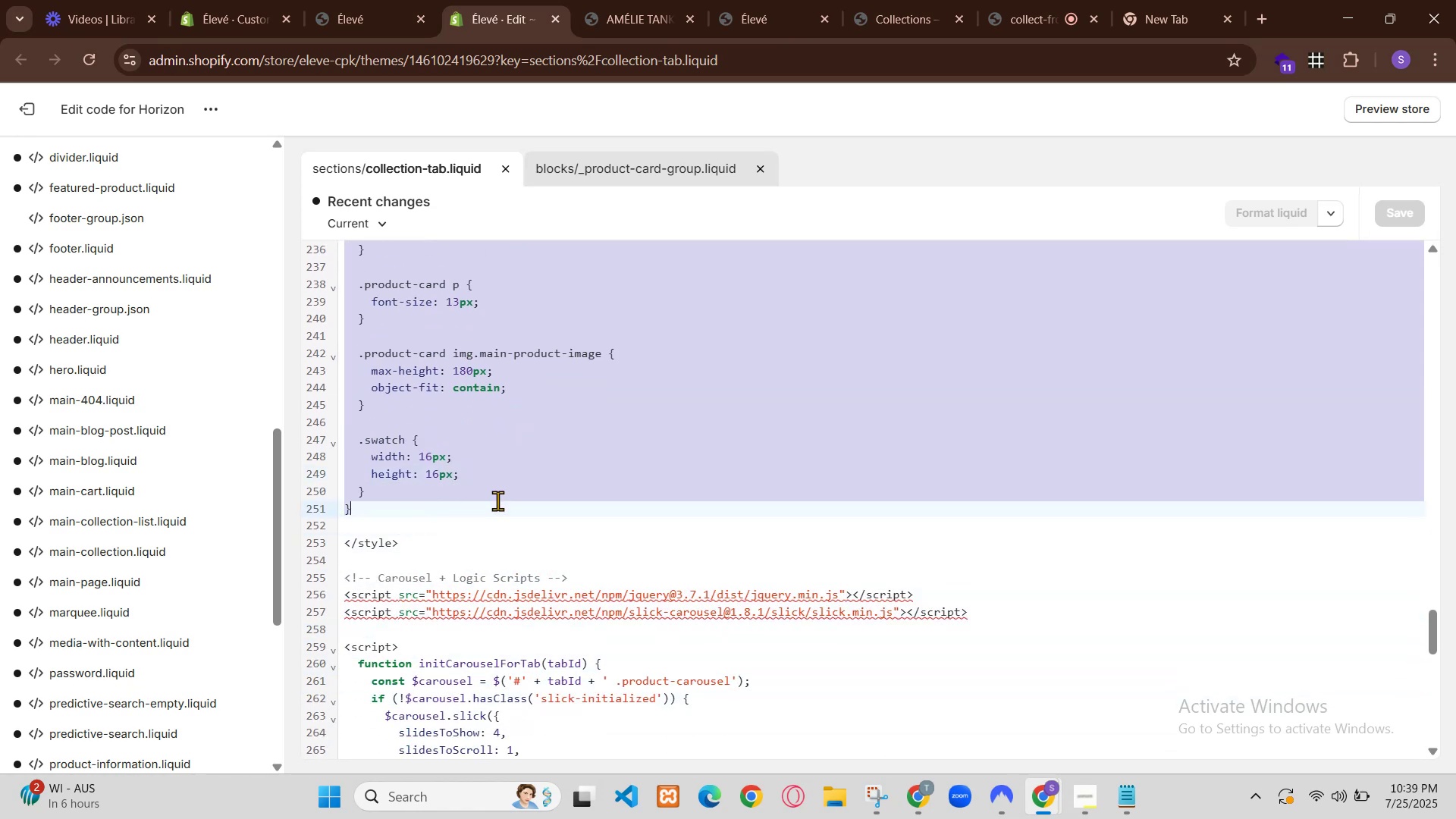 
left_click([659, 0])
 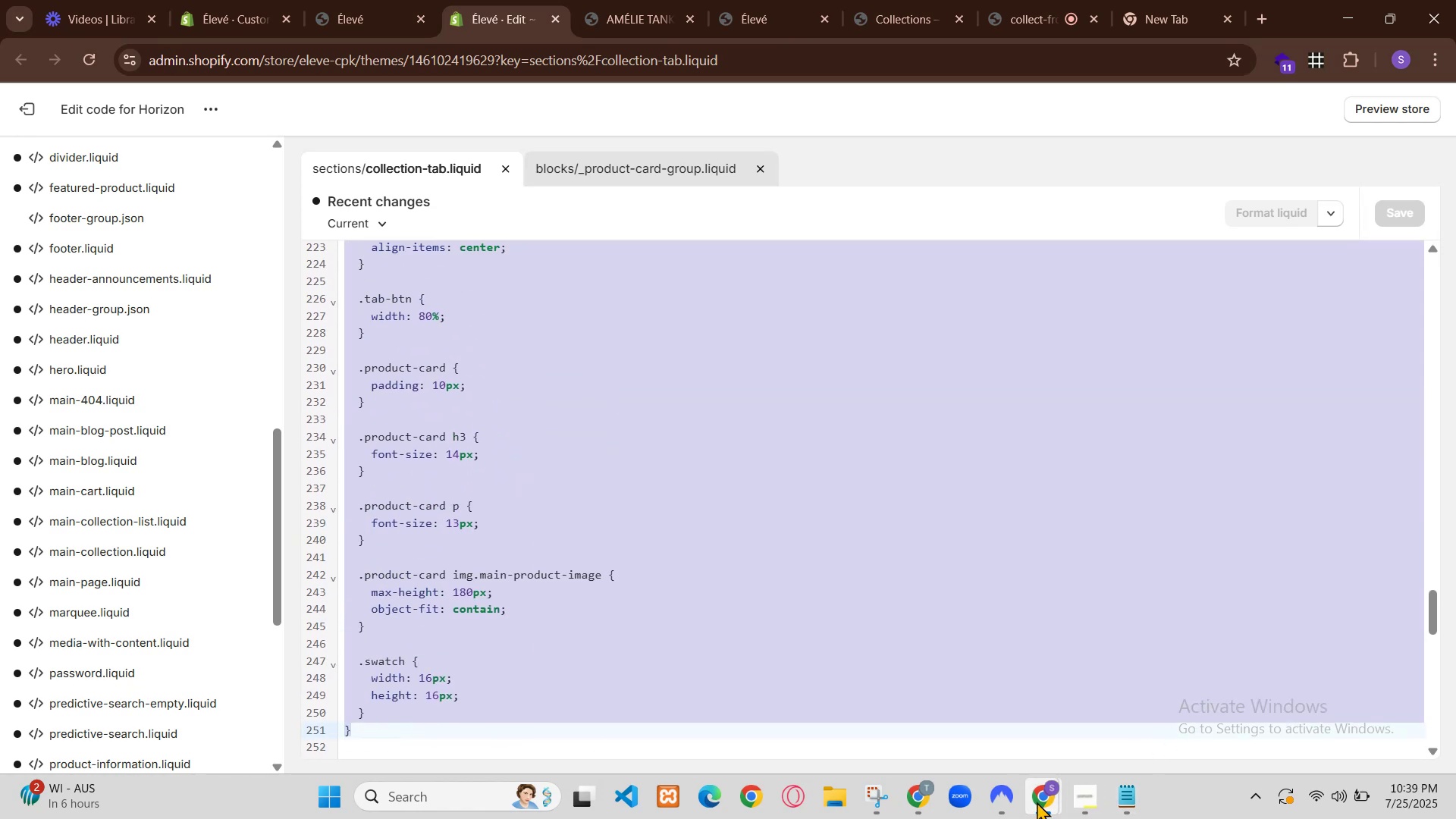 
left_click([491, 0])
 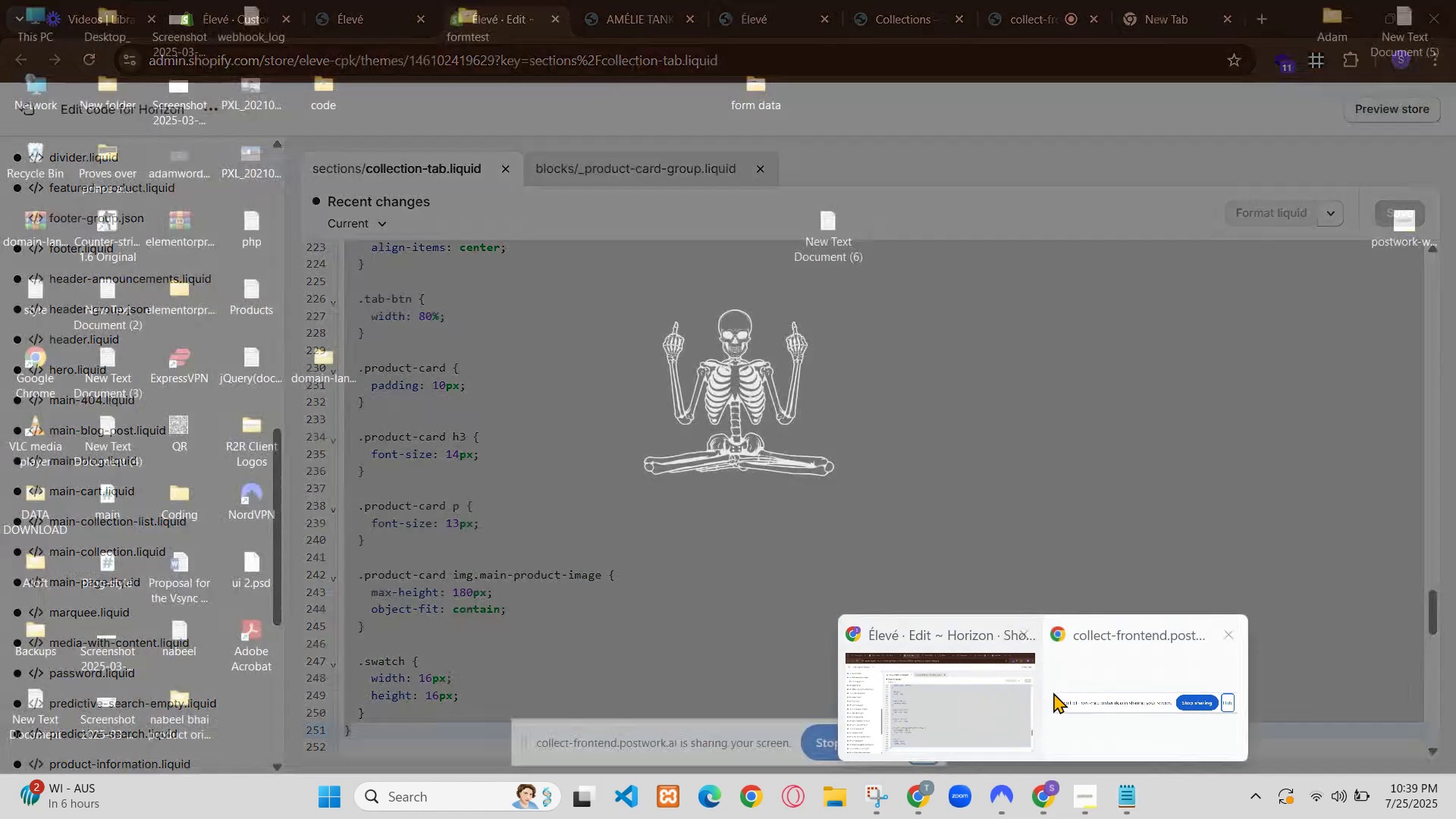 
left_click([359, 0])
 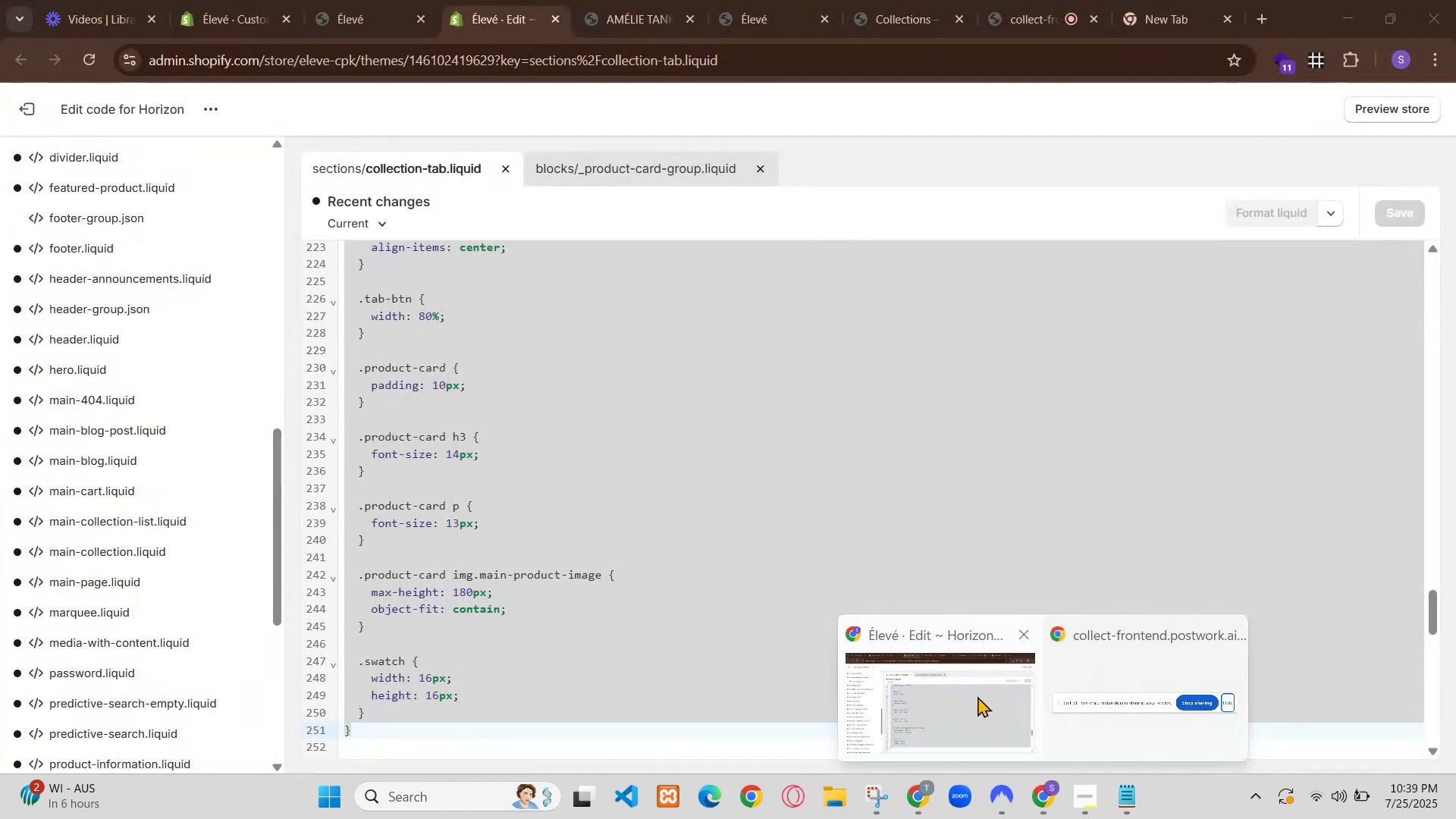 
left_click([467, 0])
 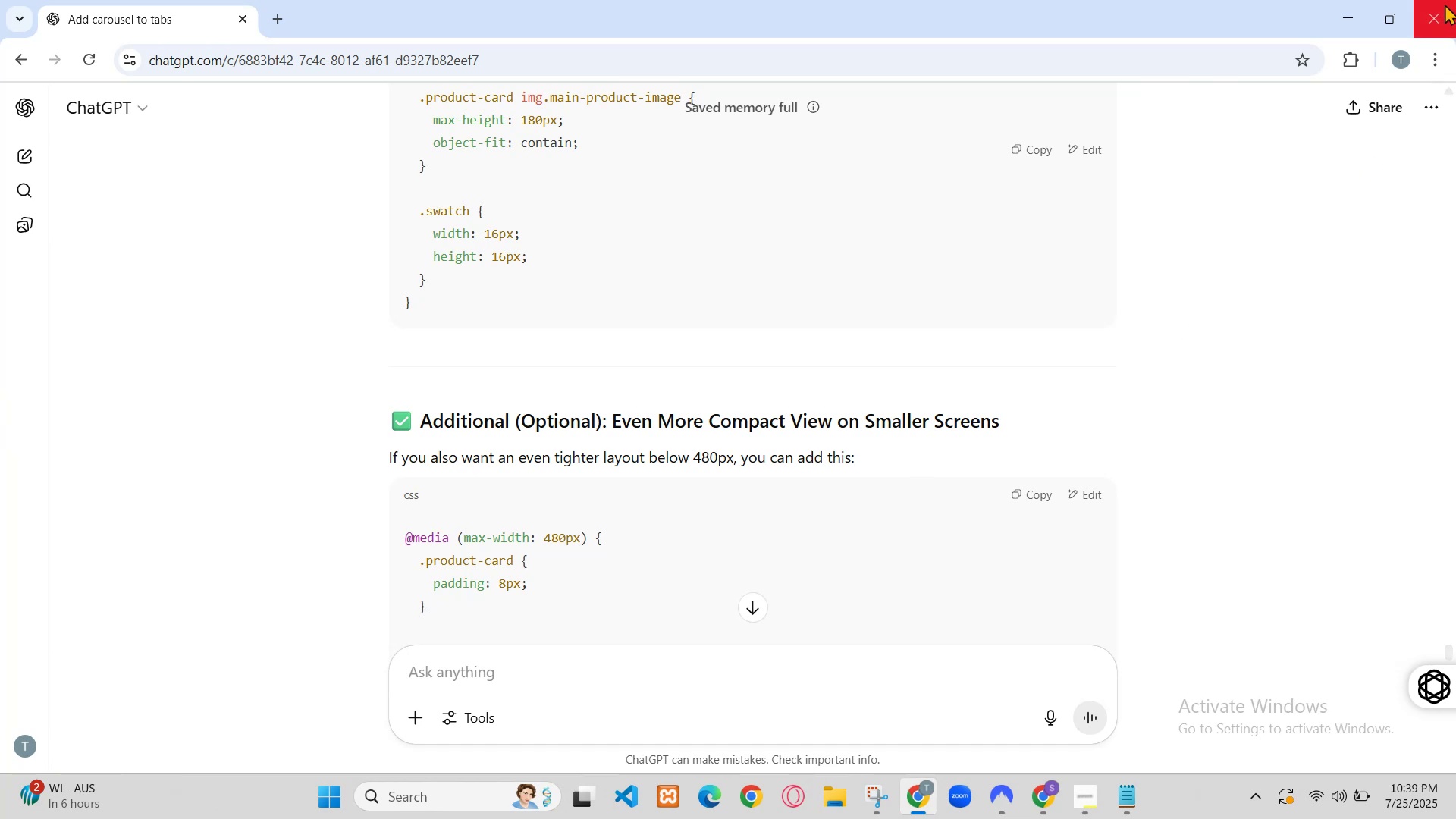 
wait(5.25)
 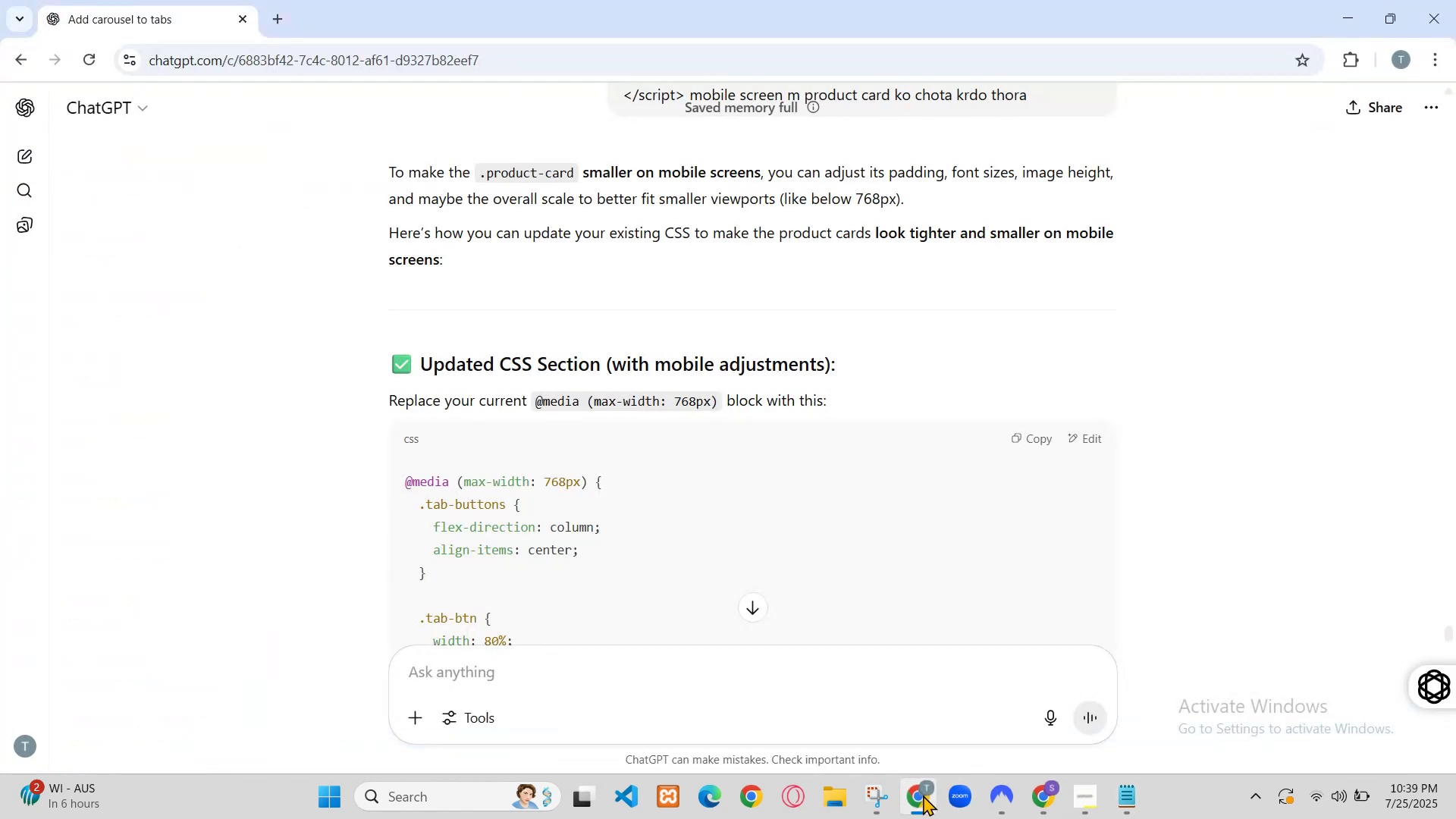 
left_click([901, 558])
 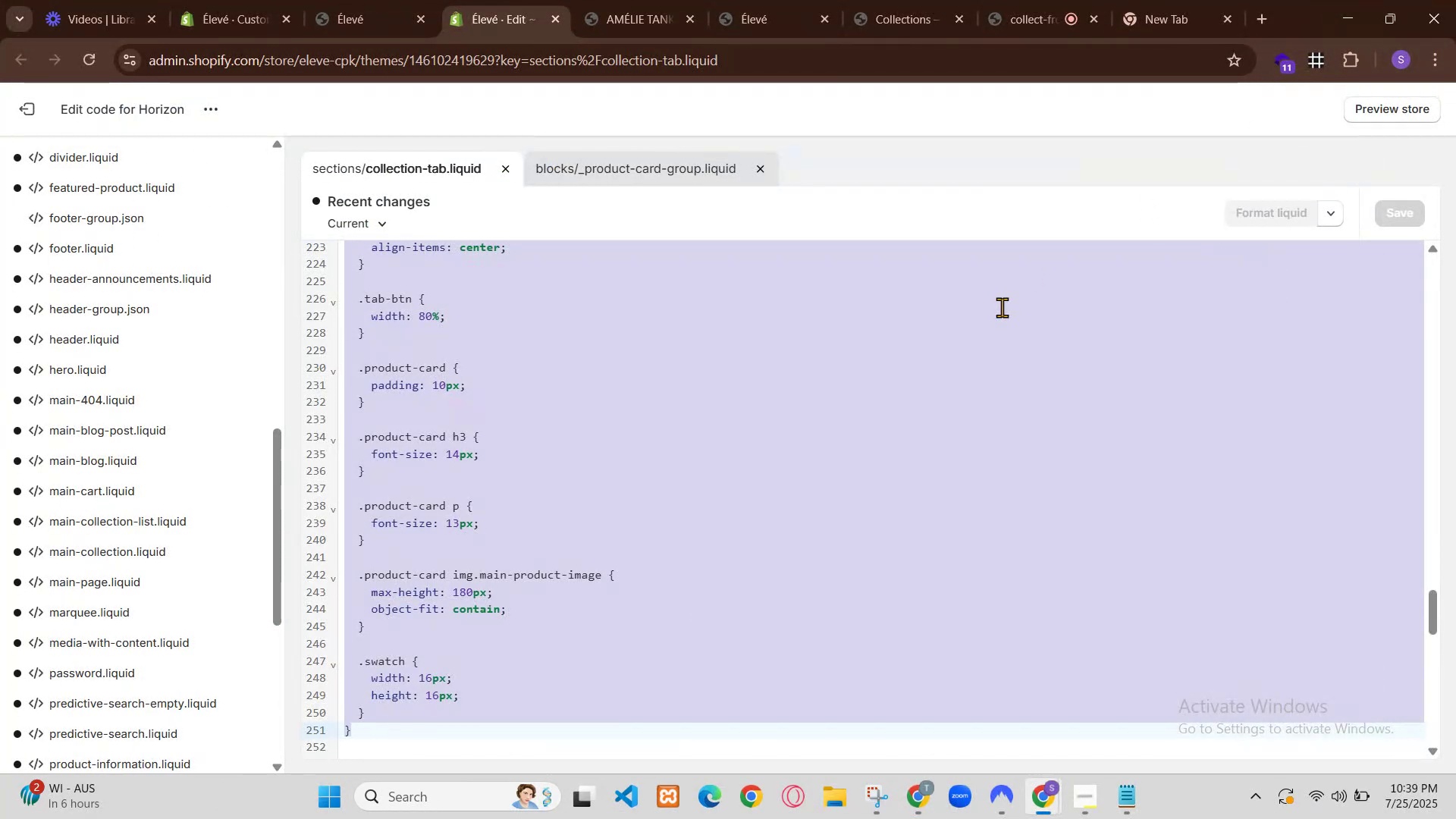 
left_click([881, 573])
 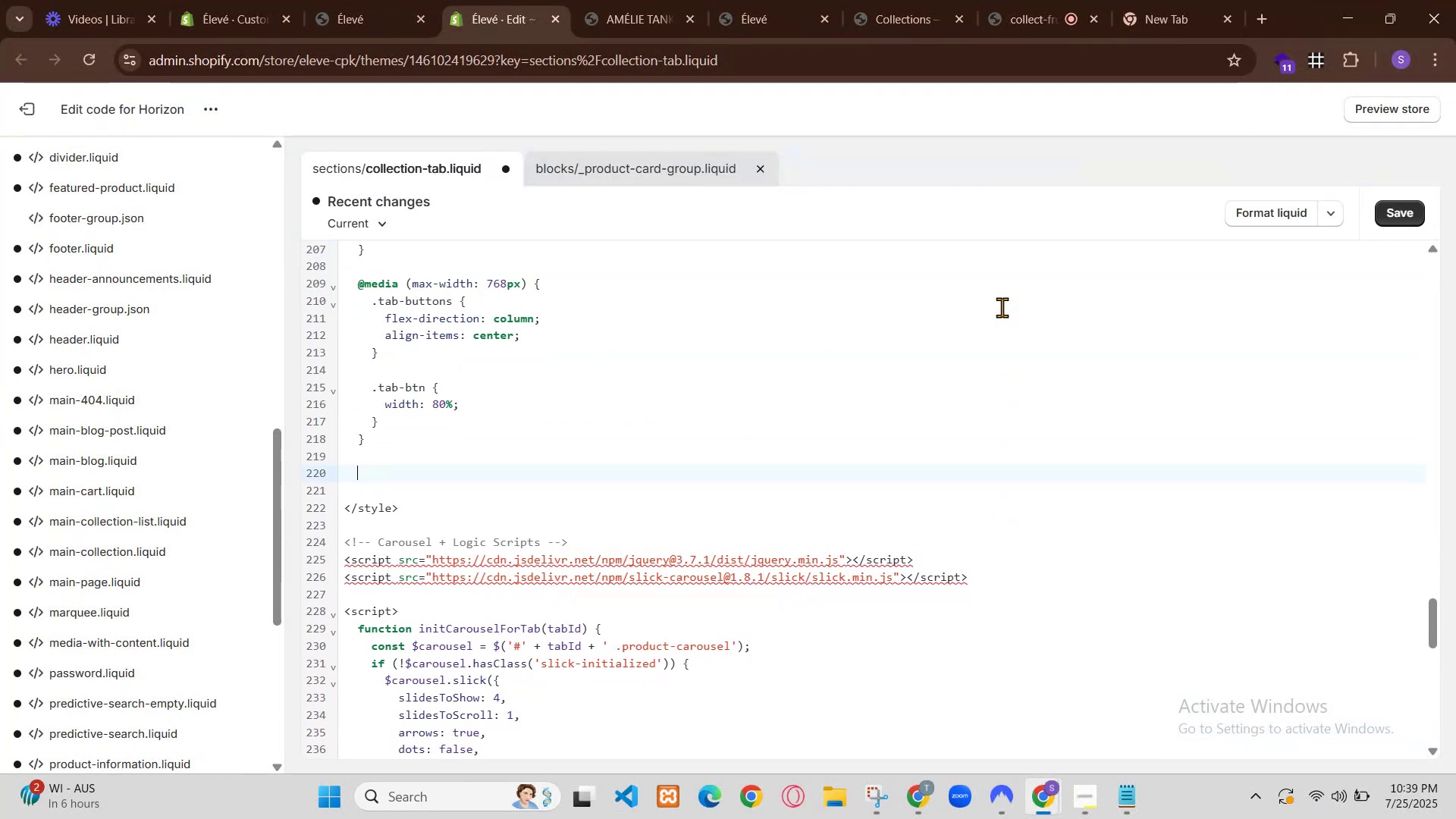 
left_click([394, 0])
 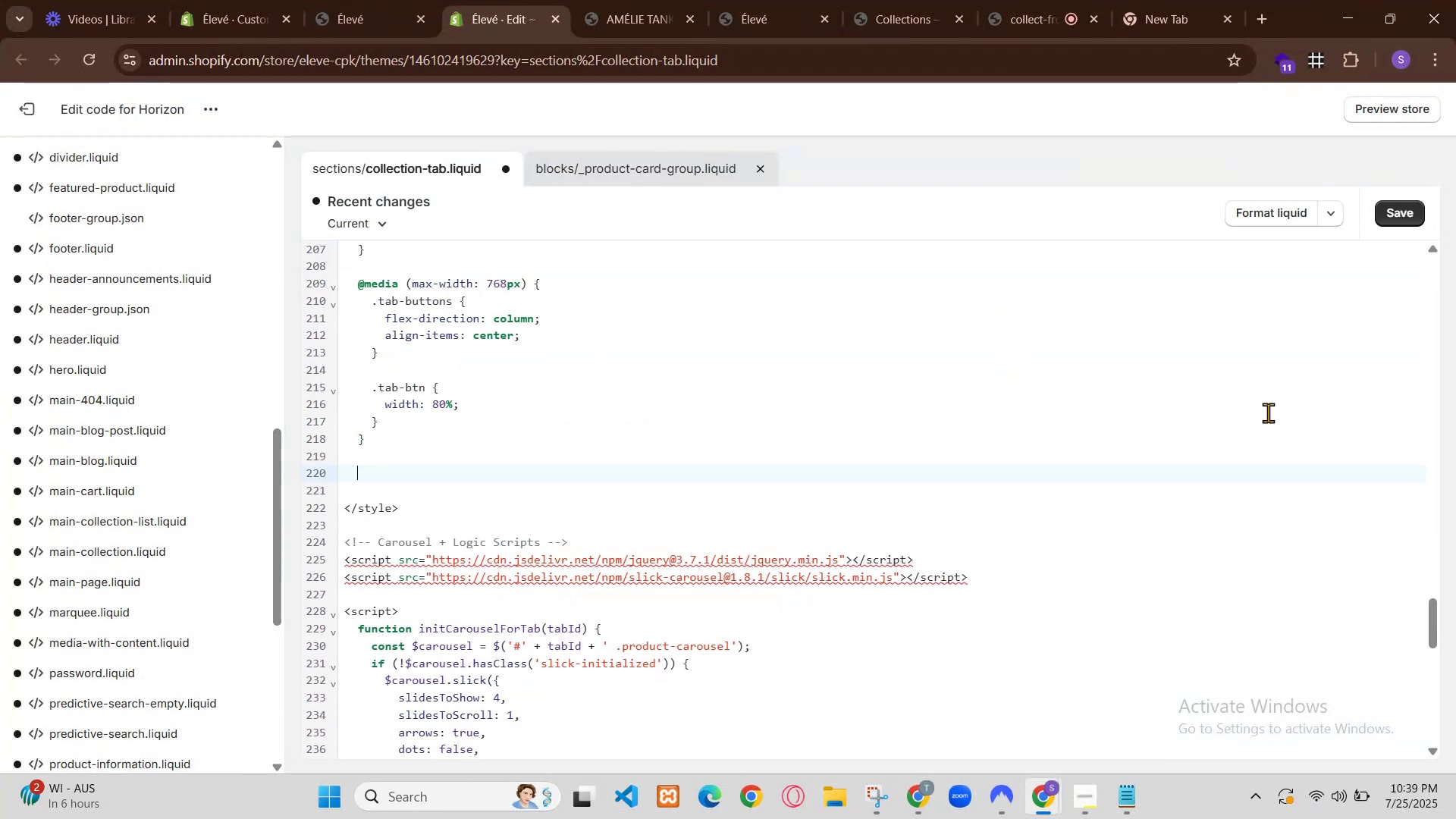 
scroll: coordinate [731, 334], scroll_direction: up, amount: 1.0
 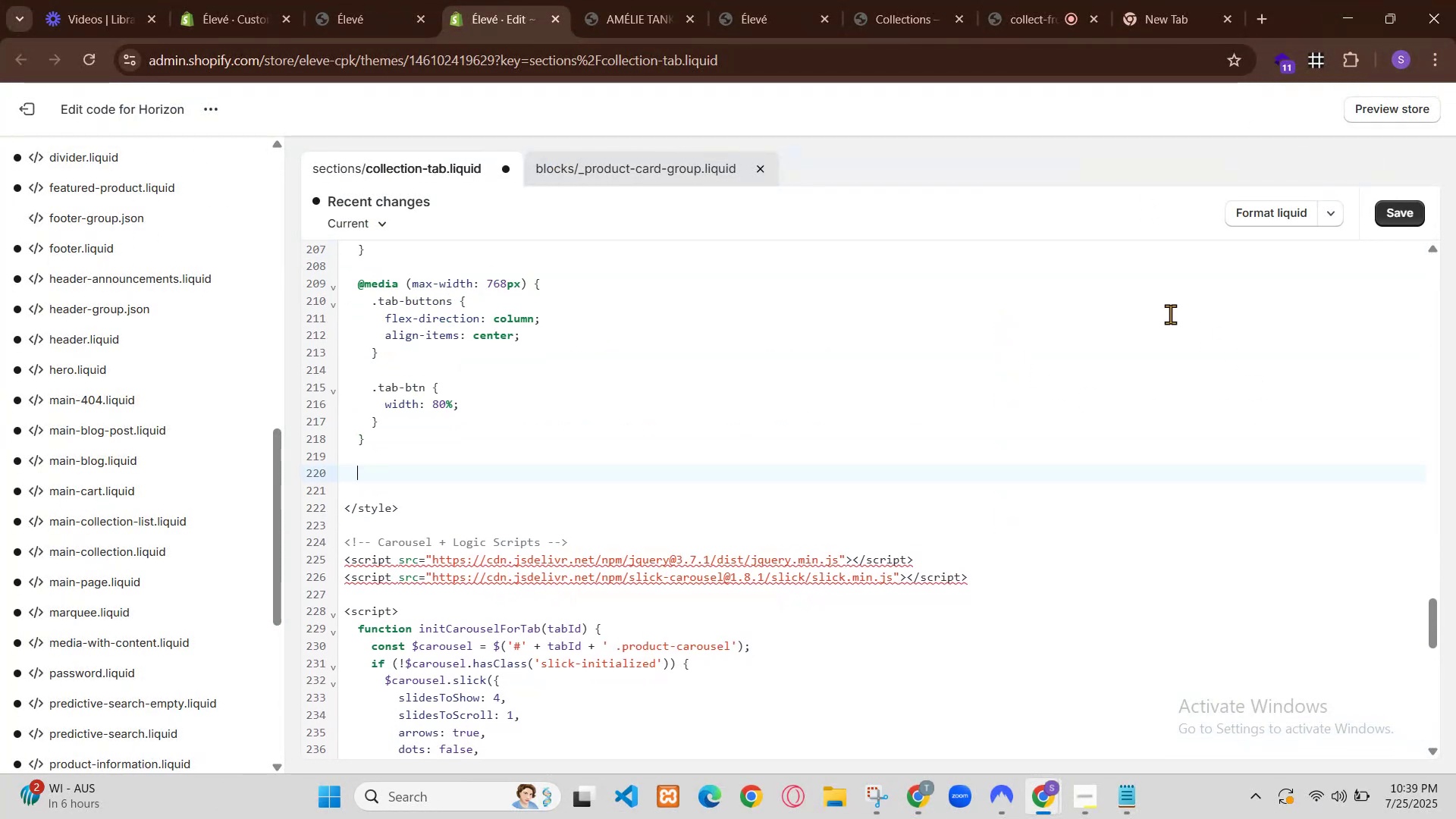 
scroll: coordinate [1086, 388], scroll_direction: down, amount: 1.0
 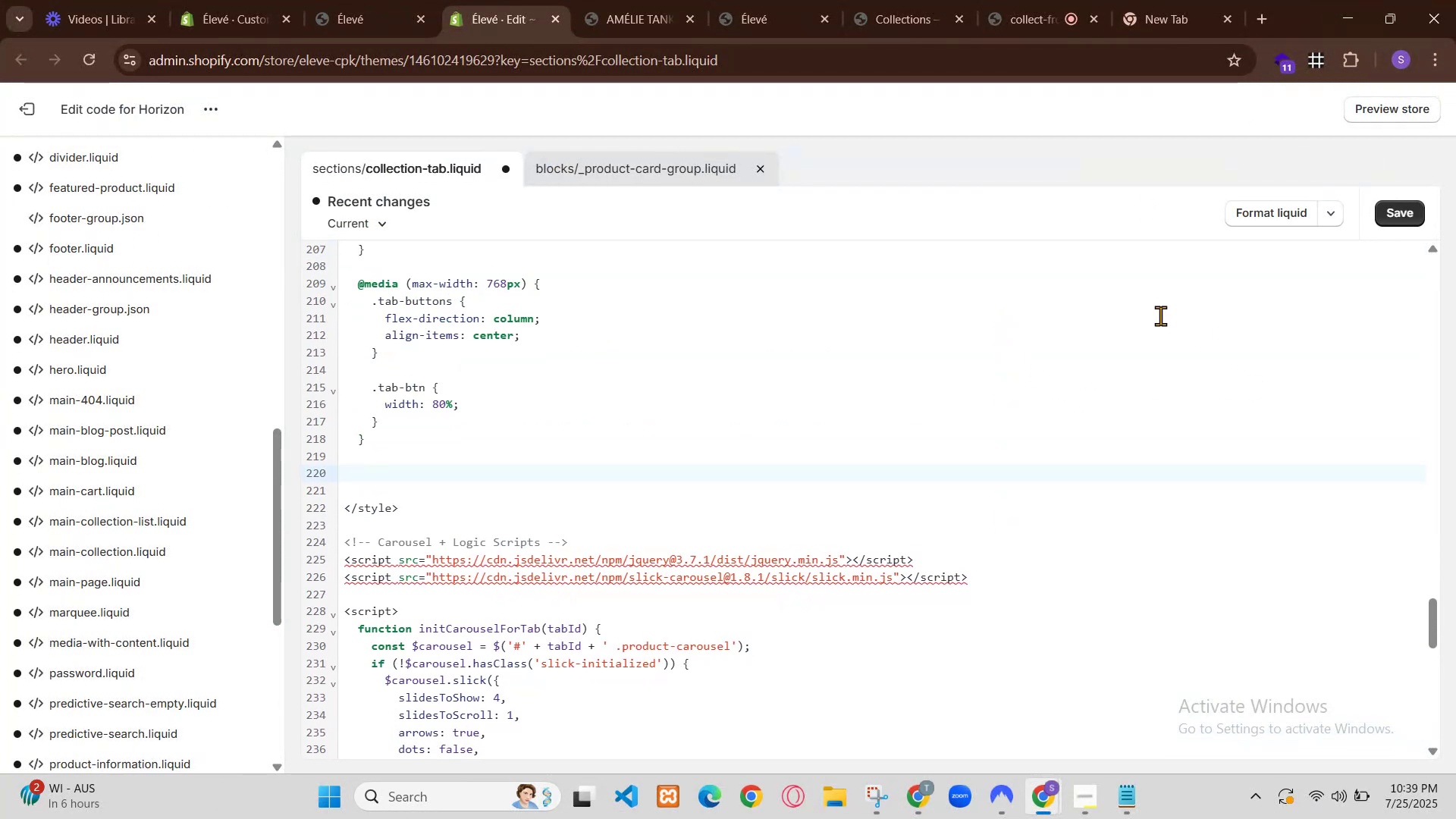 
scroll: coordinate [1074, 394], scroll_direction: up, amount: 1.0
 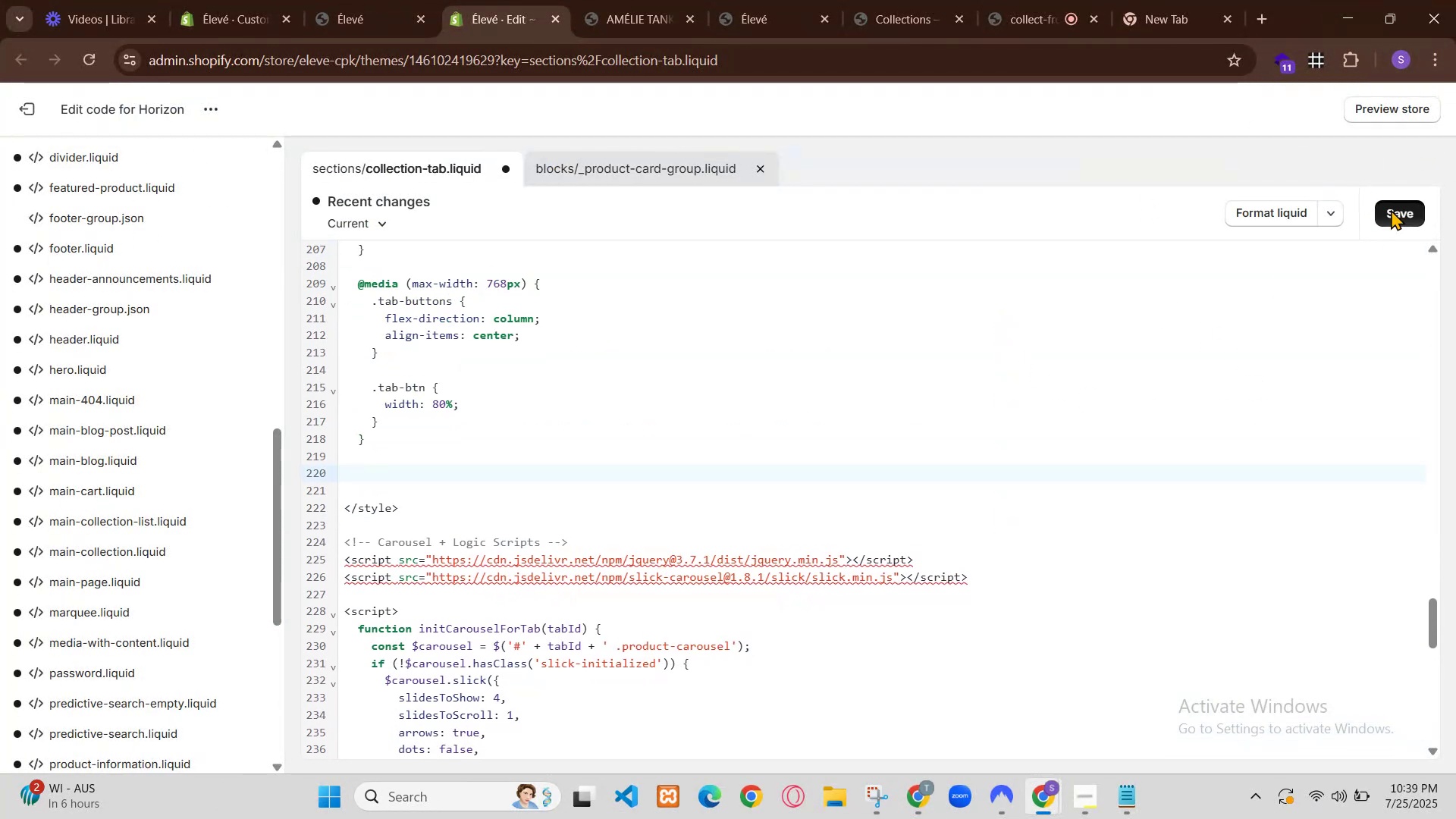 
scroll: coordinate [966, 402], scroll_direction: down, amount: 1.0
 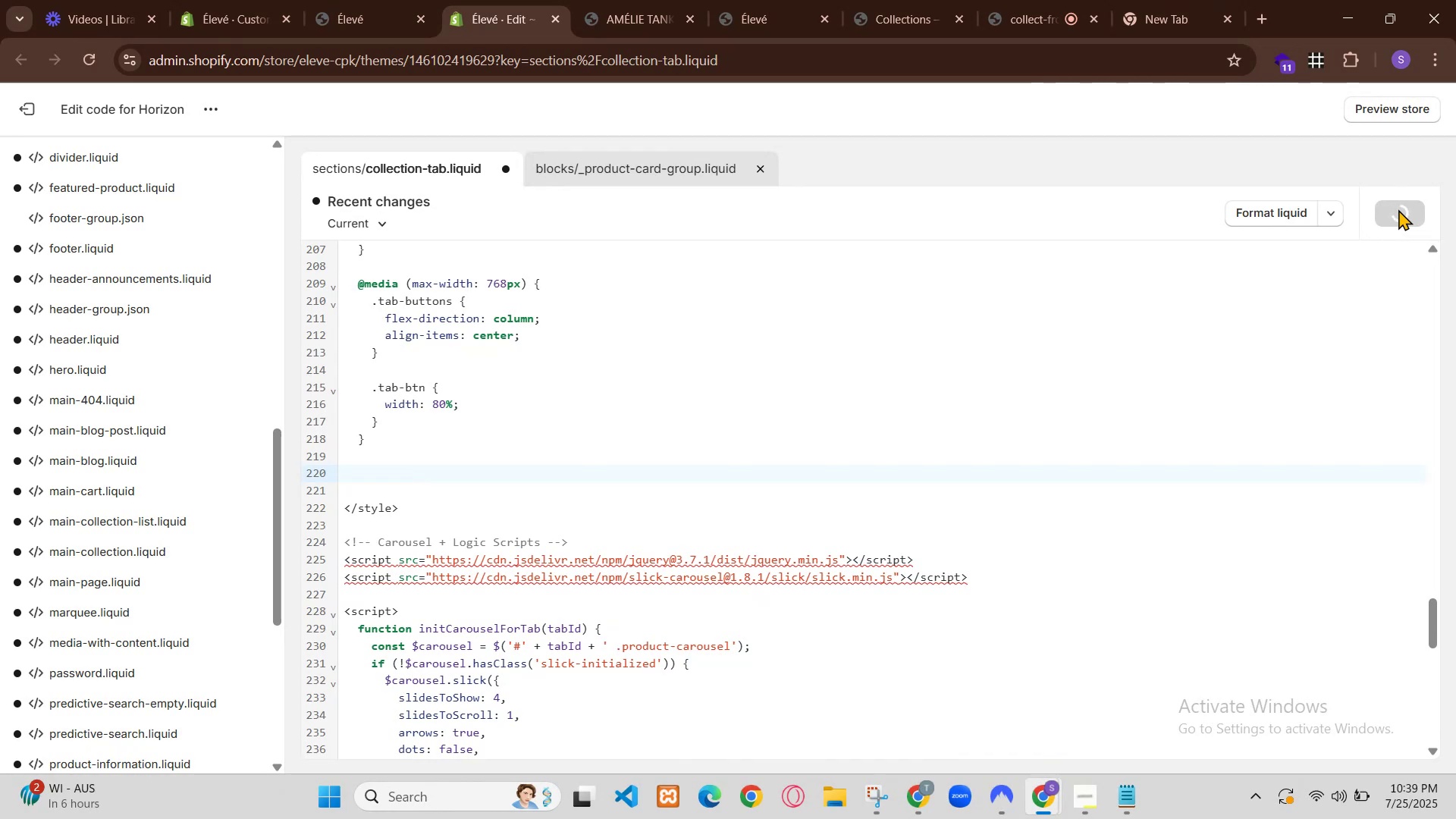 
scroll: coordinate [965, 403], scroll_direction: up, amount: 11.0
 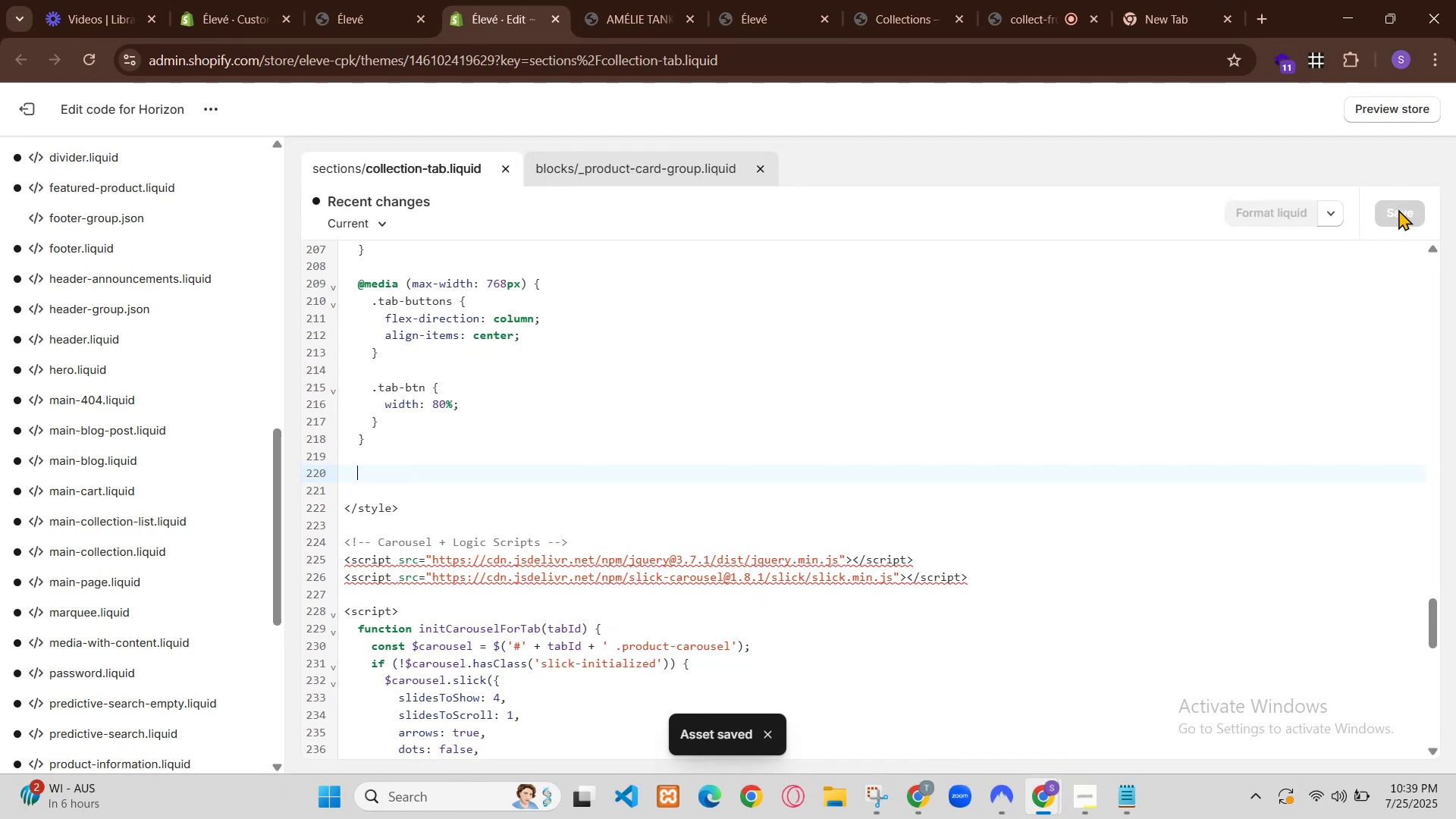 
scroll: coordinate [965, 410], scroll_direction: down, amount: 8.0
 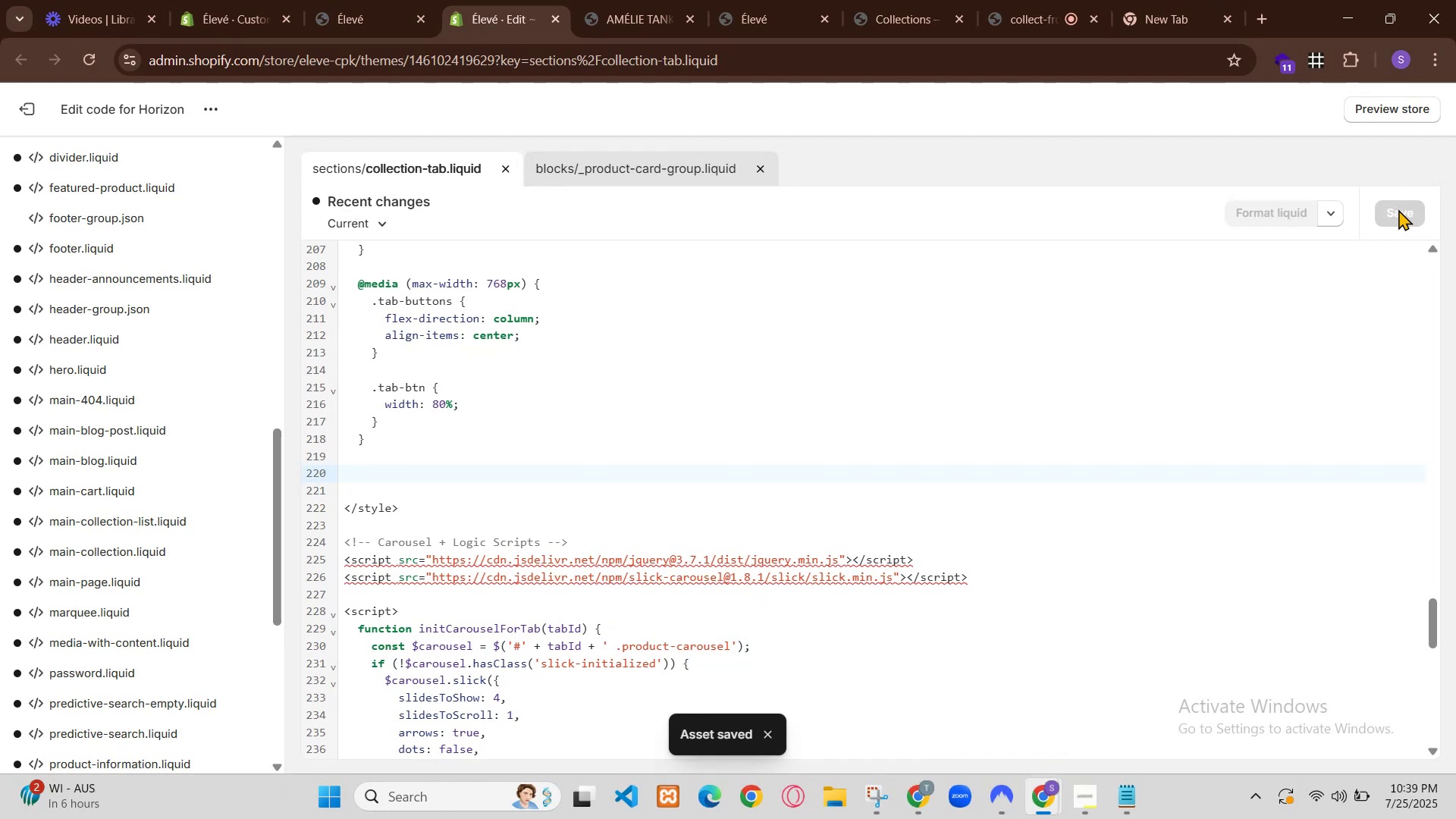 
scroll: coordinate [896, 459], scroll_direction: up, amount: 1.0
 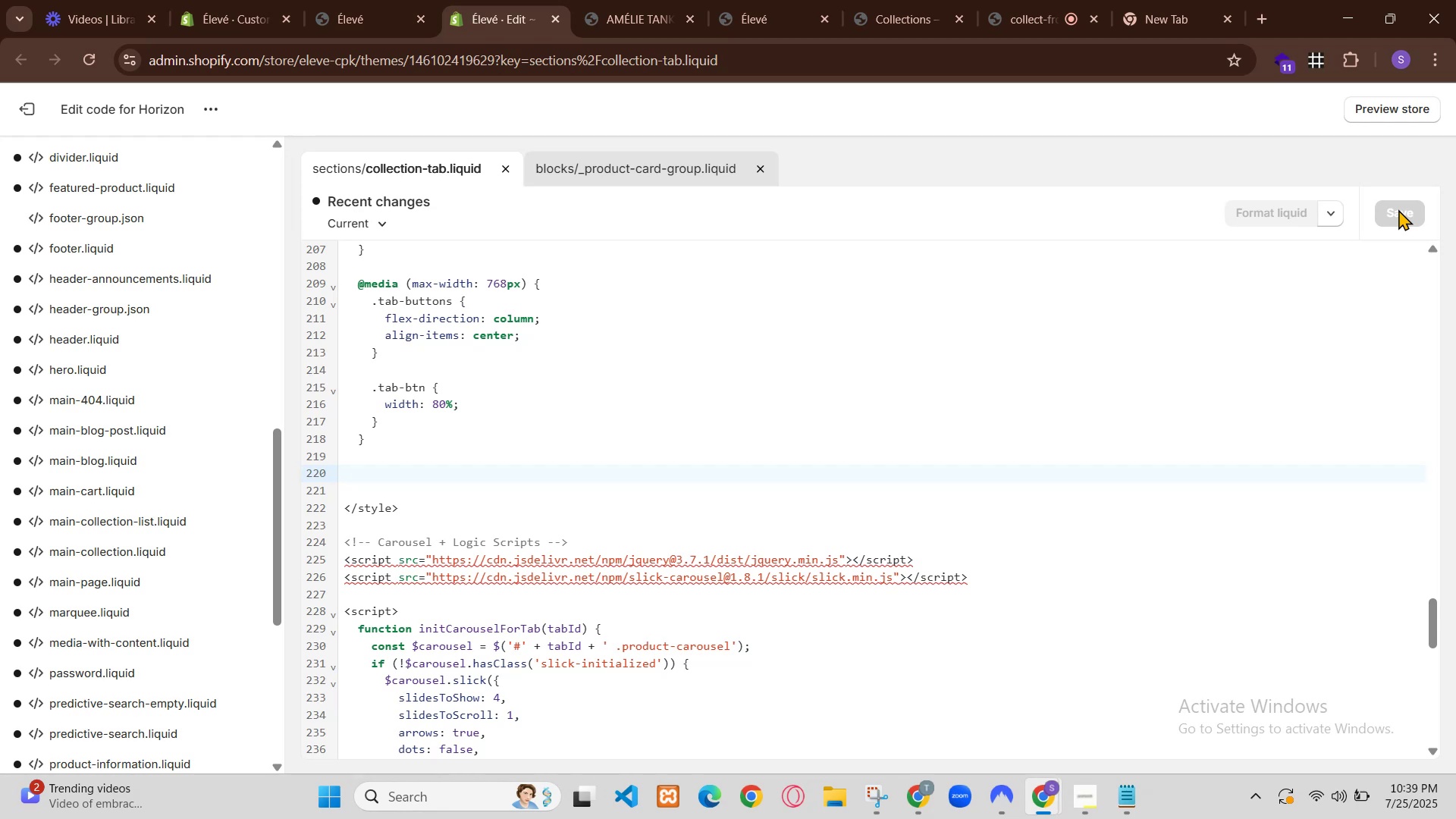 
wait(9.43)
 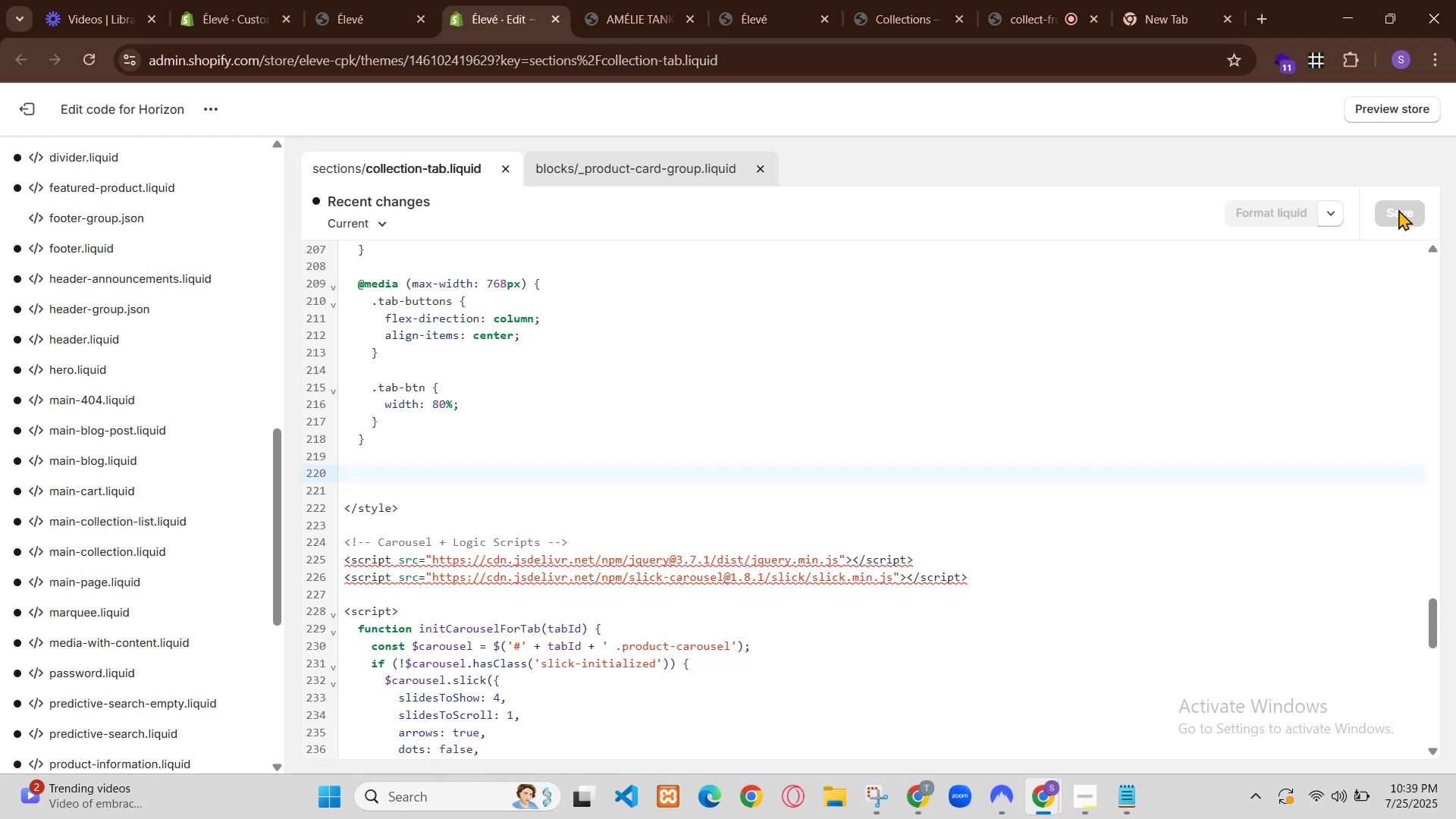 
right_click([648, 331])
 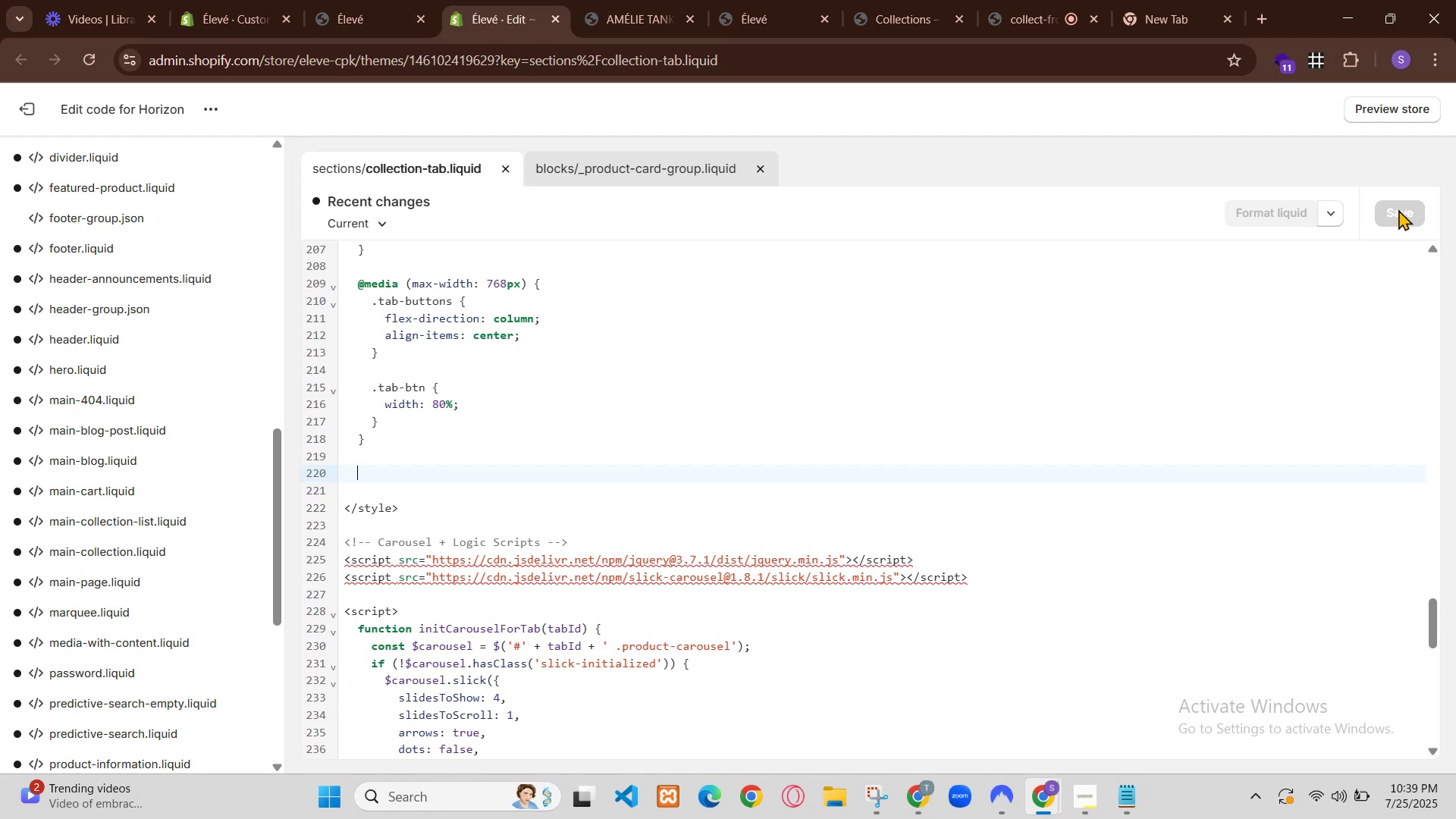 
left_click([503, 0])
 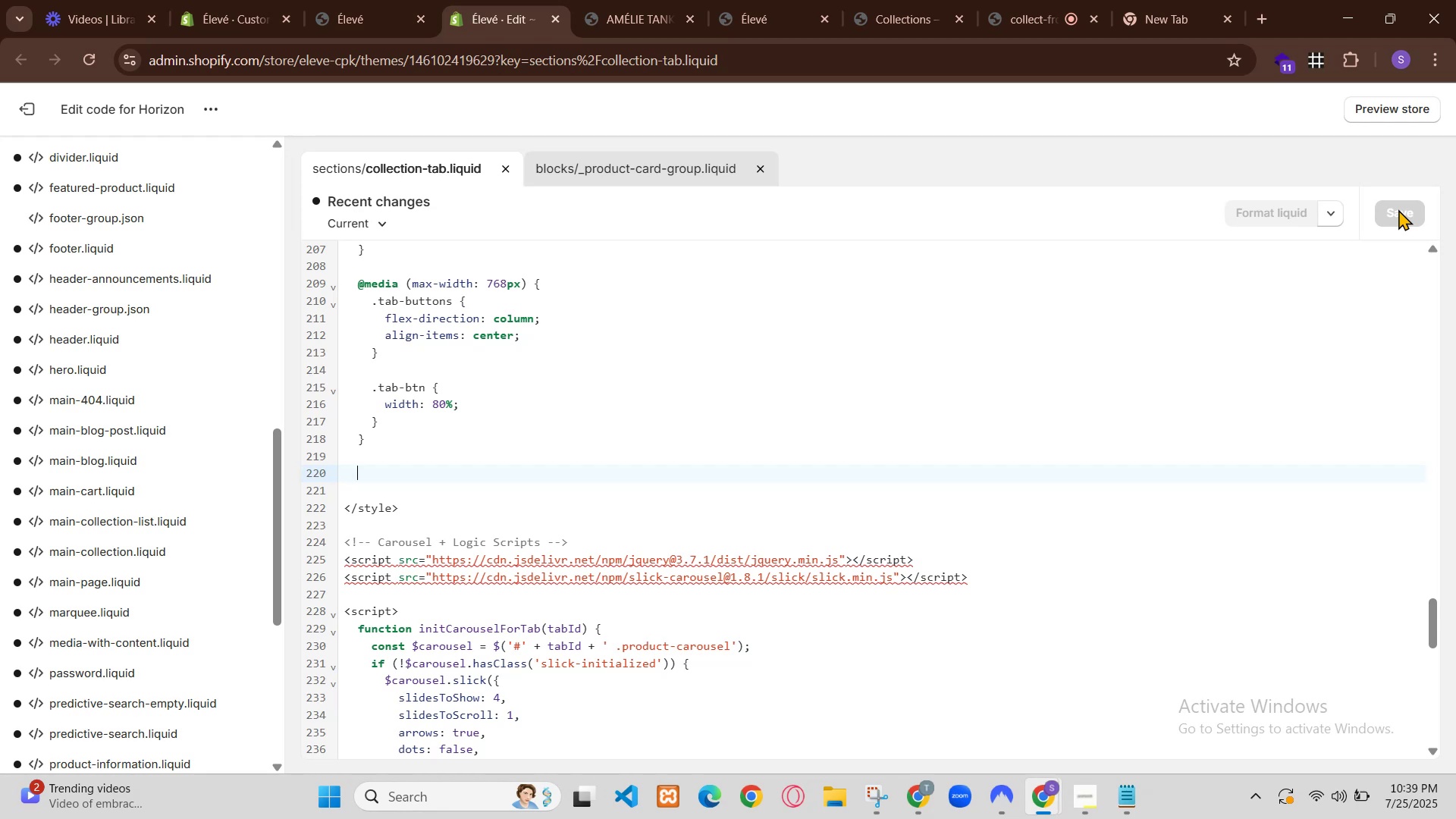 
left_click([403, 0])
 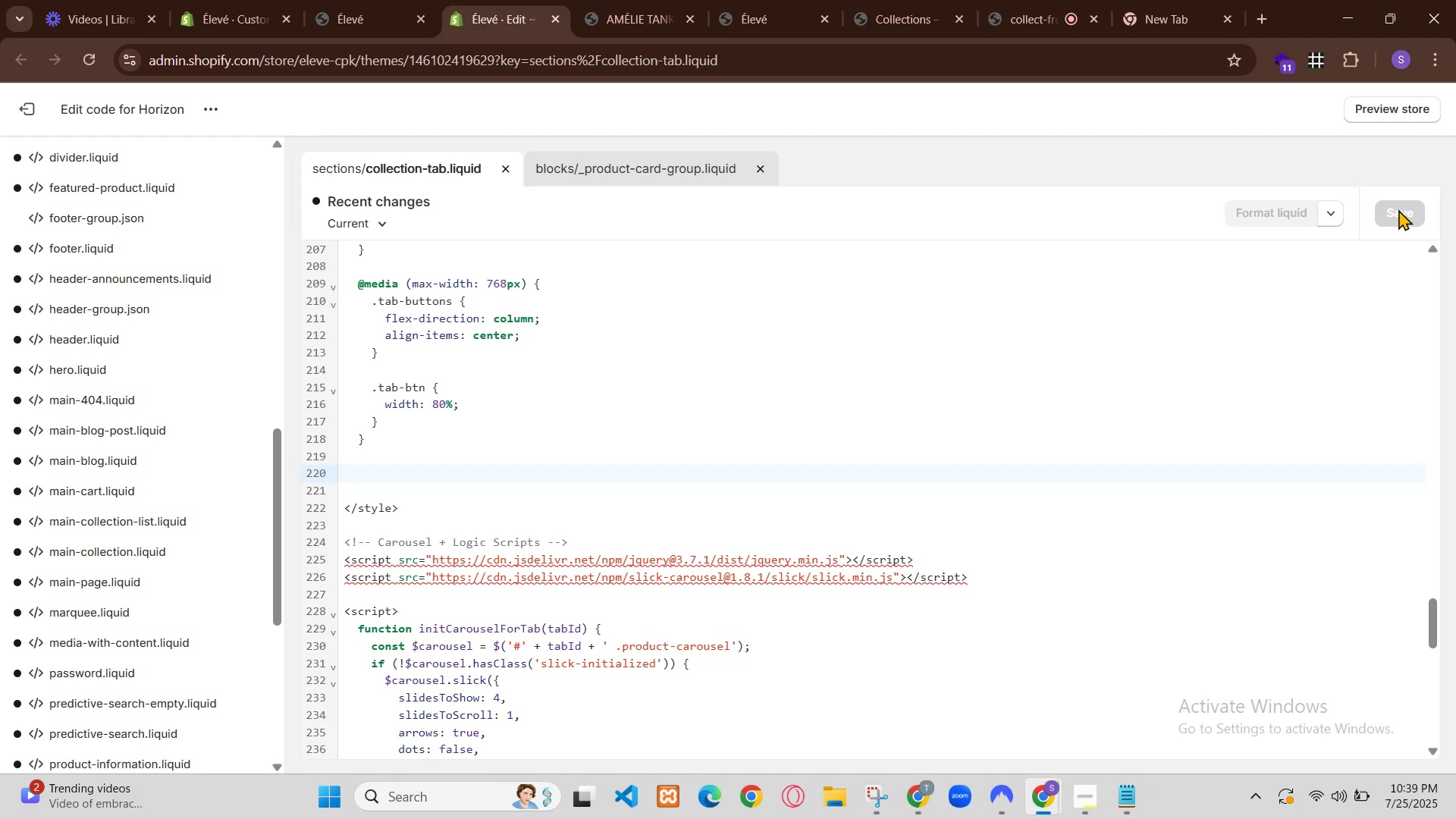 
left_click([173, 0])
 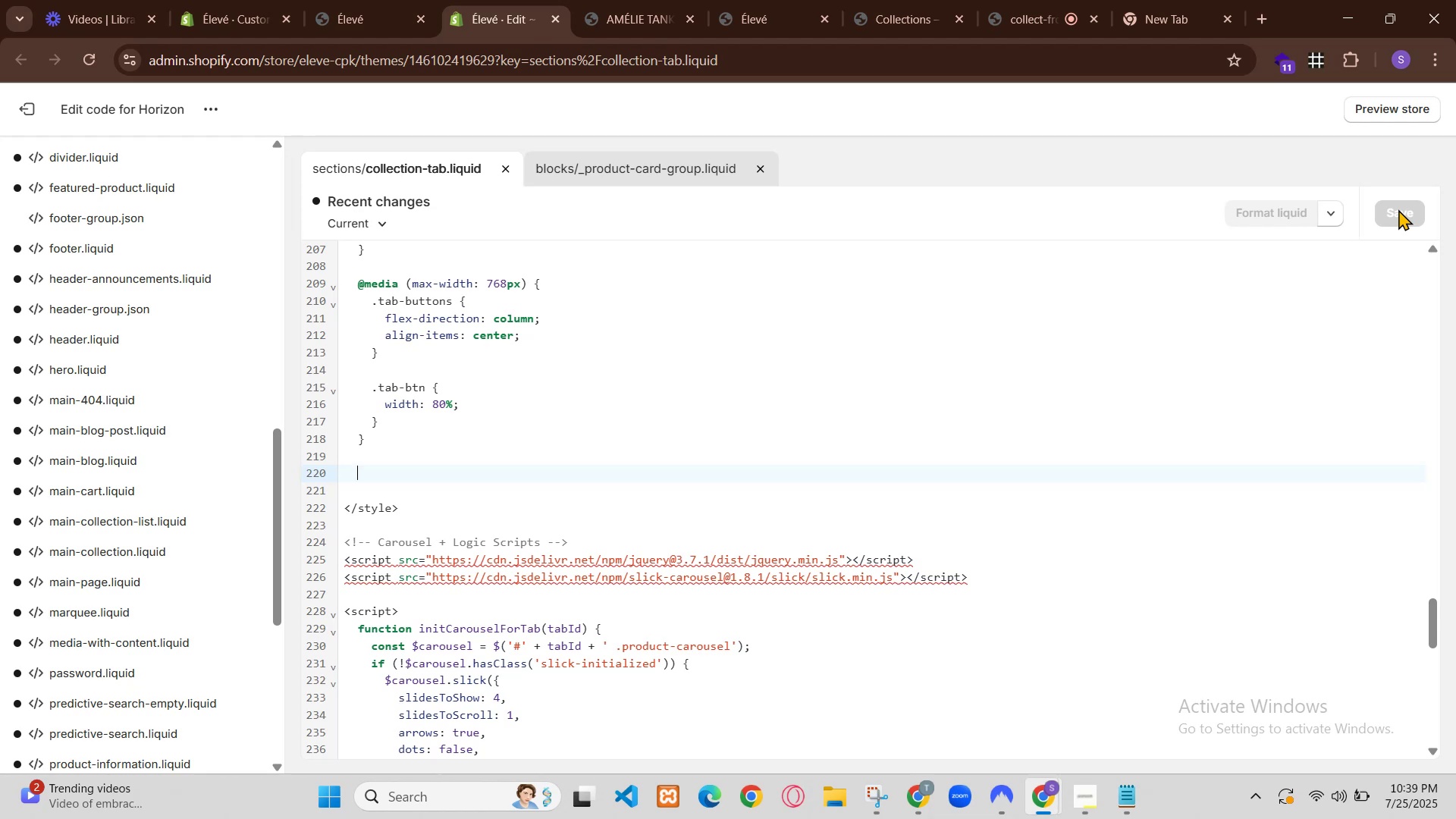 
left_click([1203, 111])
 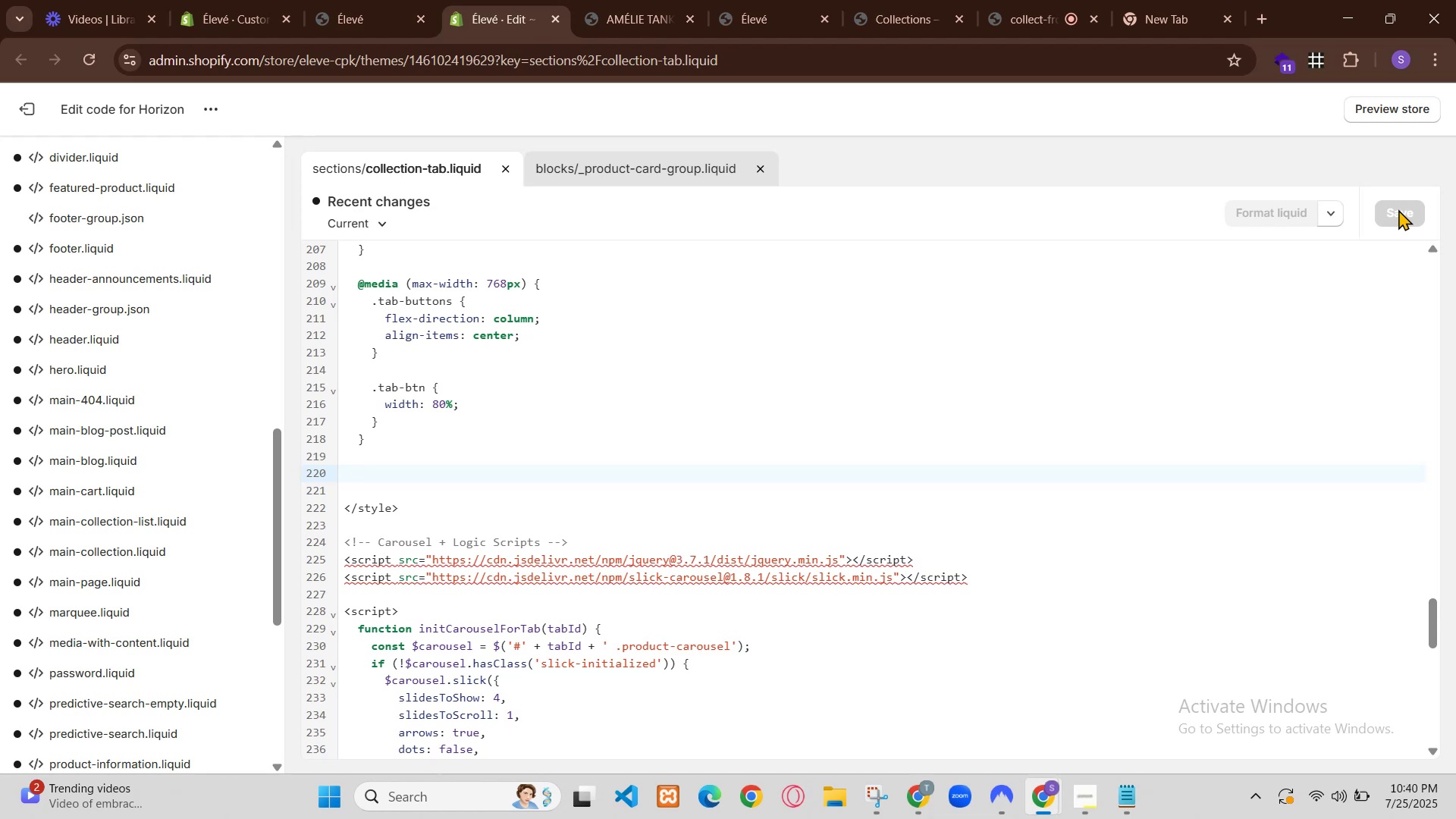 
scroll: coordinate [924, 493], scroll_direction: down, amount: 3.0
 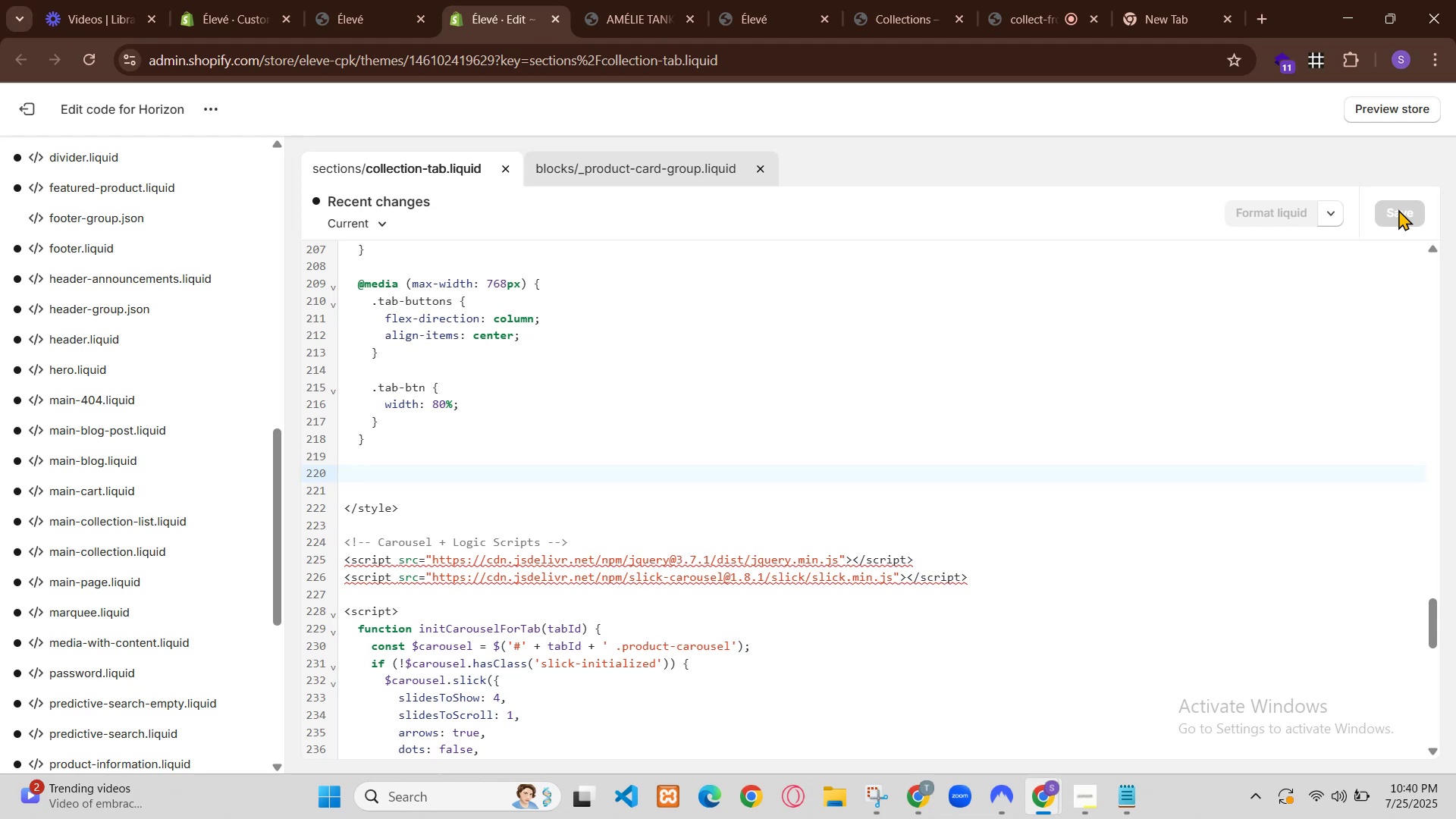 
scroll: coordinate [963, 412], scroll_direction: up, amount: 2.0
 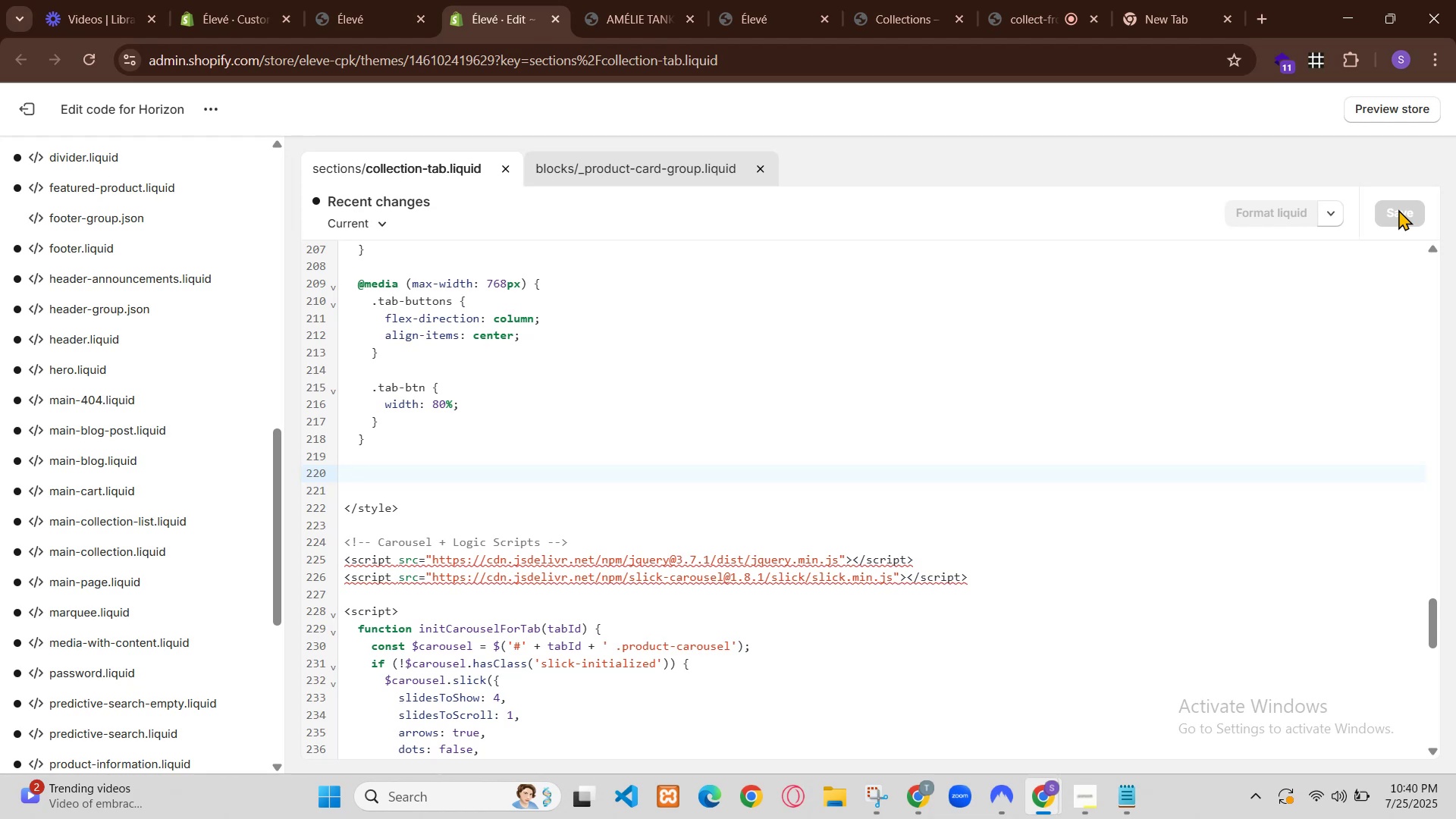 
left_click_drag(start_coordinate=[959, 520], to_coordinate=[705, 539])
 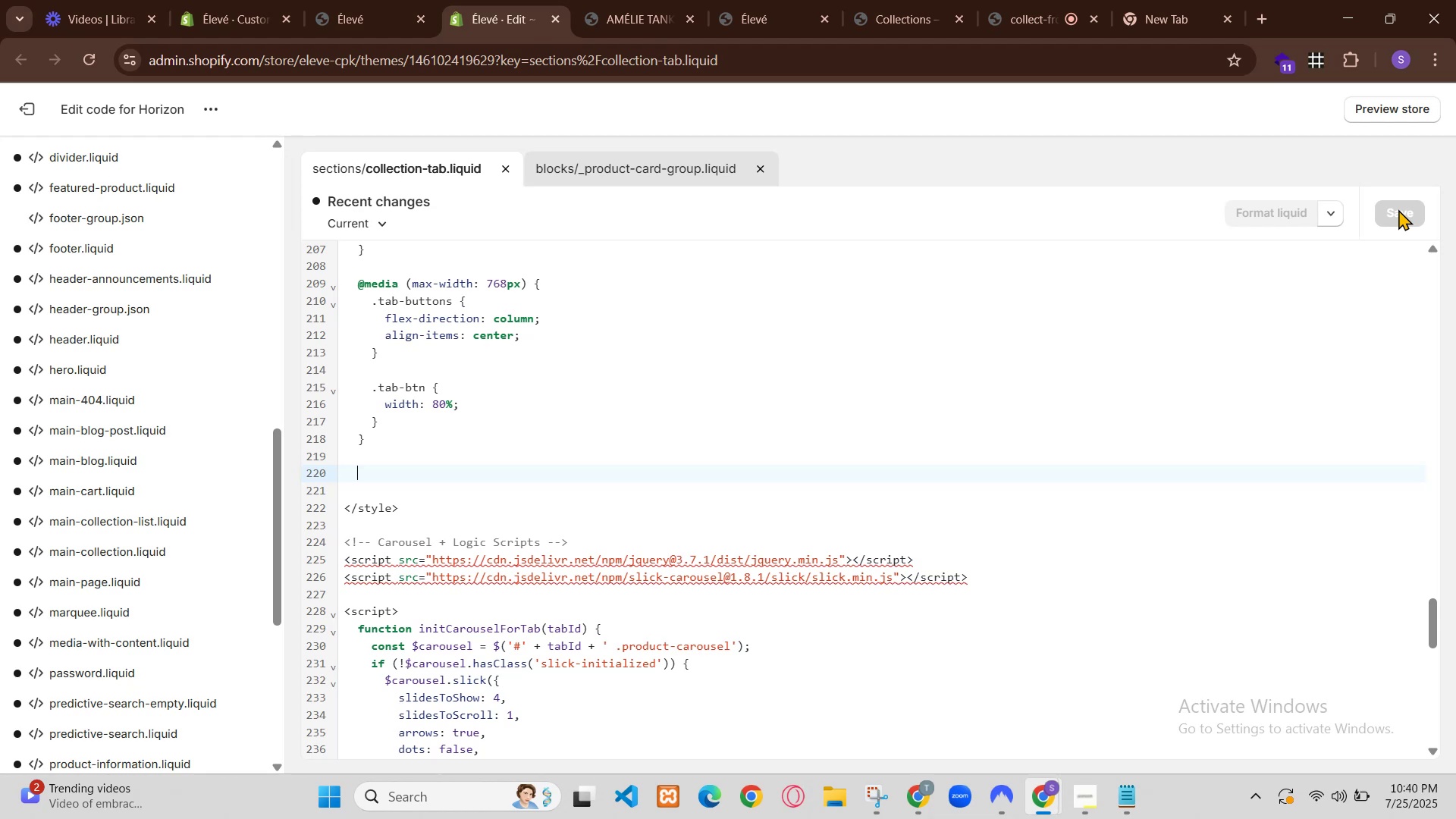 
left_click_drag(start_coordinate=[953, 560], to_coordinate=[768, 582])
 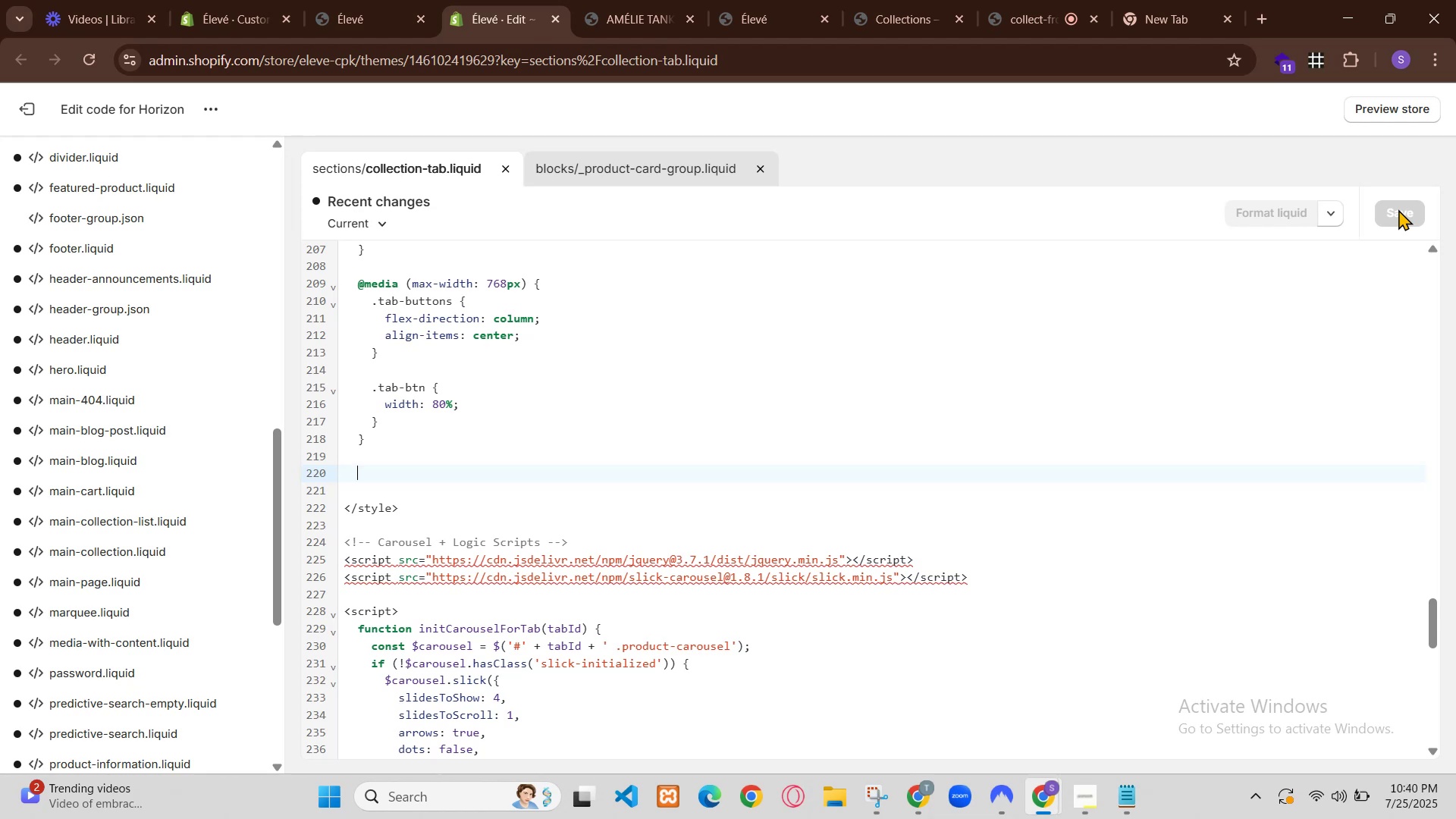 
left_click_drag(start_coordinate=[918, 573], to_coordinate=[783, 580])
 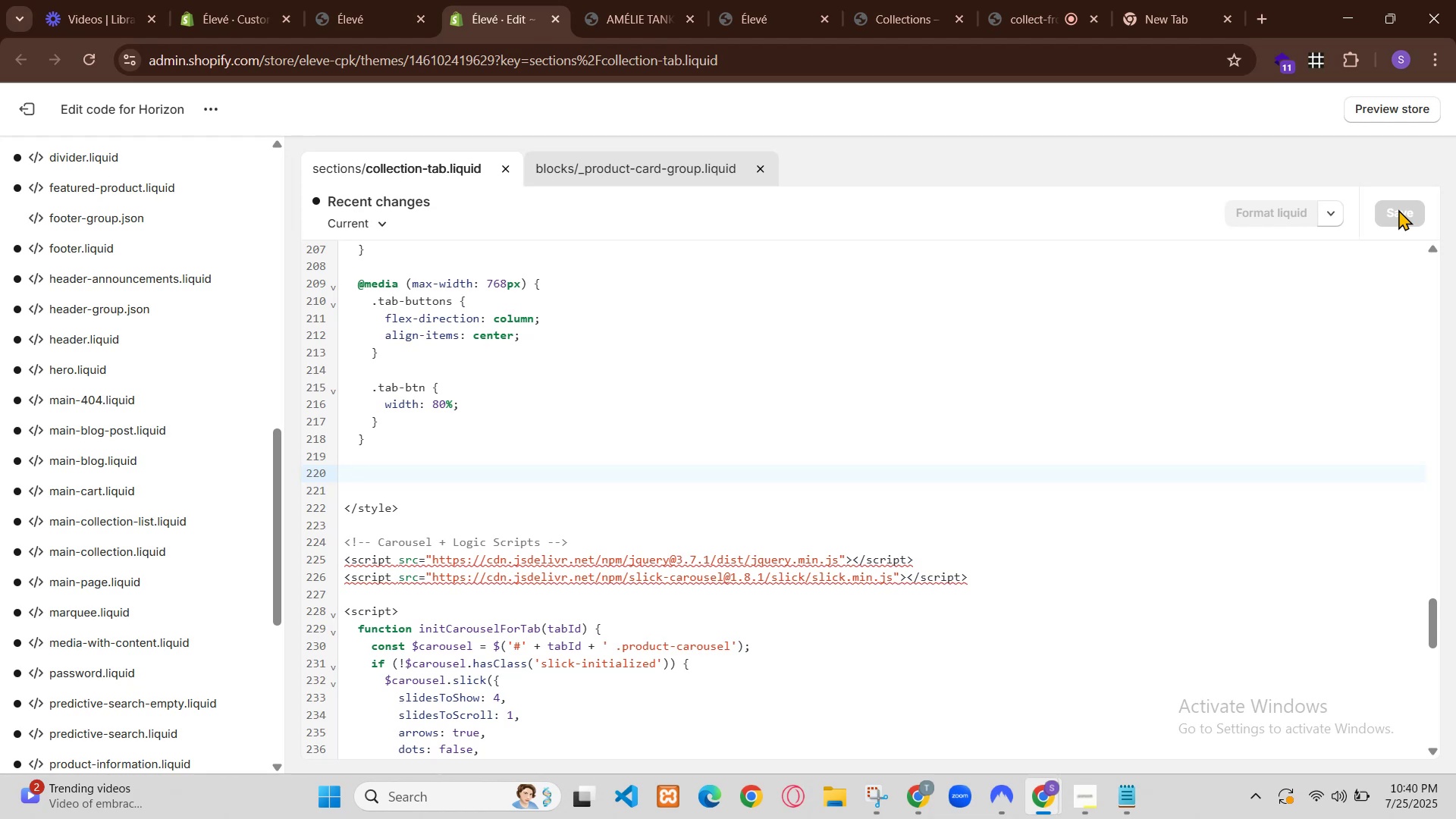 
left_click_drag(start_coordinate=[981, 593], to_coordinate=[799, 585])
 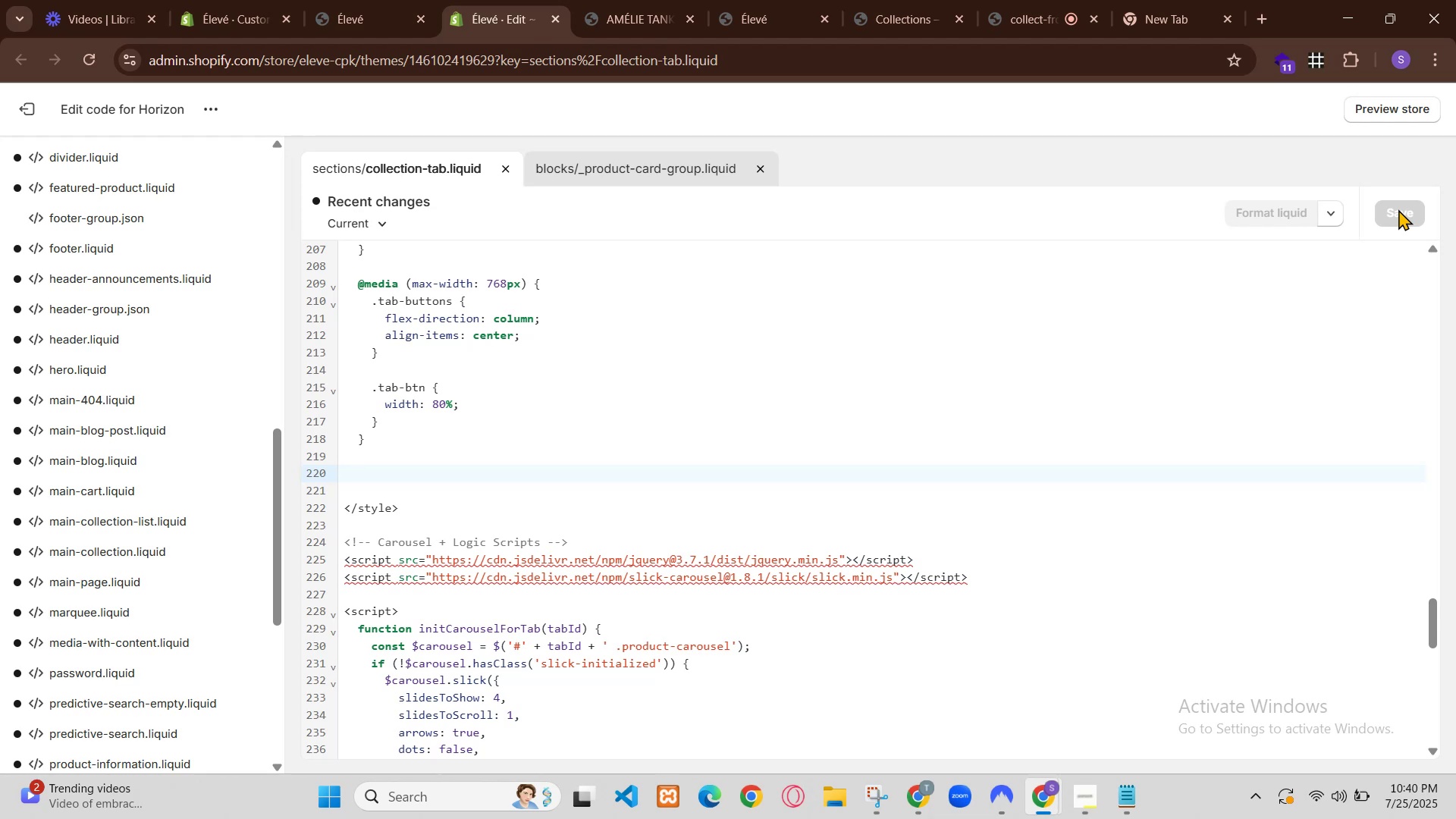 
left_click_drag(start_coordinate=[915, 573], to_coordinate=[784, 573])
 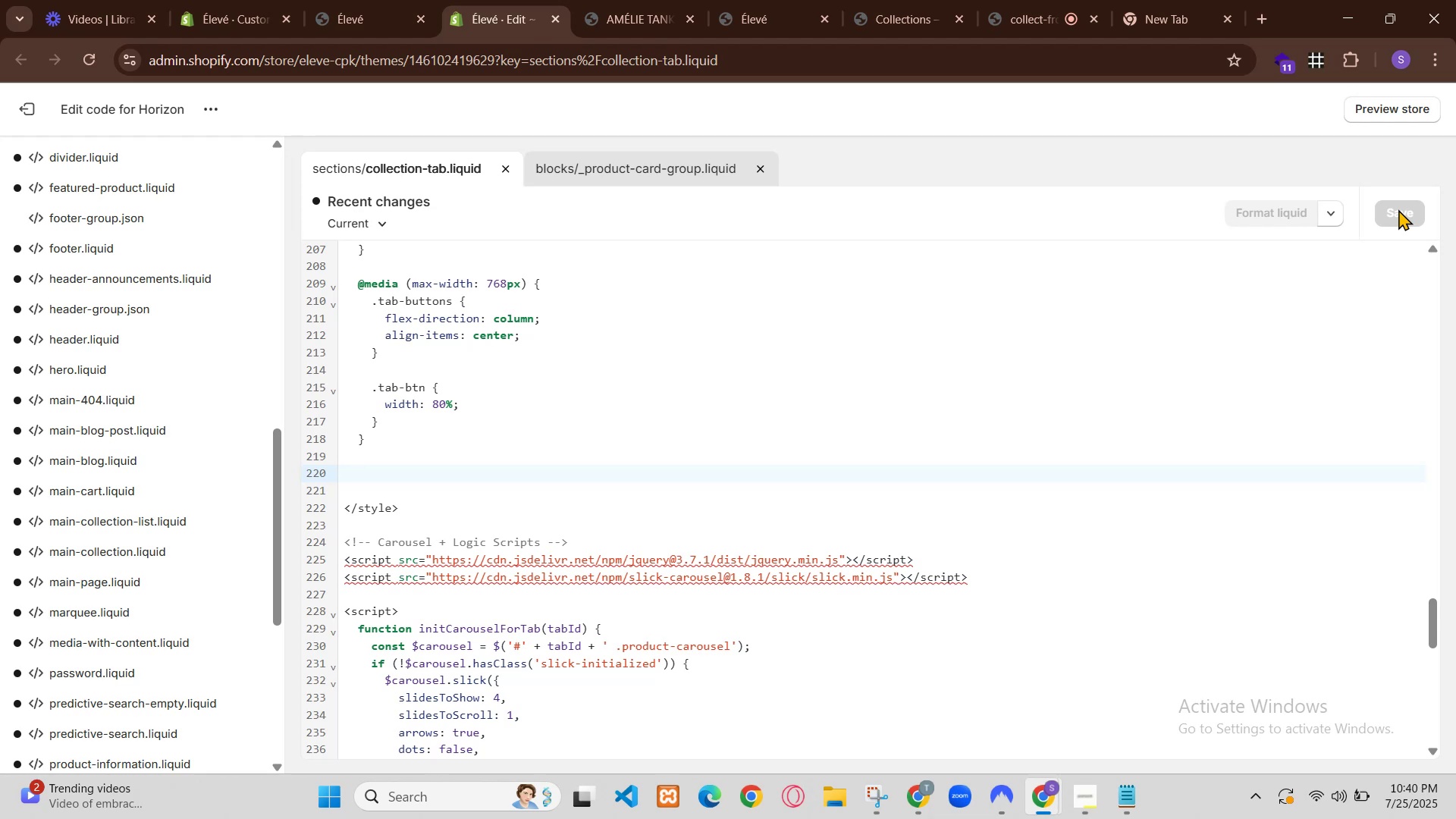 
left_click([712, 108])
 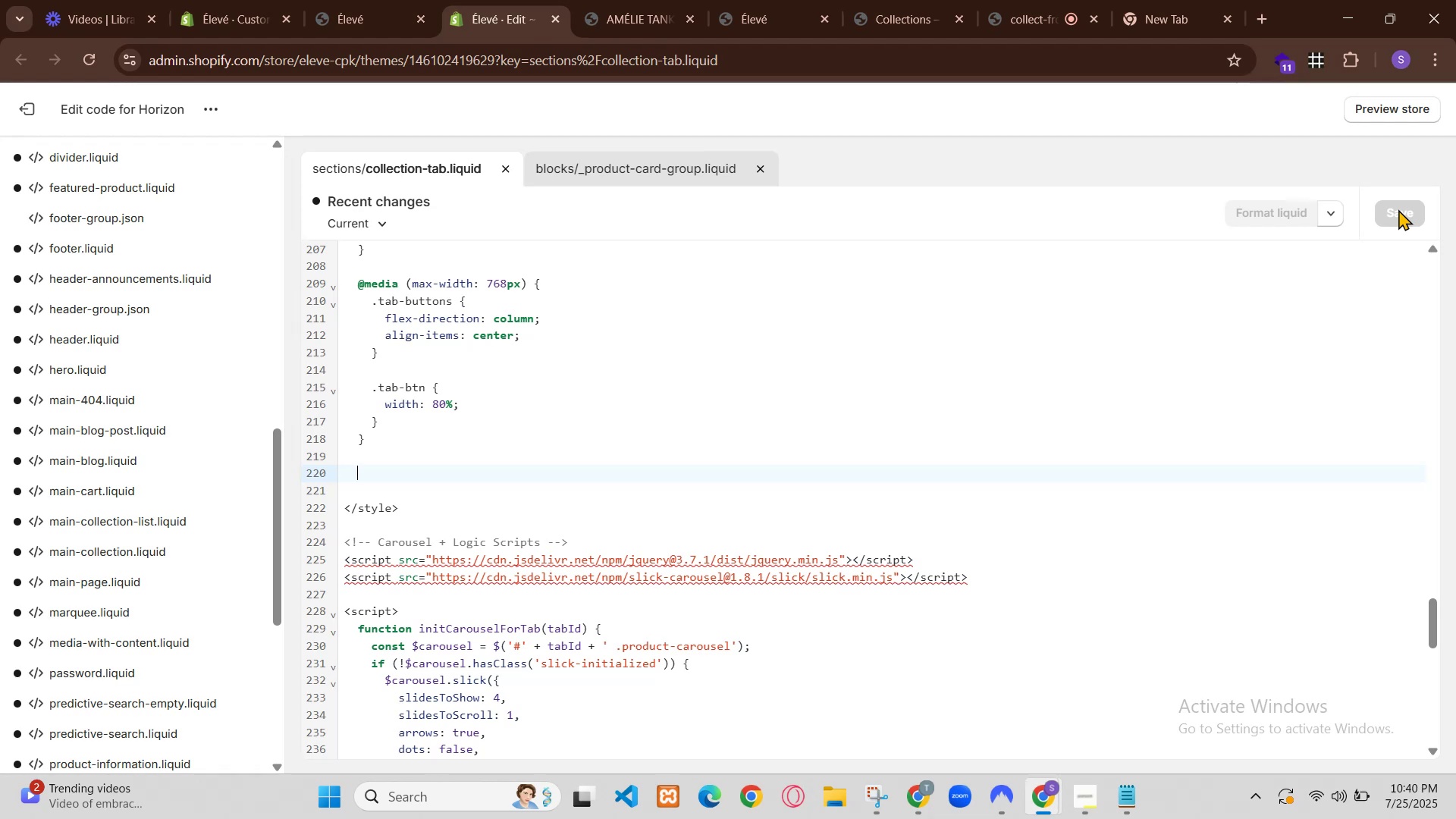 
left_click([636, 184])
 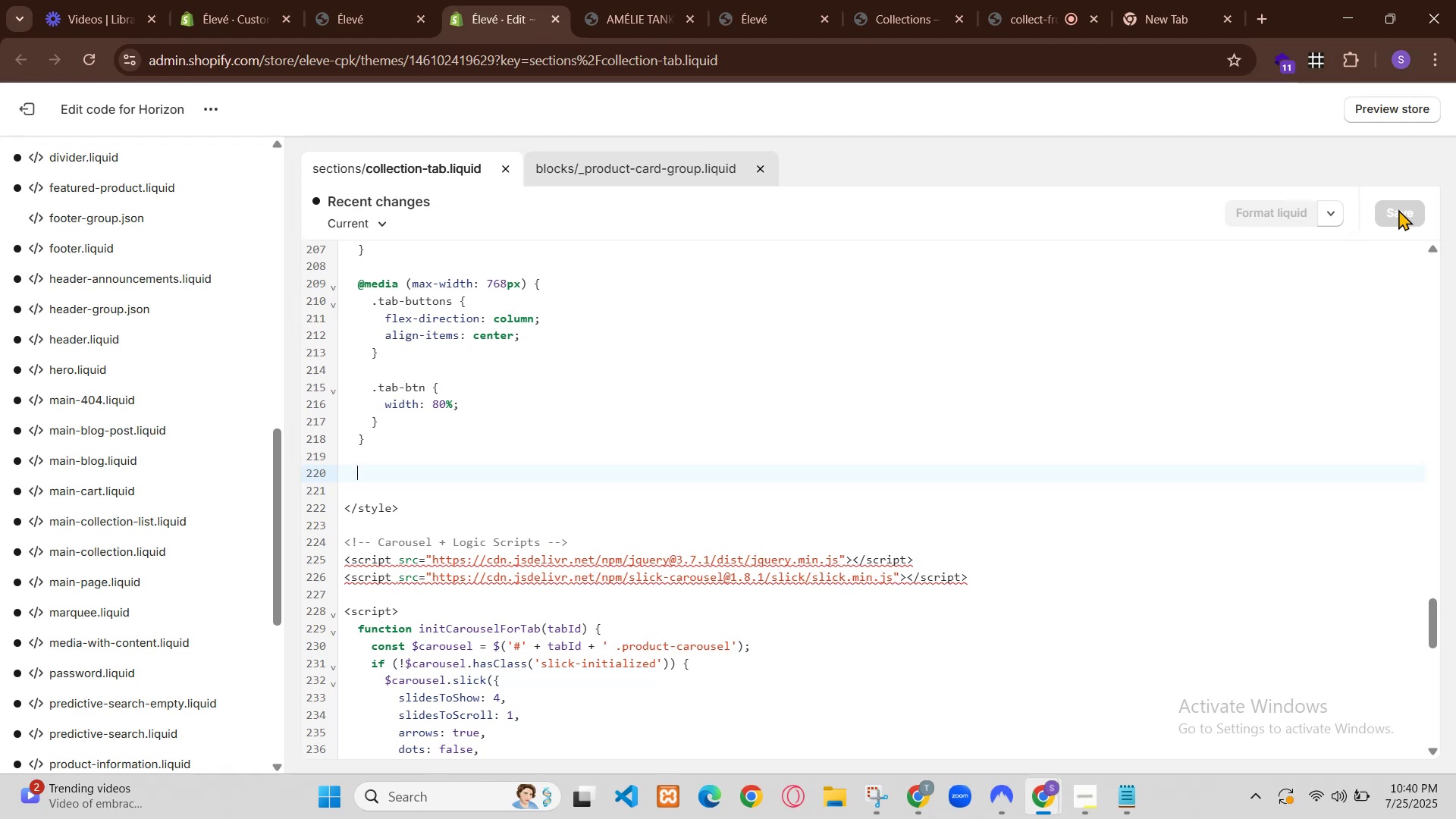 
left_click([1149, 118])
 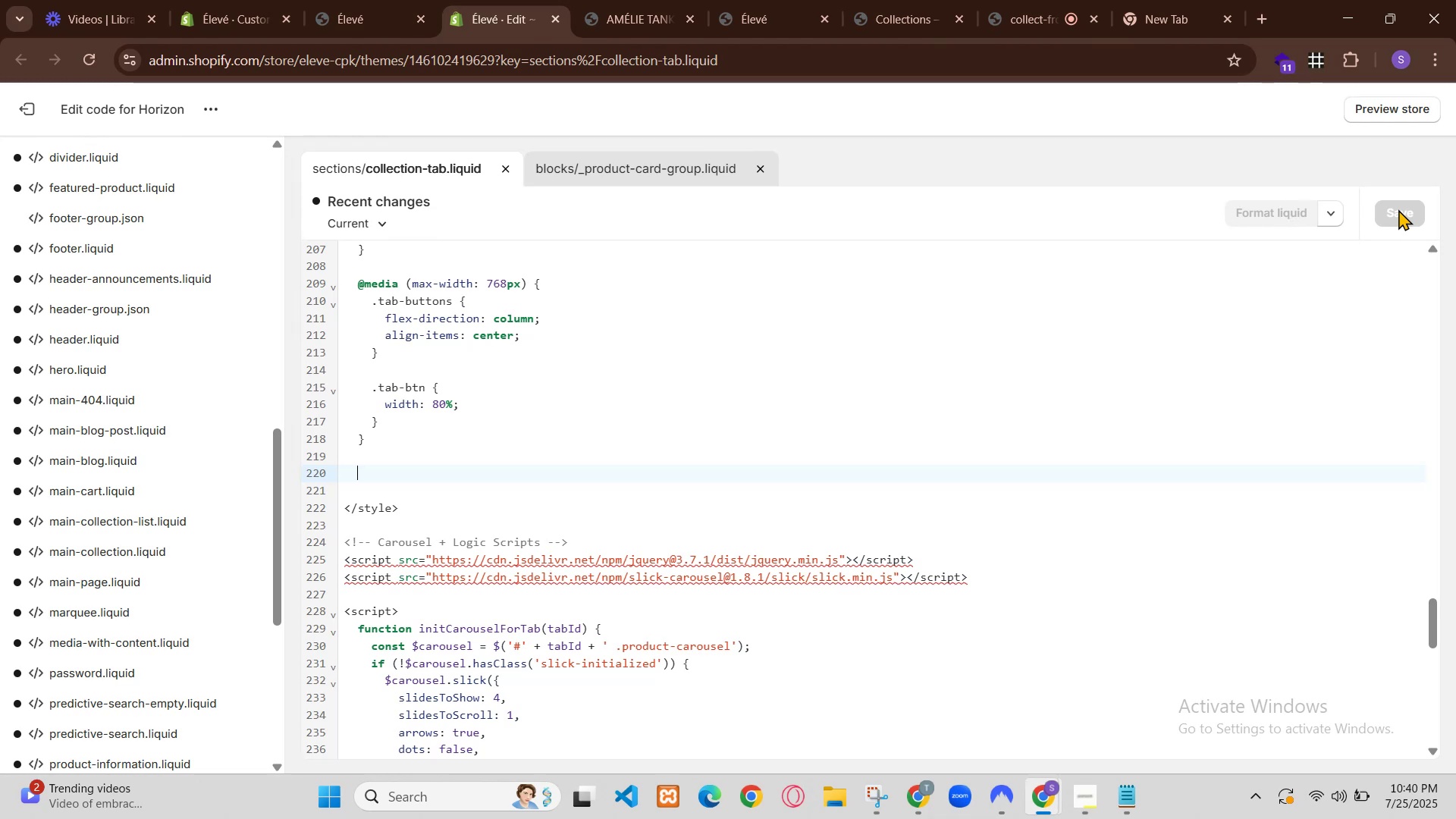 
scroll: coordinate [1012, 464], scroll_direction: down, amount: 17.0
 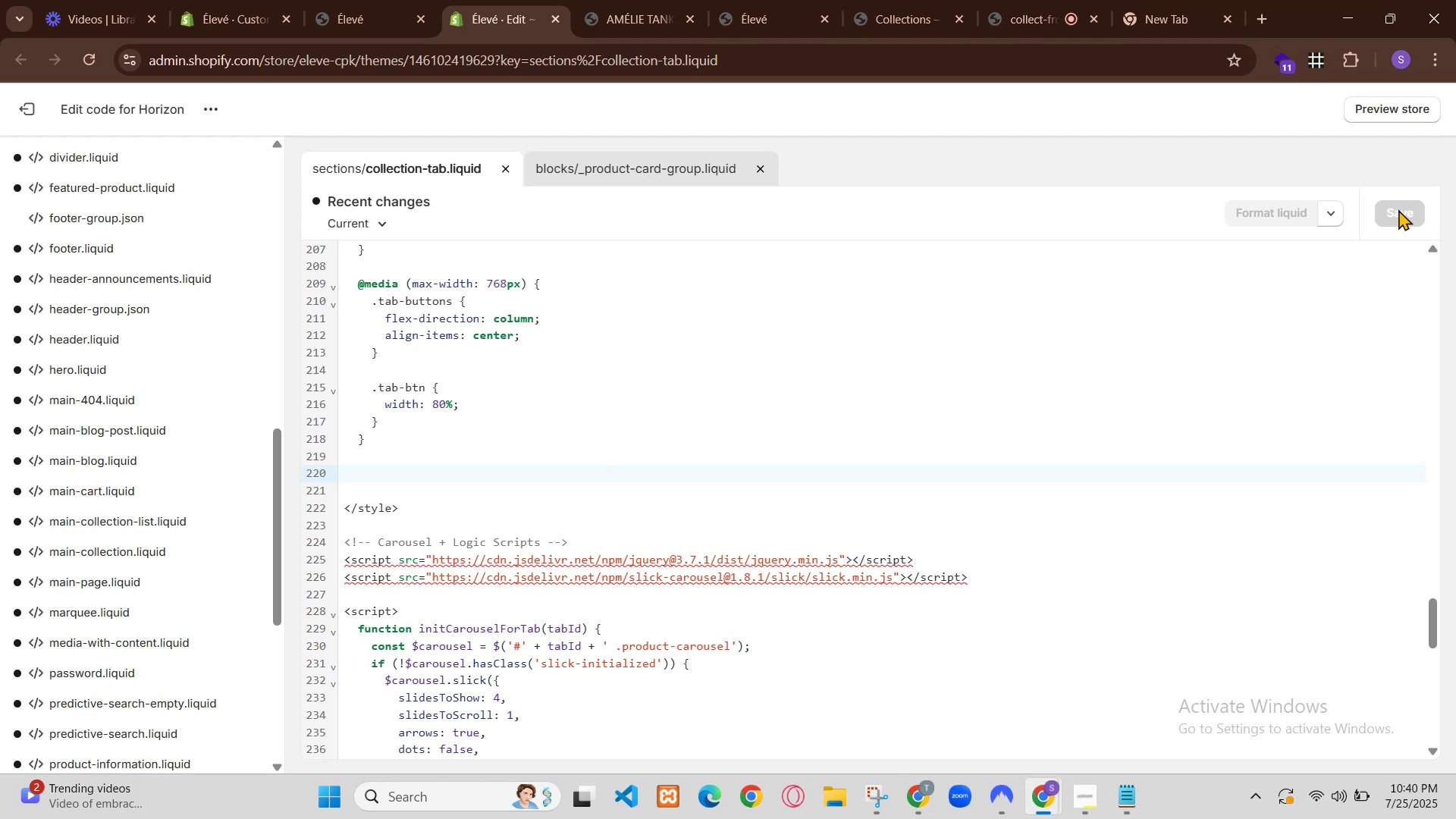 
scroll: coordinate [1012, 463], scroll_direction: up, amount: 20.0
 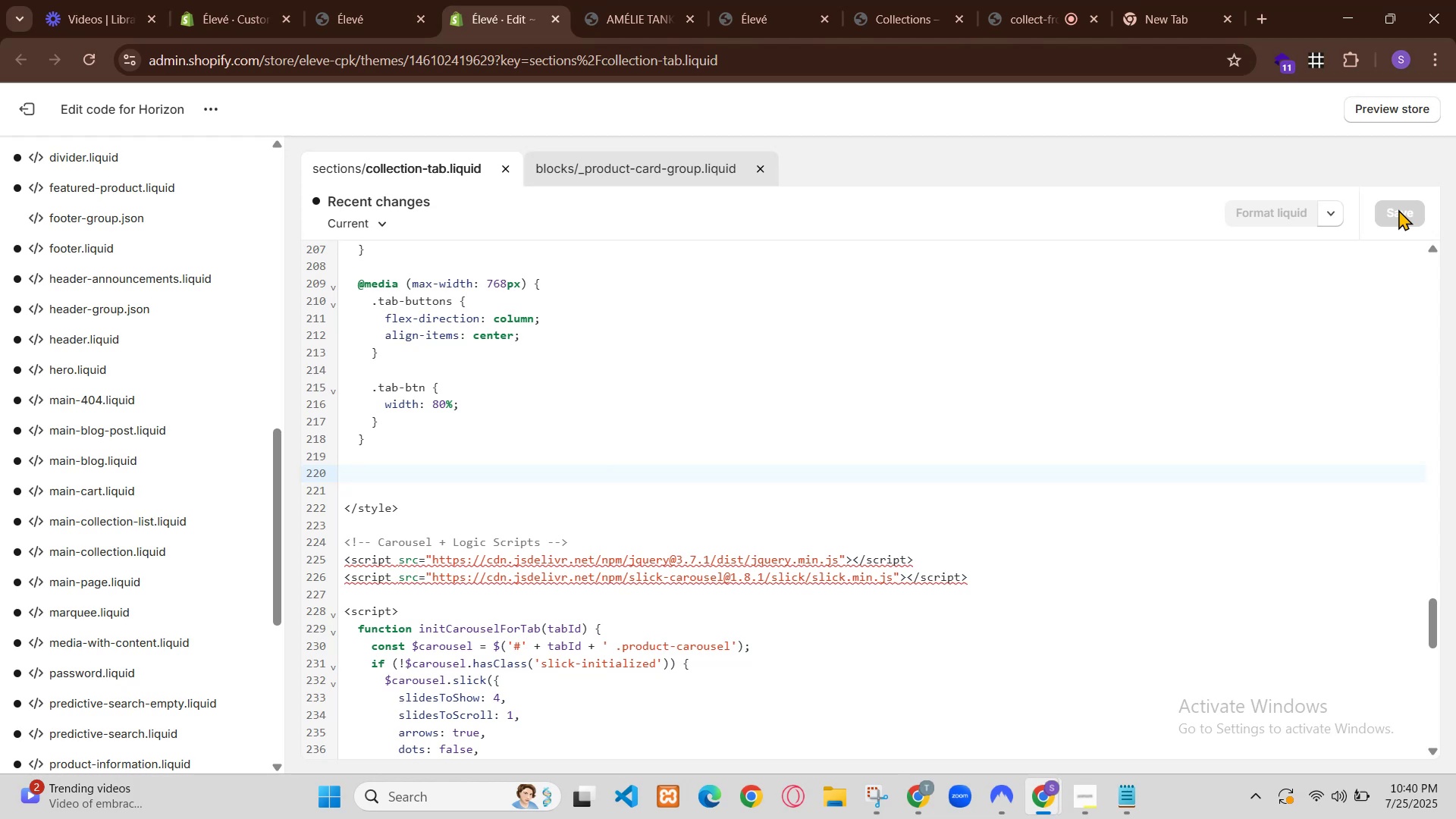 
scroll: coordinate [1012, 463], scroll_direction: down, amount: 1.0
 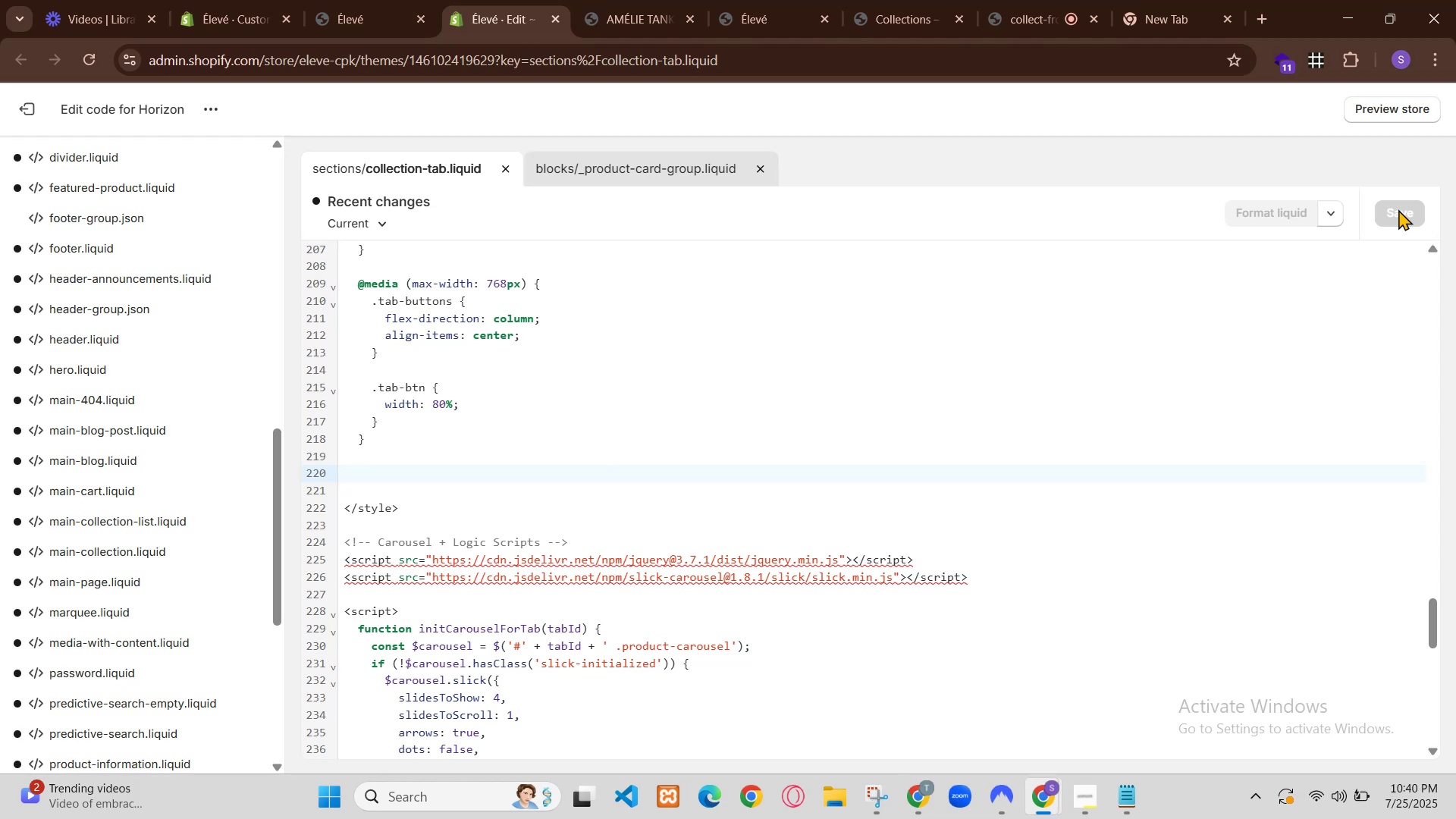 
scroll: coordinate [1012, 463], scroll_direction: up, amount: 1.0
 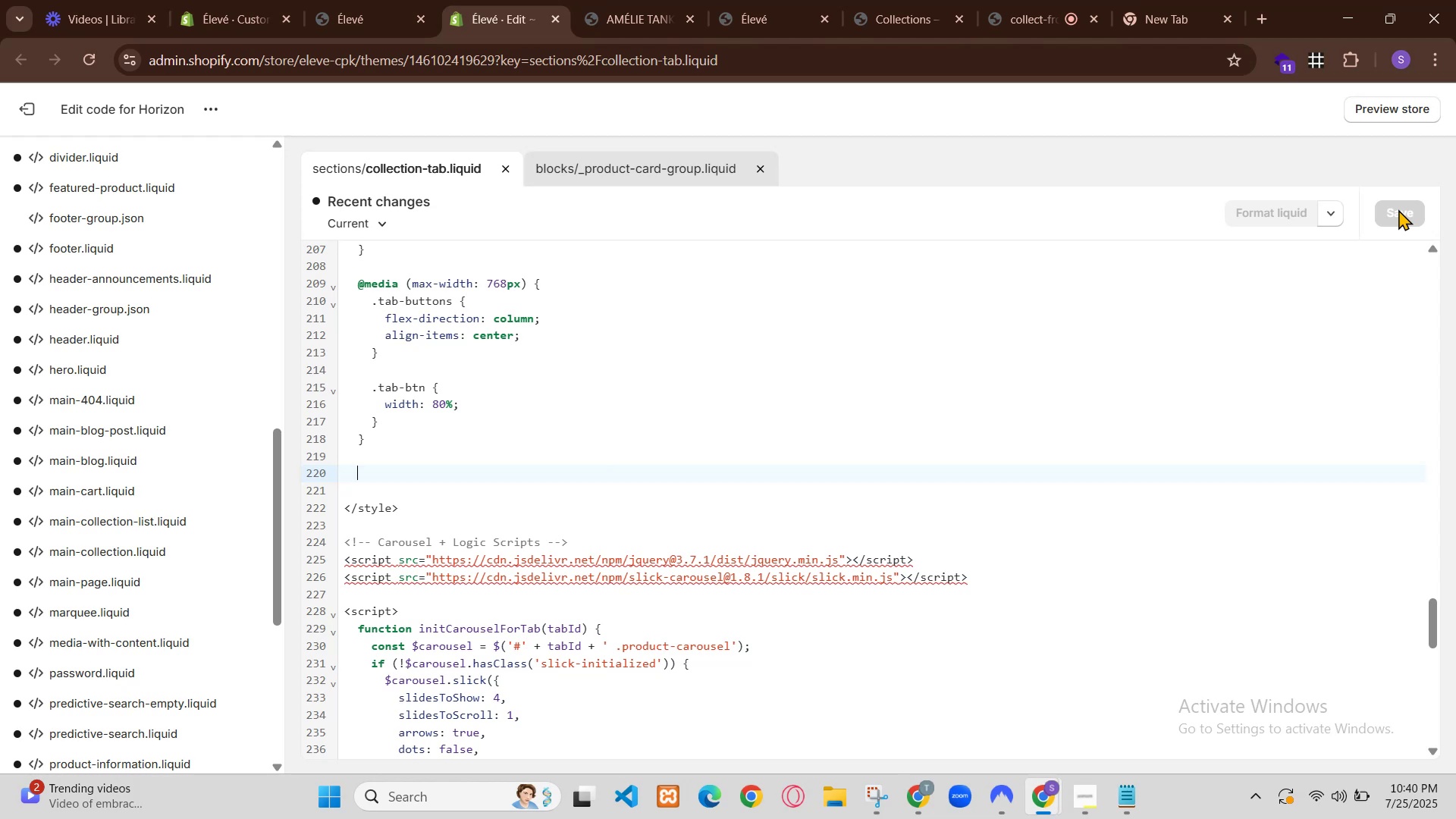 
scroll: coordinate [945, 481], scroll_direction: down, amount: 2.0
 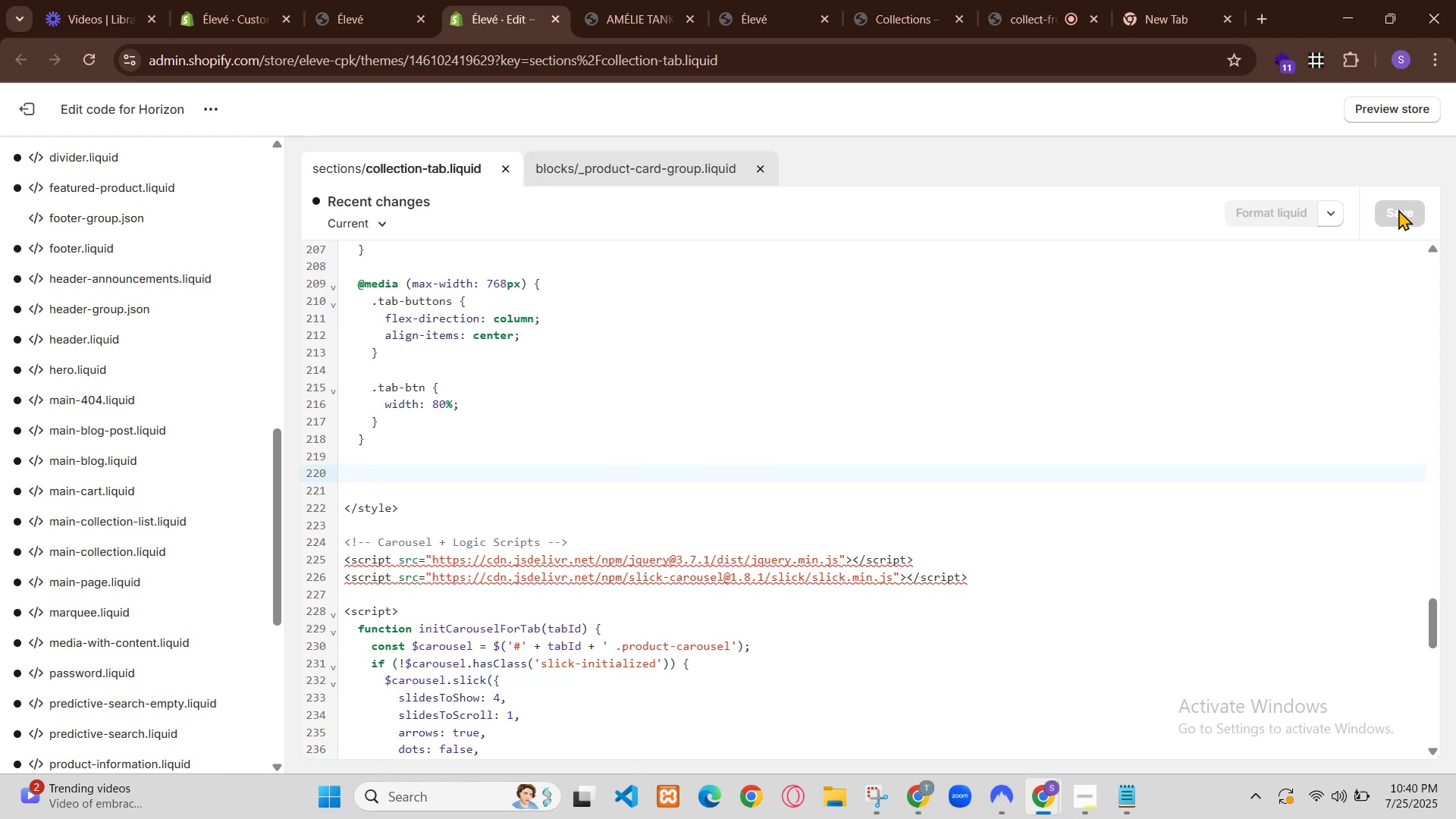 
scroll: coordinate [946, 479], scroll_direction: up, amount: 2.0
 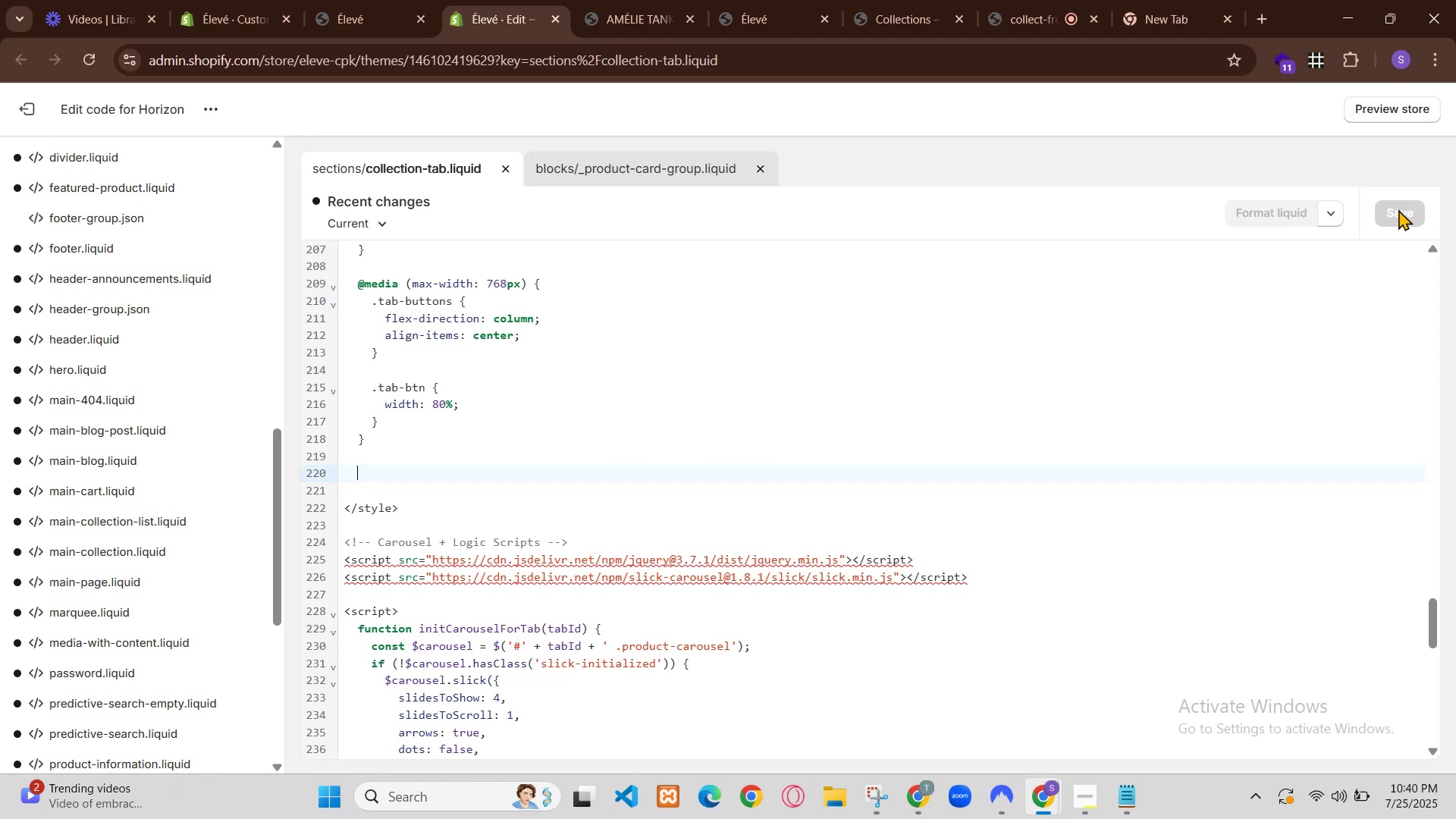 
scroll: coordinate [974, 526], scroll_direction: down, amount: 18.0
 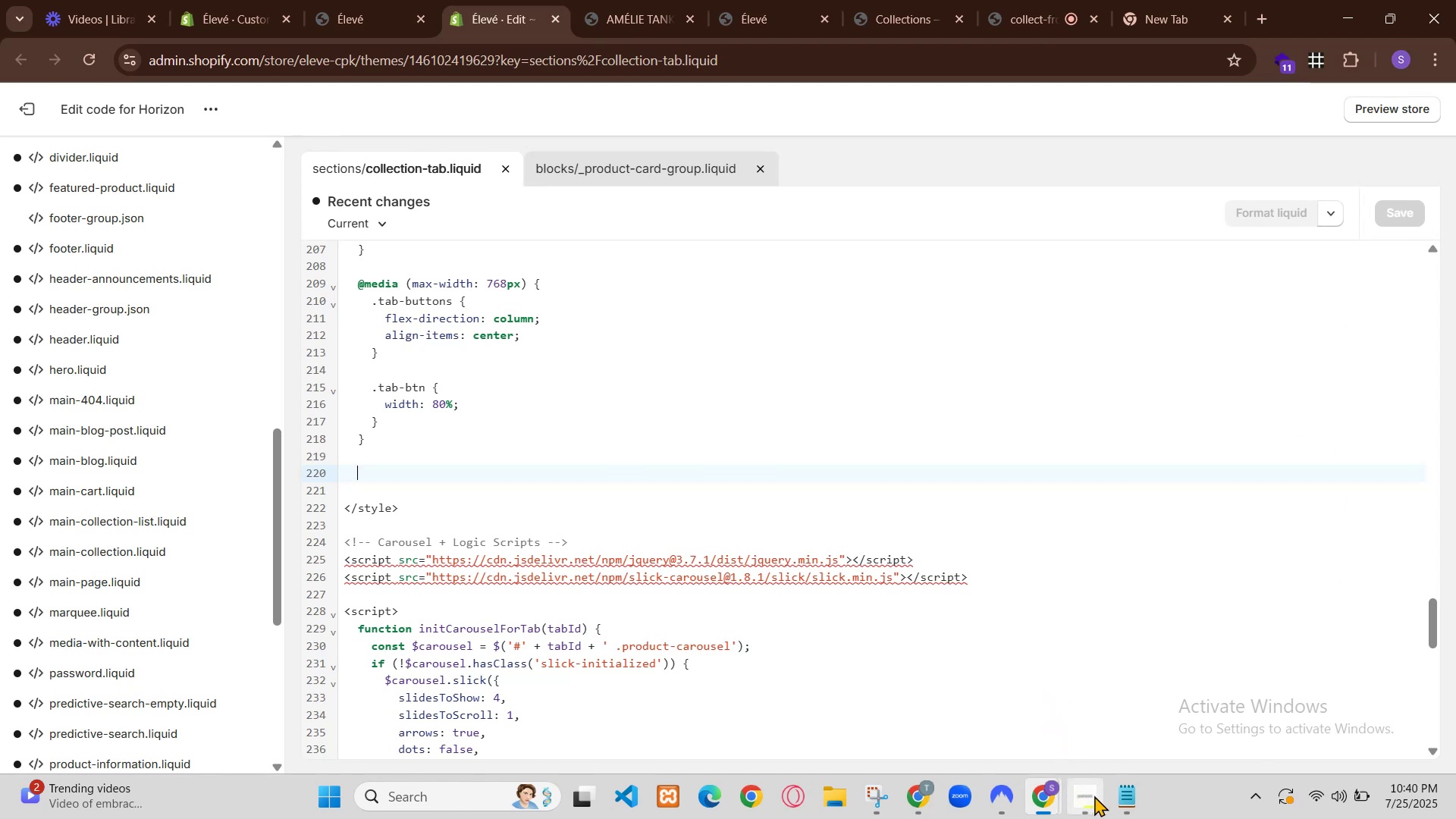 
left_click_drag(start_coordinate=[957, 381], to_coordinate=[853, 388])
 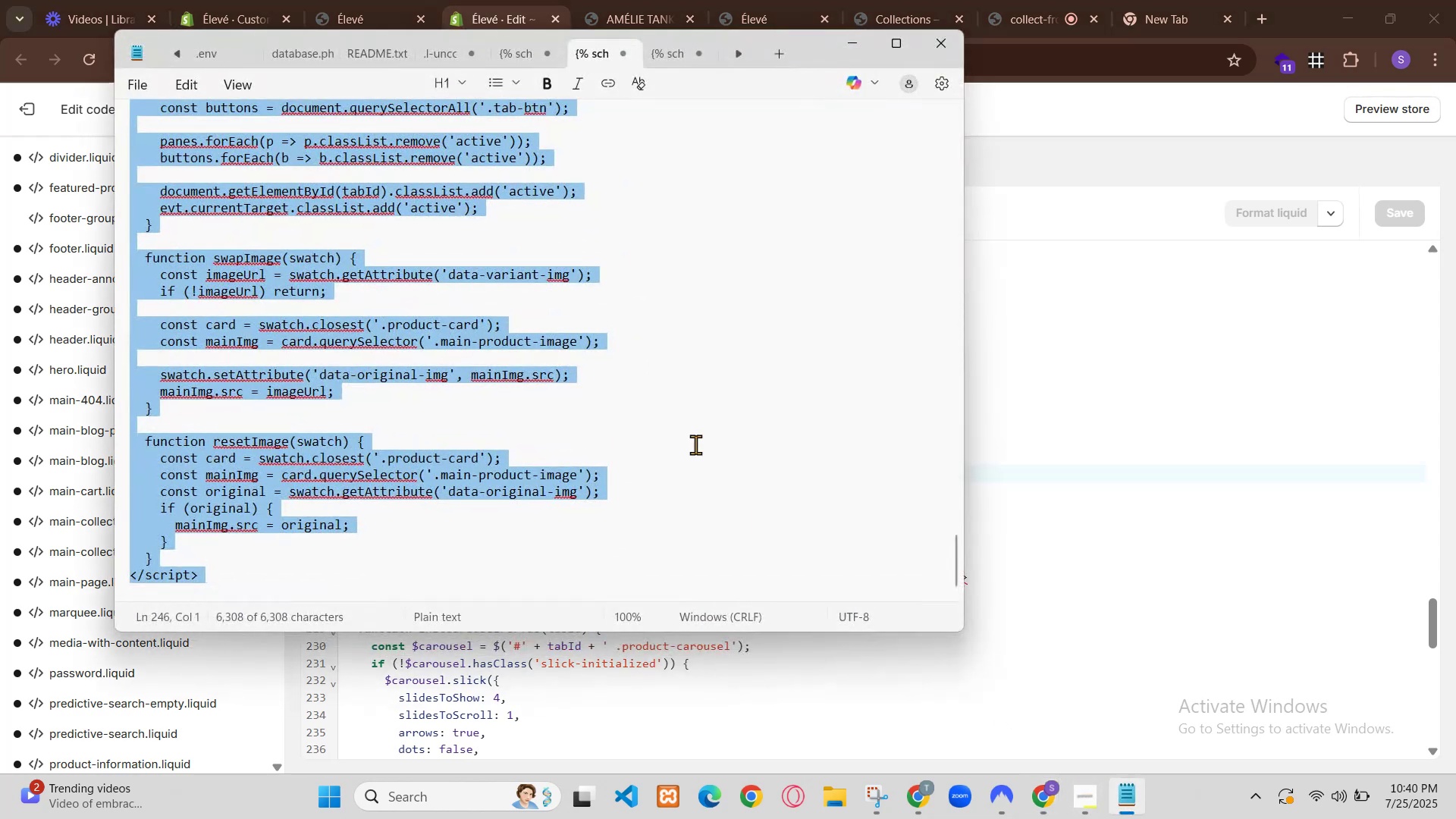 
left_click_drag(start_coordinate=[1016, 370], to_coordinate=[981, 377])
 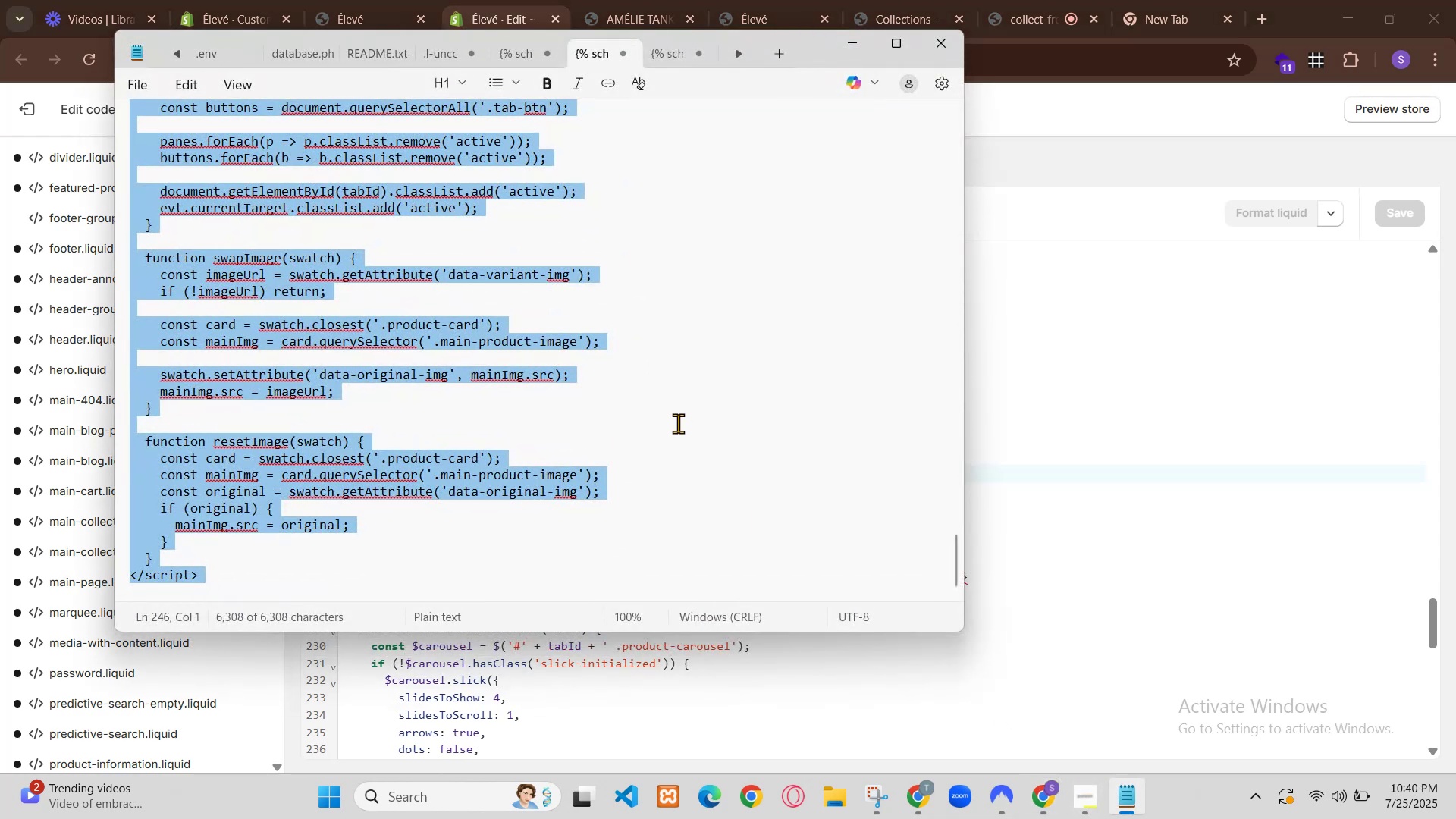 
left_click_drag(start_coordinate=[991, 378], to_coordinate=[805, 401])
 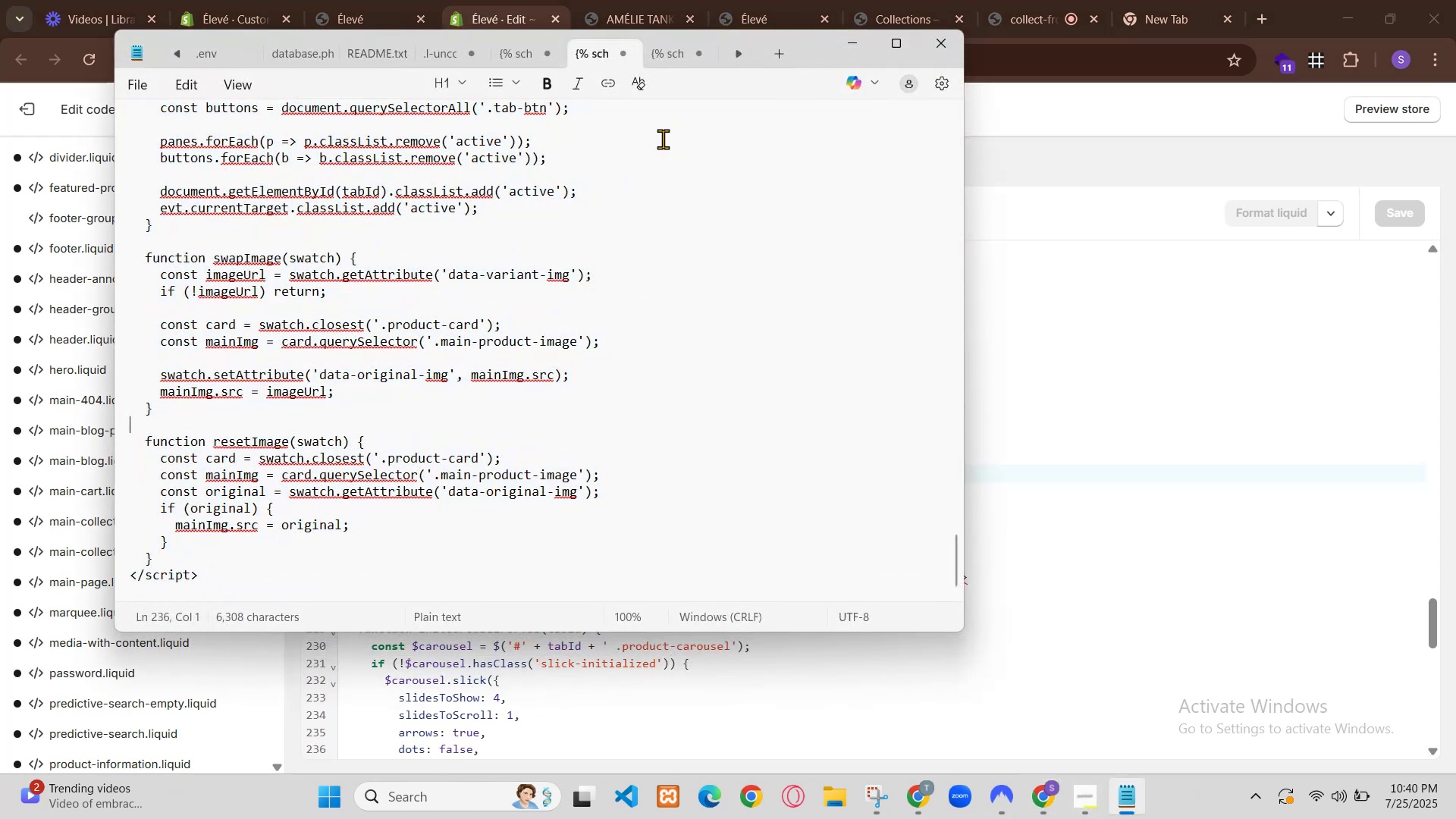 
left_click_drag(start_coordinate=[900, 384], to_coordinate=[801, 394])
 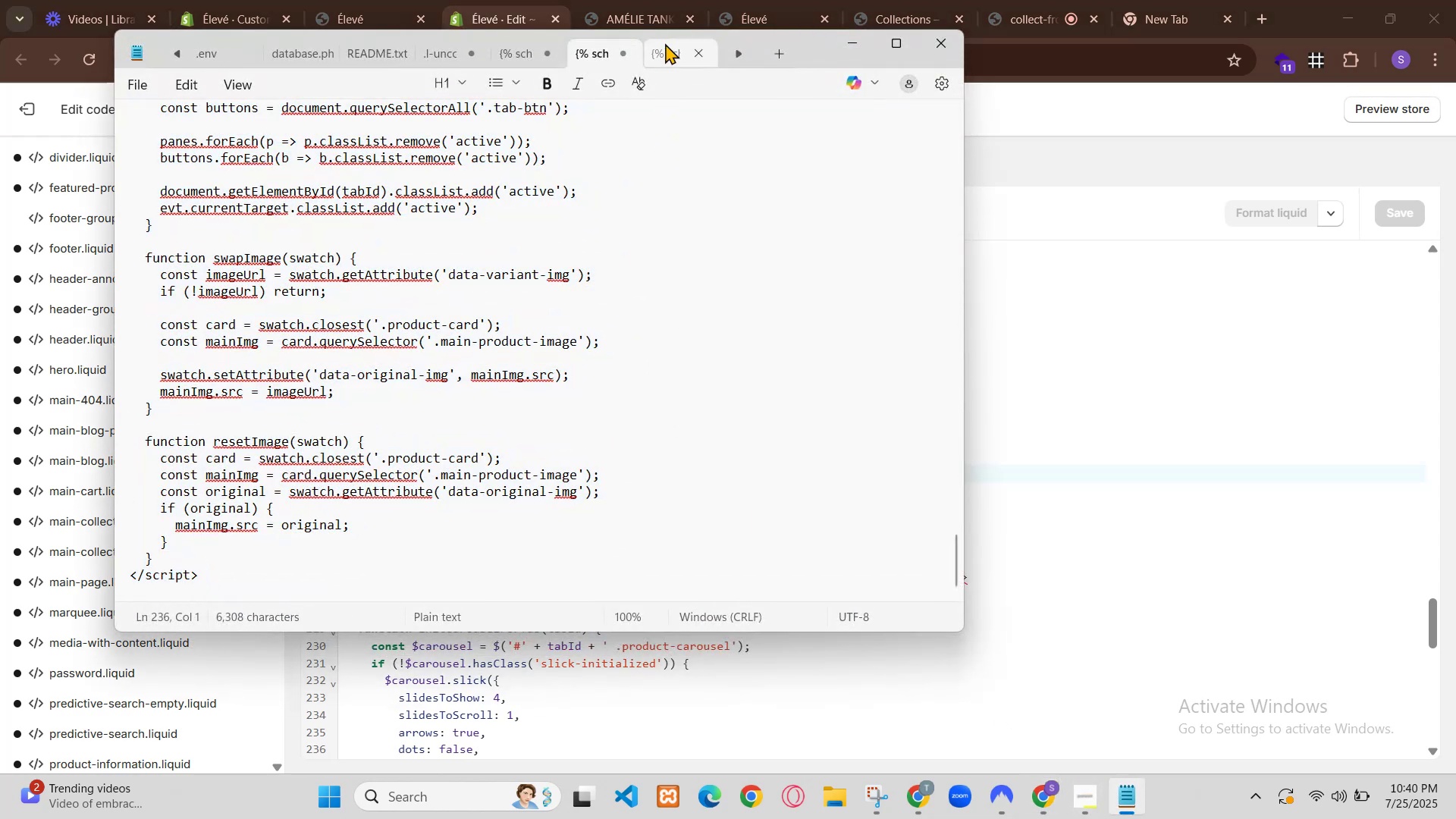 
scroll: coordinate [864, 406], scroll_direction: up, amount: 1.0
 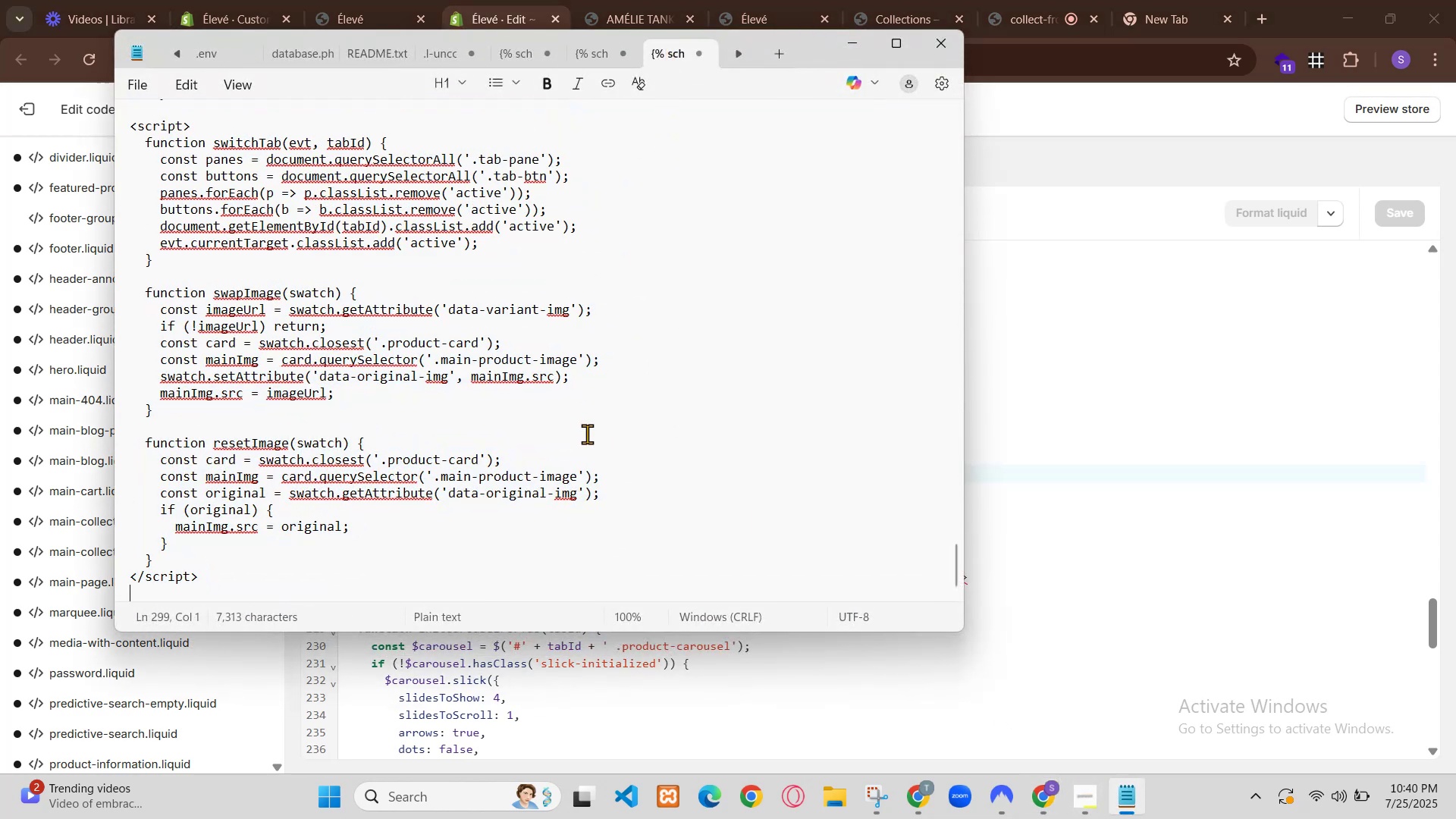 
left_click_drag(start_coordinate=[997, 478], to_coordinate=[868, 478])
 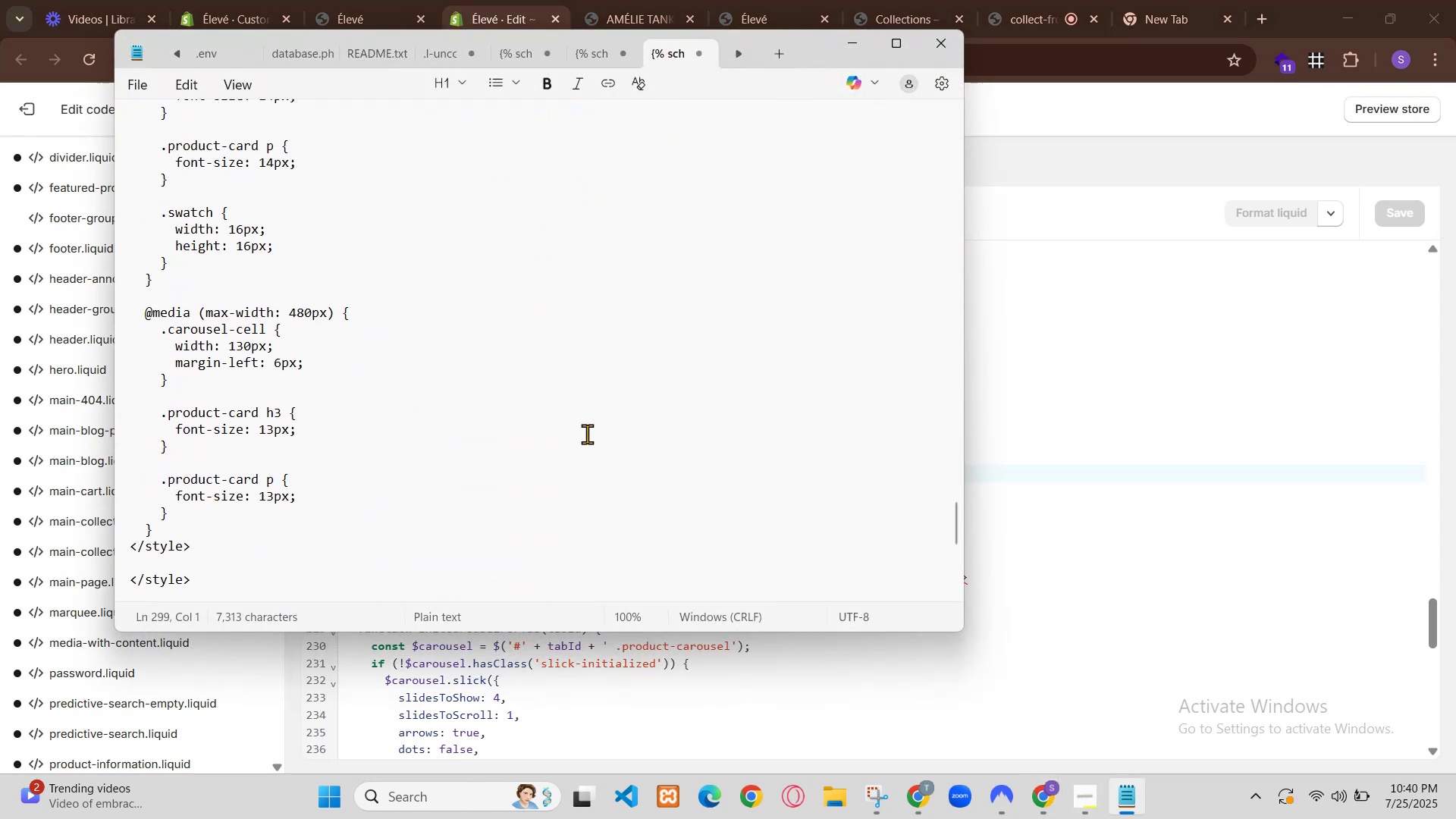 
left_click_drag(start_coordinate=[977, 491], to_coordinate=[906, 499])
 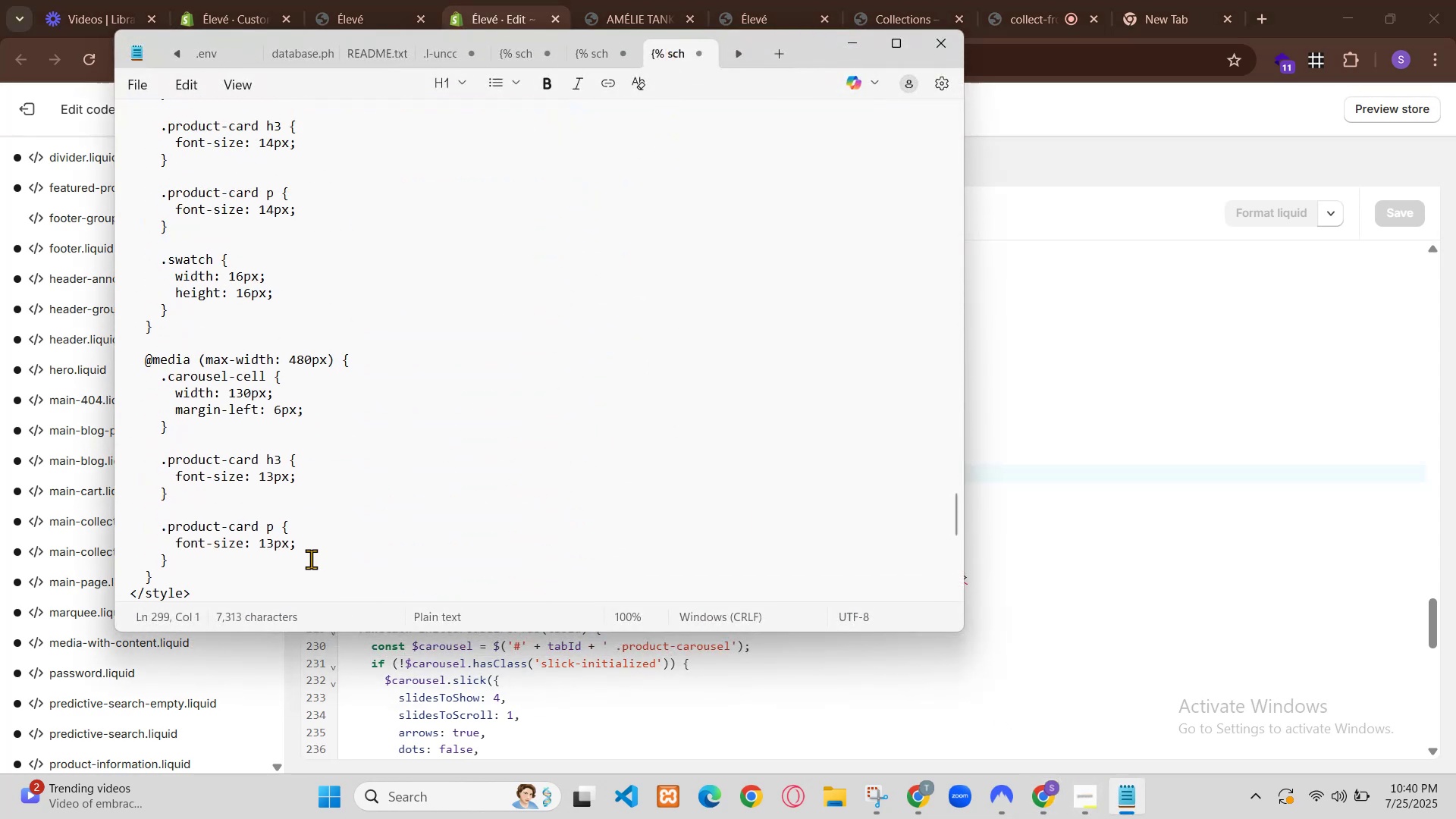 
left_click_drag(start_coordinate=[958, 498], to_coordinate=[846, 517])
 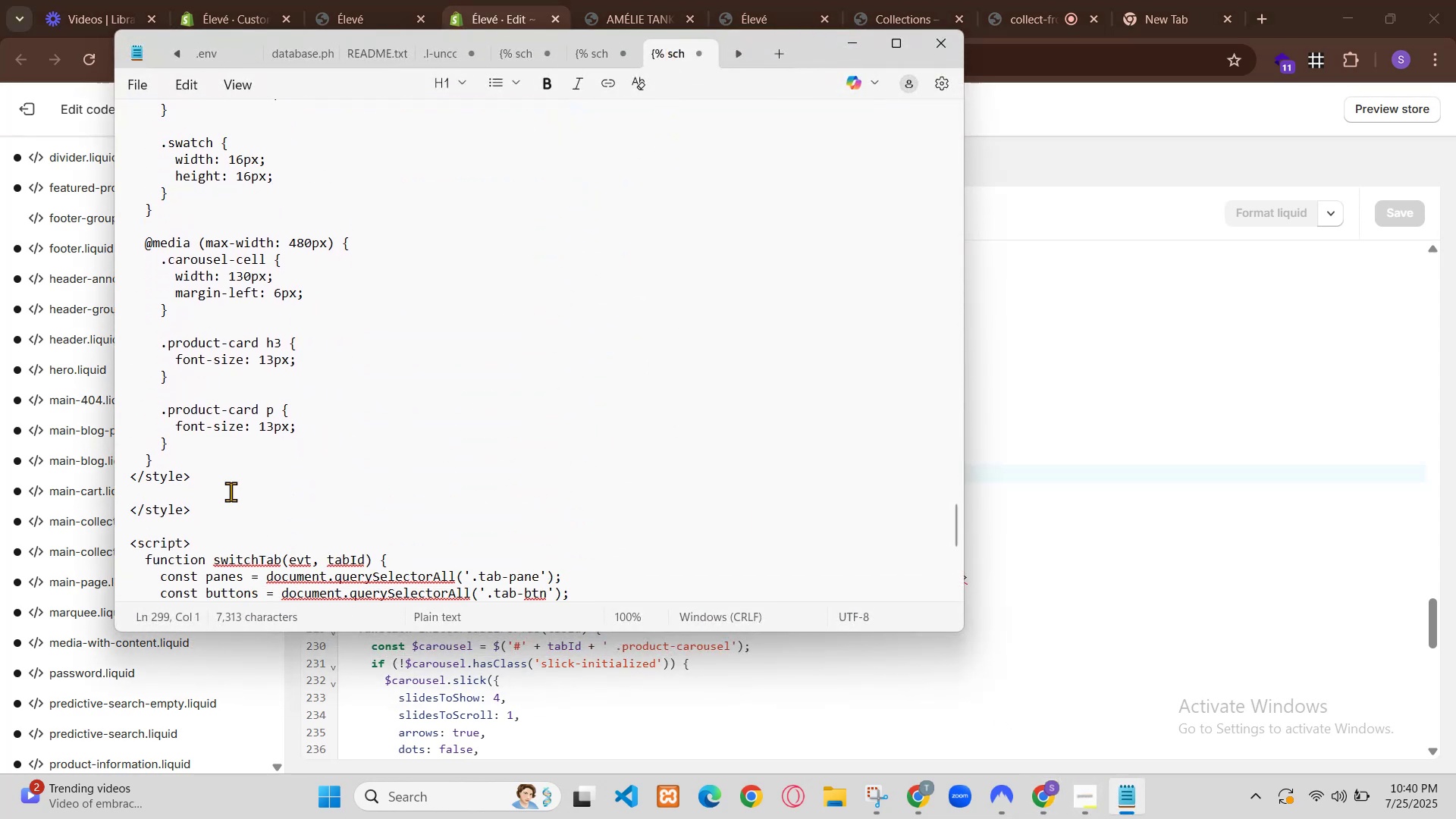 
left_click_drag(start_coordinate=[839, 517], to_coordinate=[945, 517])
 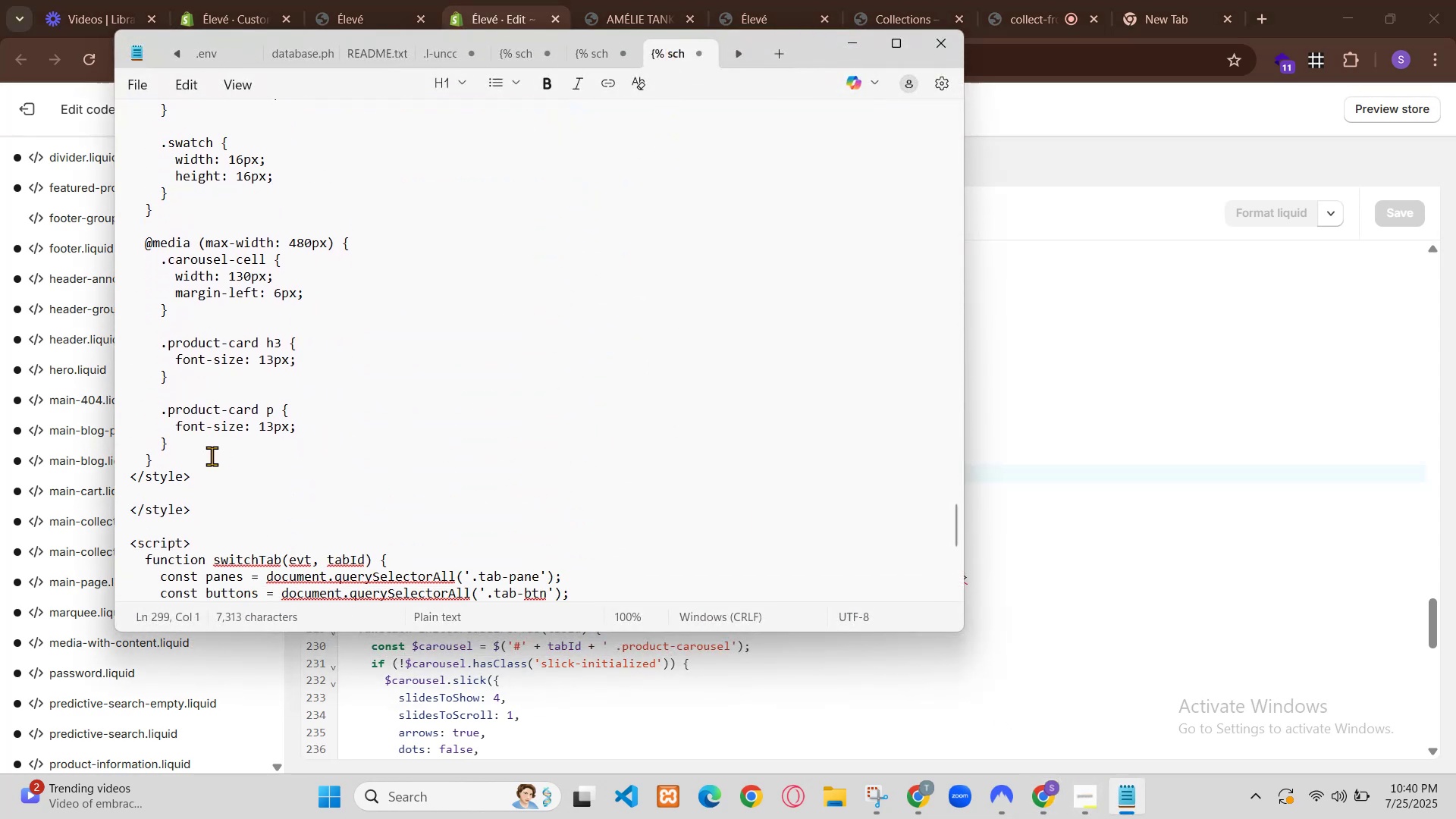 
left_click_drag(start_coordinate=[913, 532], to_coordinate=[1026, 529])
 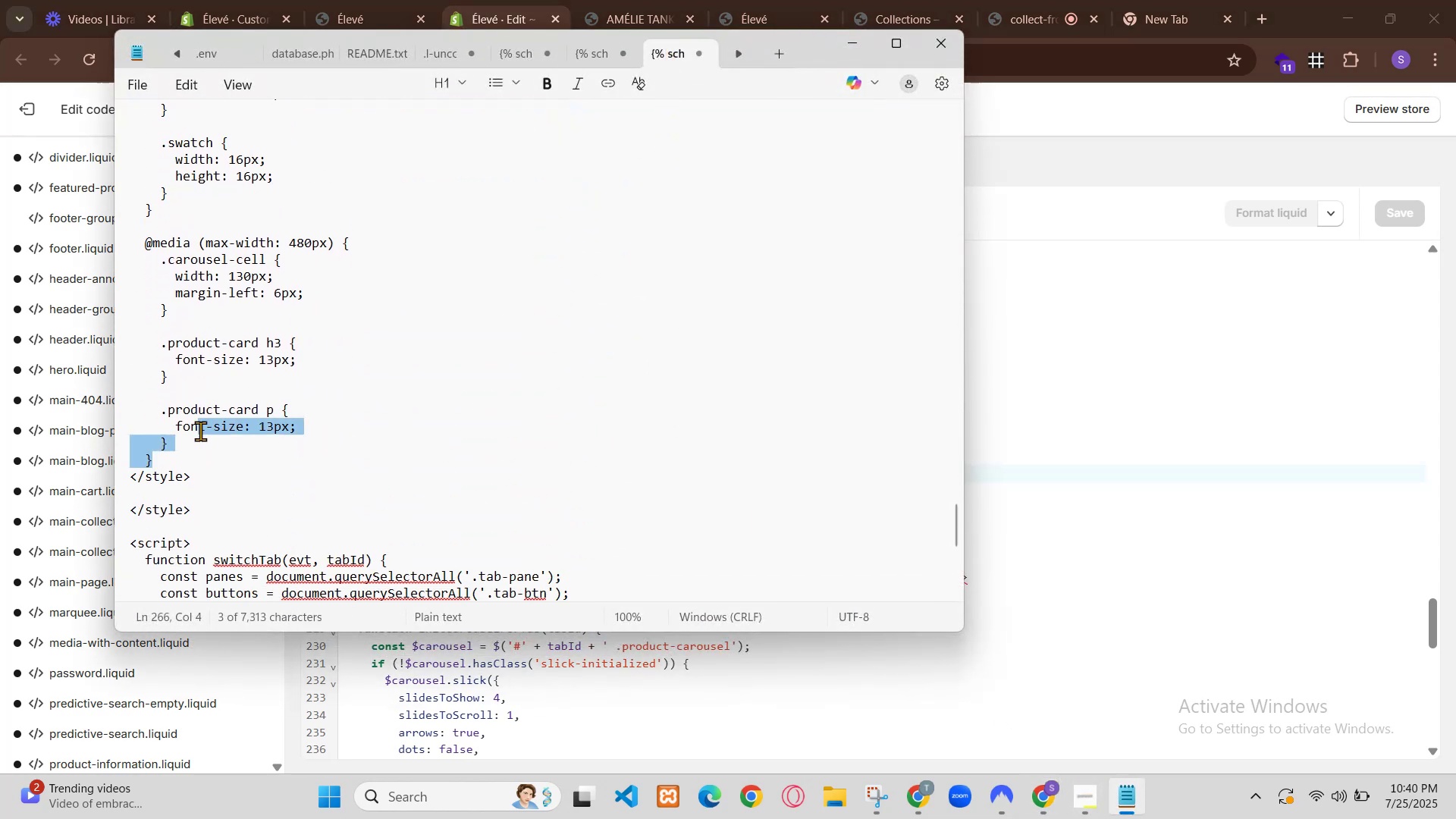 
left_click_drag(start_coordinate=[925, 541], to_coordinate=[1000, 536])
 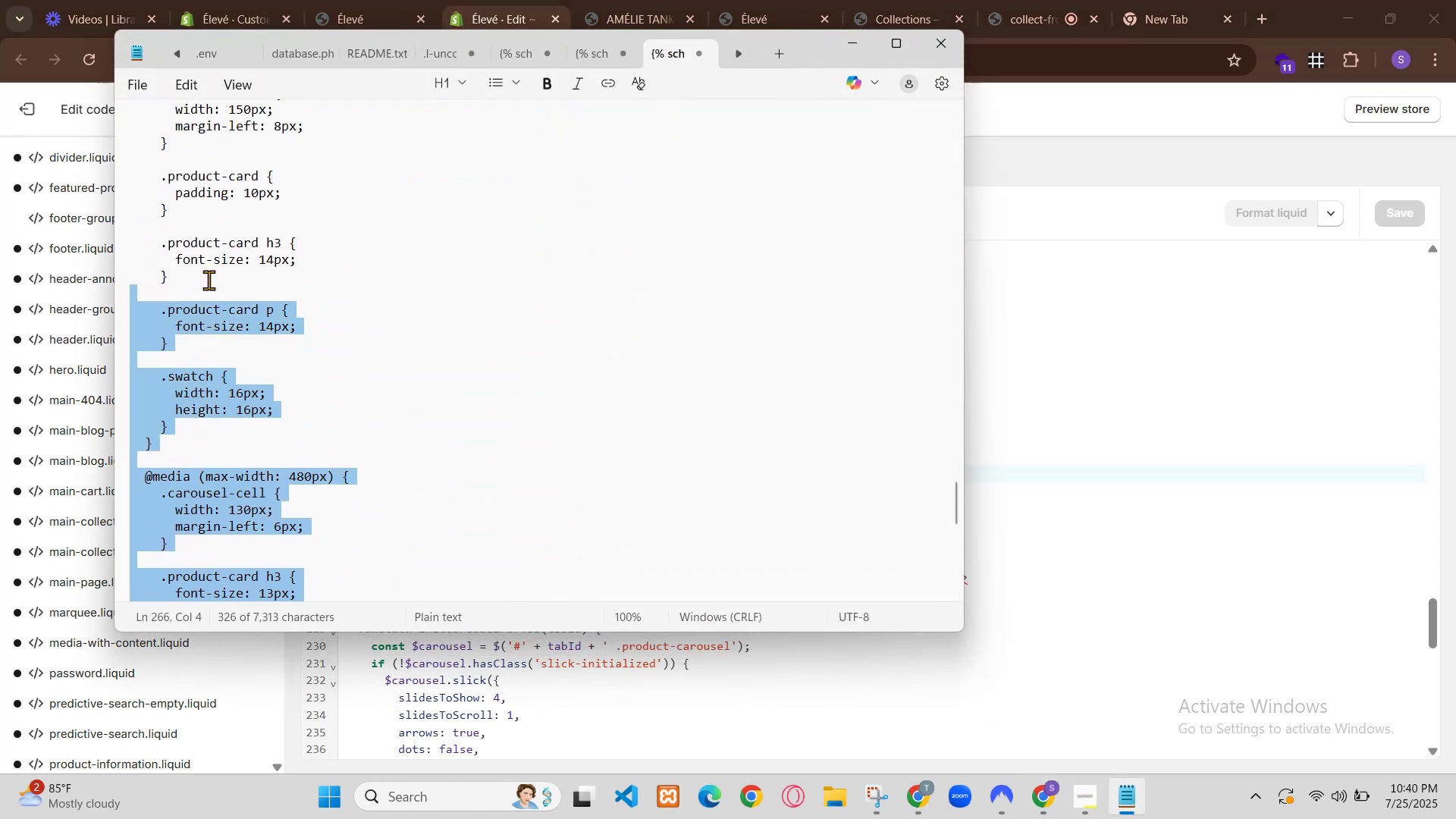 
left_click_drag(start_coordinate=[962, 537], to_coordinate=[1031, 534])
 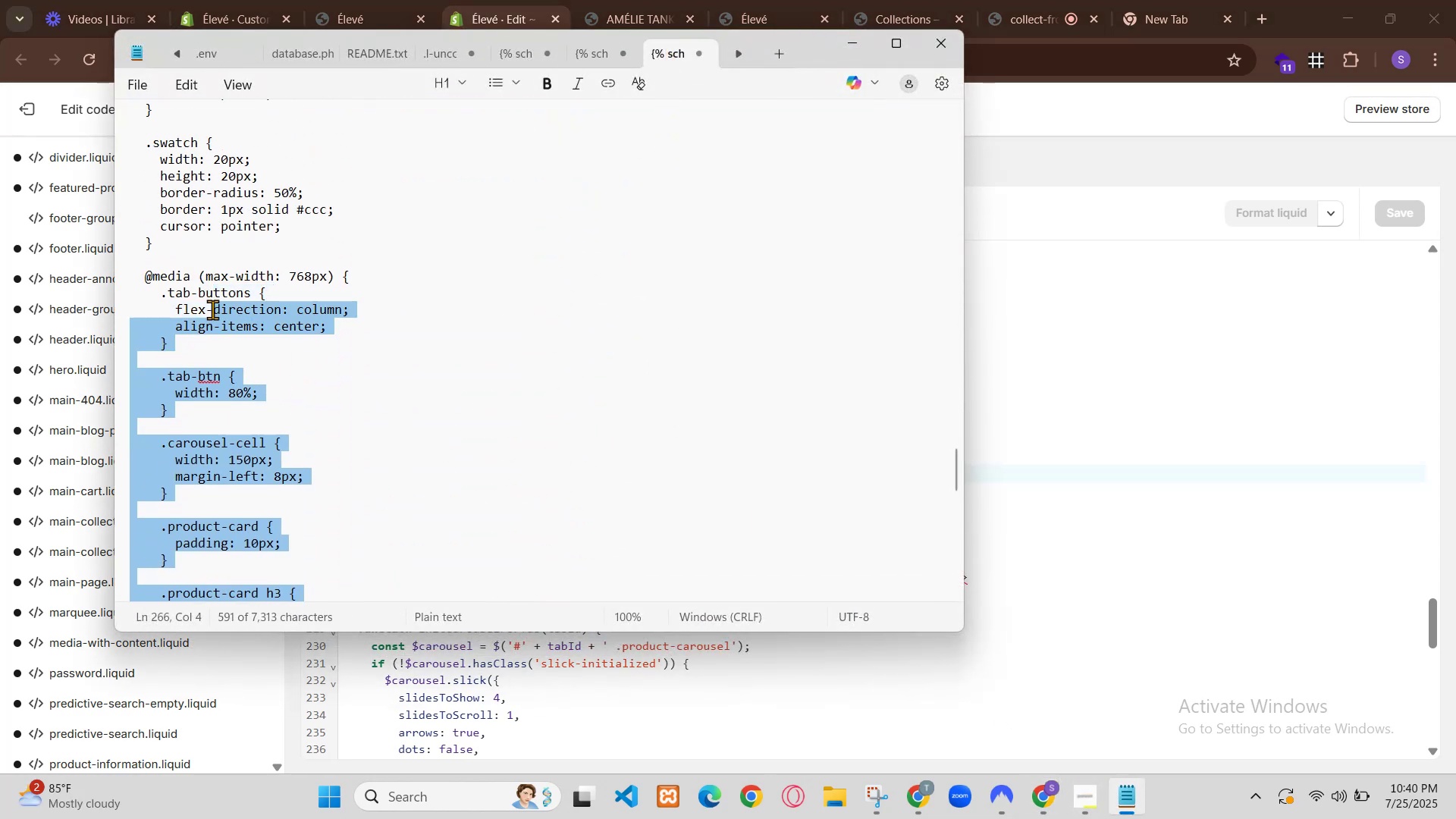 
left_click_drag(start_coordinate=[921, 529], to_coordinate=[1023, 519])
 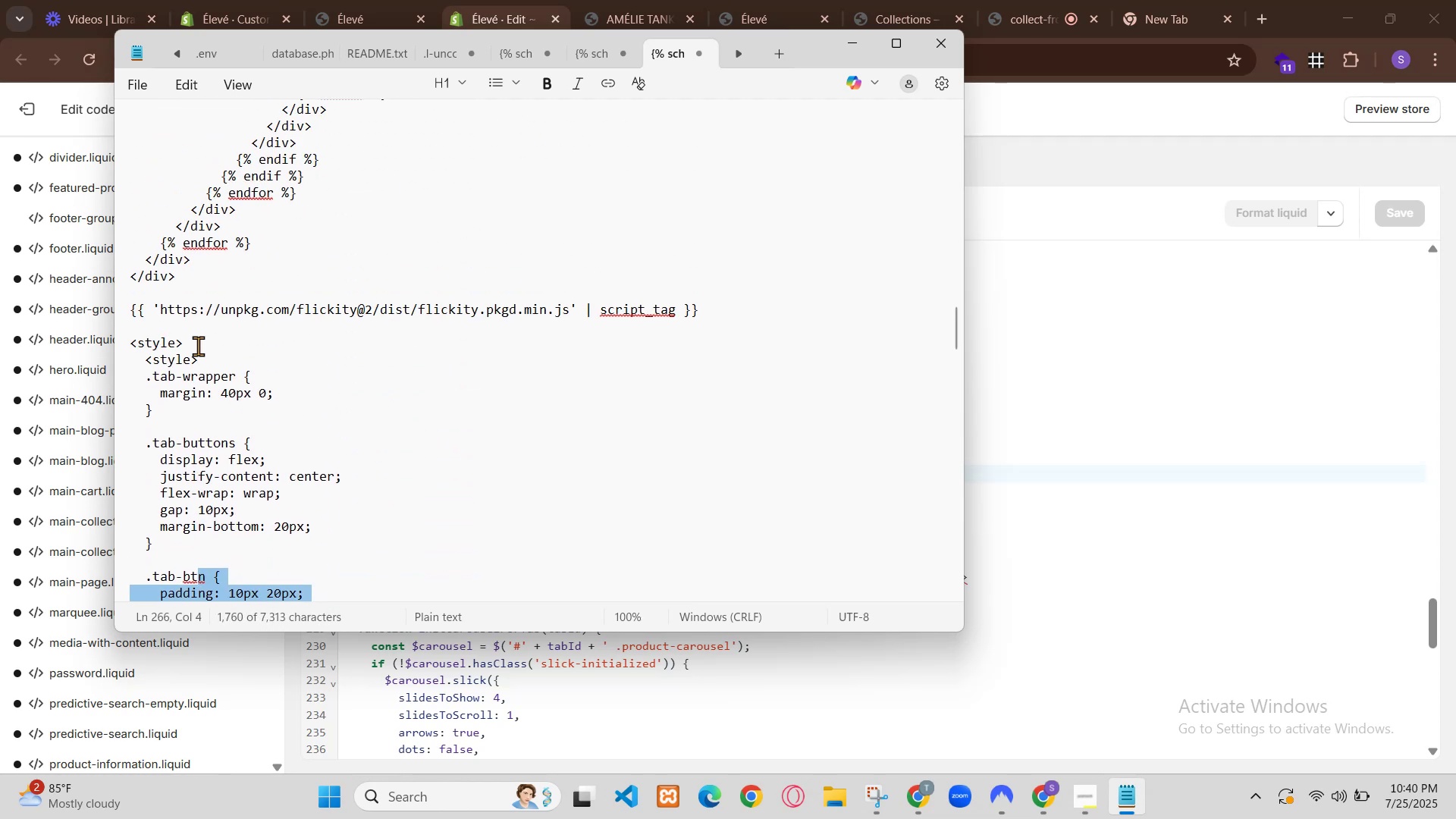 
scroll: coordinate [994, 485], scroll_direction: up, amount: 10.0
 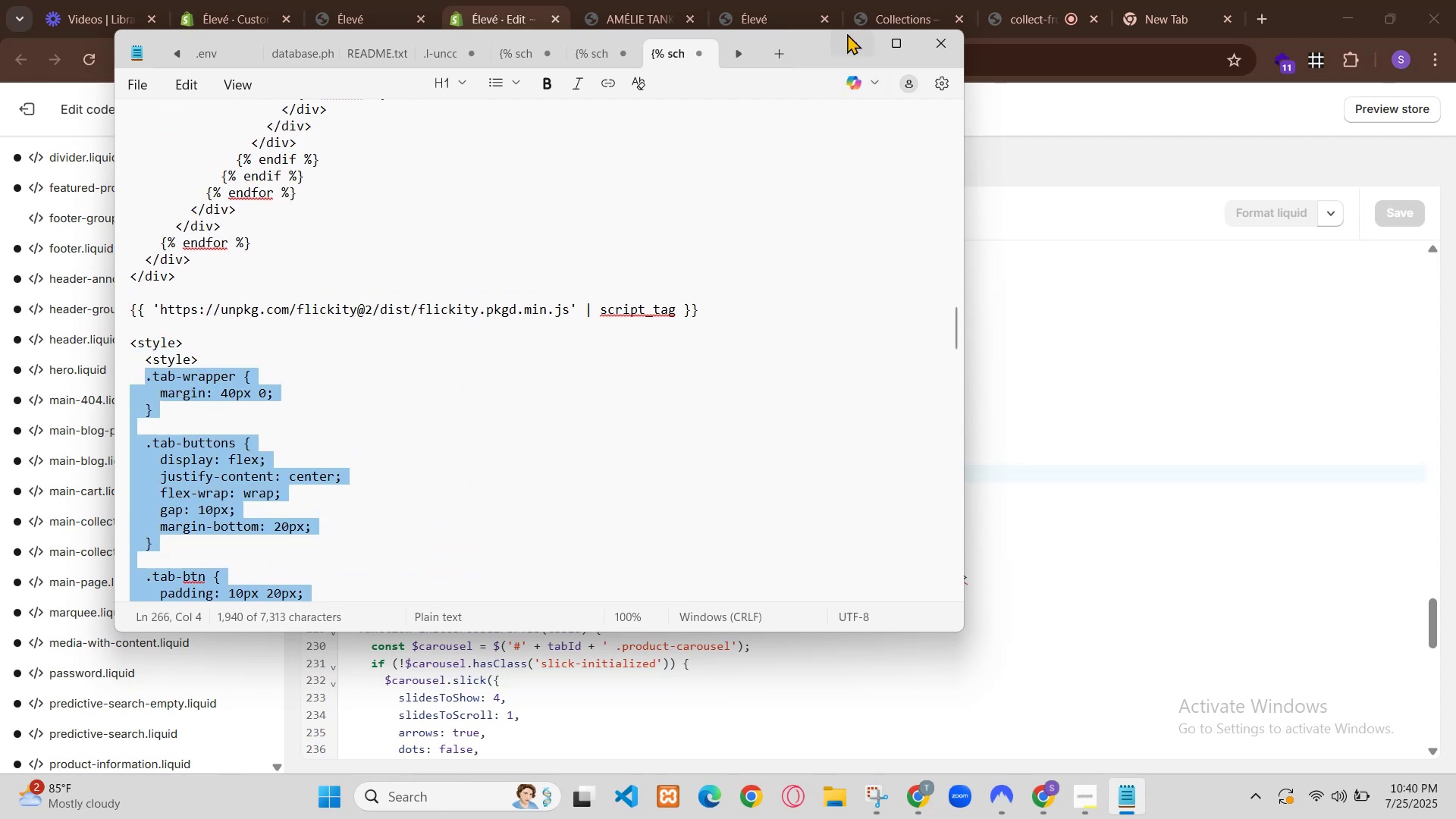 
scroll: coordinate [996, 483], scroll_direction: down, amount: 7.0
 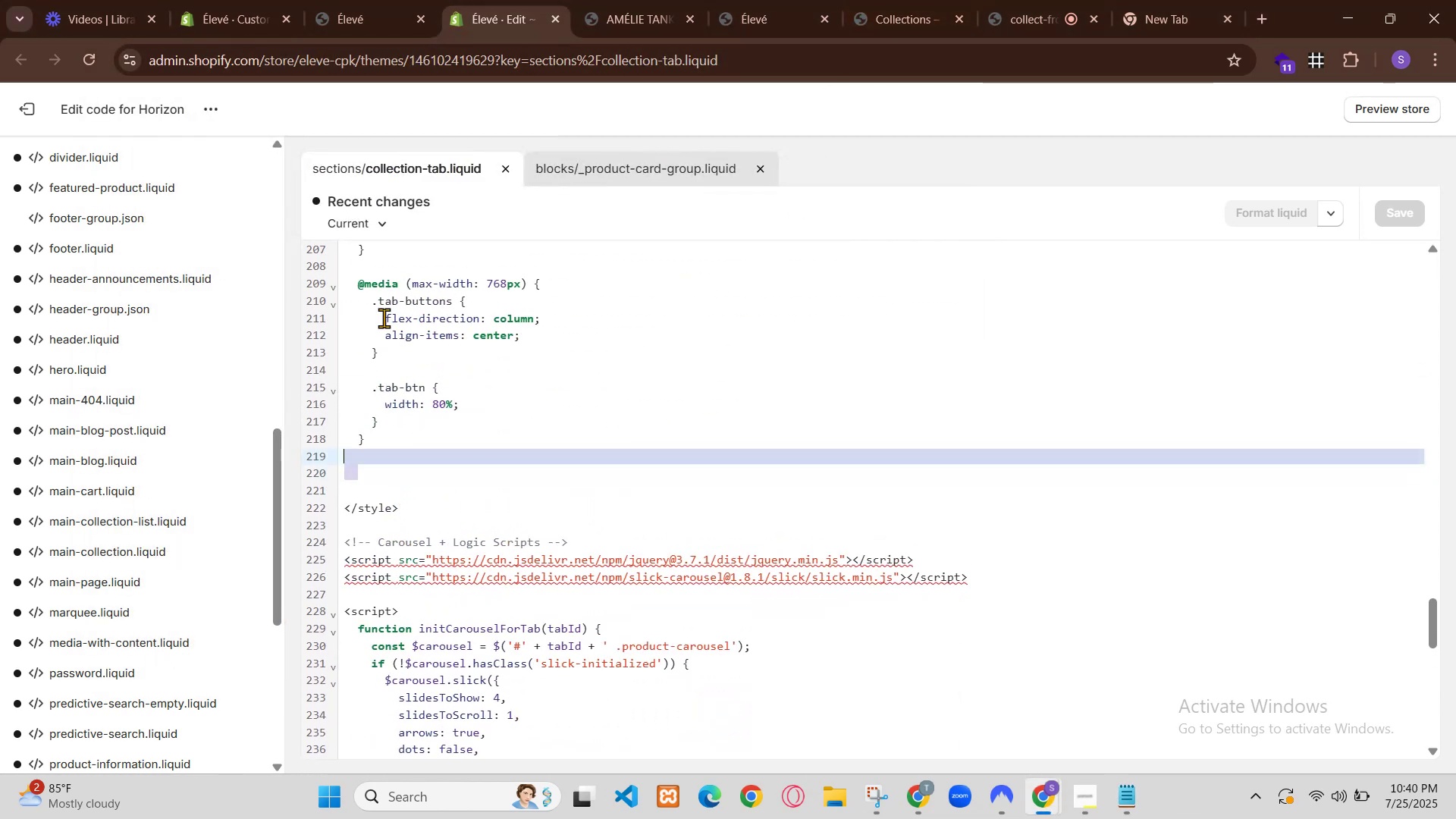 
scroll: coordinate [1004, 467], scroll_direction: up, amount: 16.0
 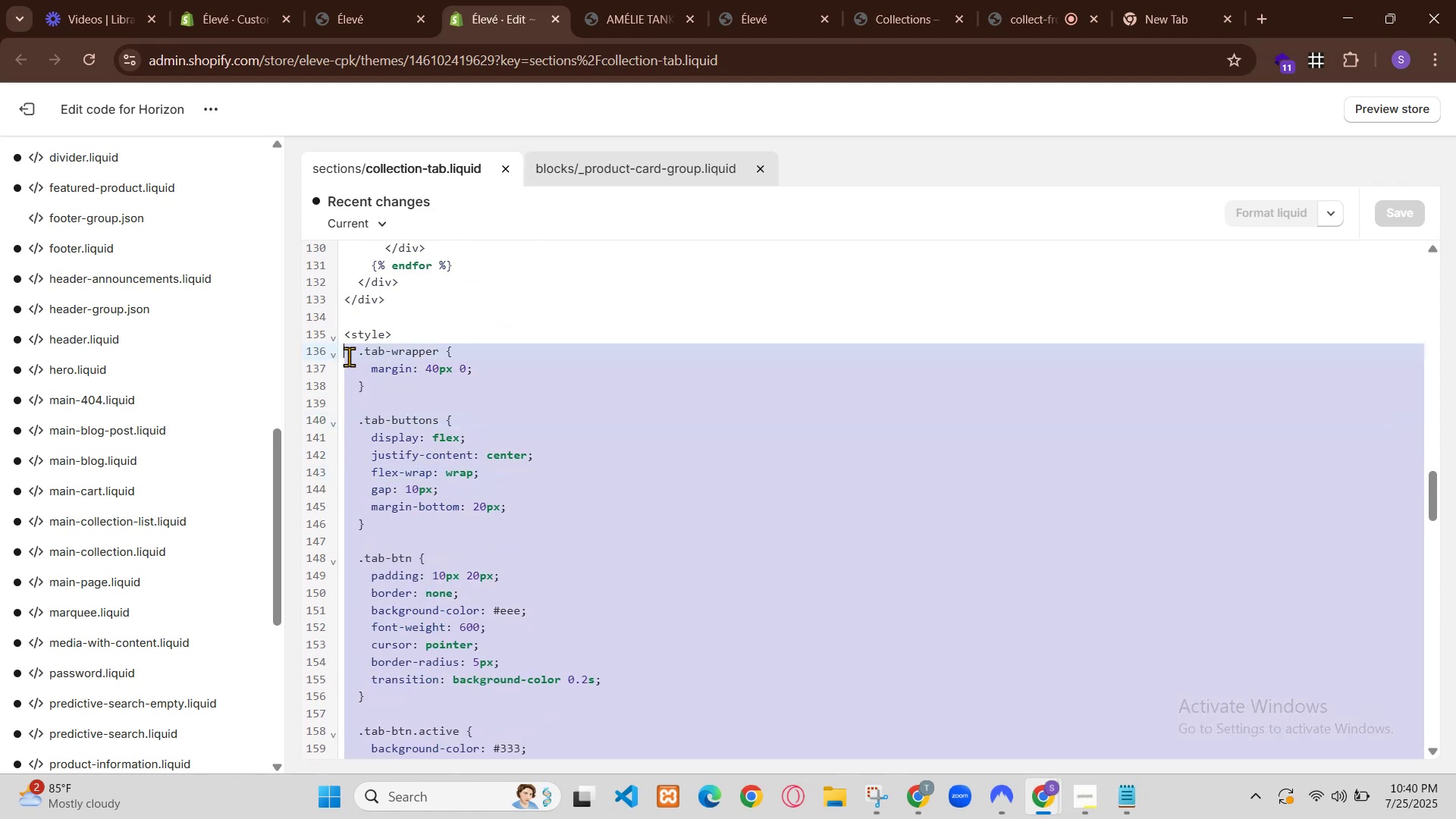 
scroll: coordinate [1009, 399], scroll_direction: down, amount: 19.0
 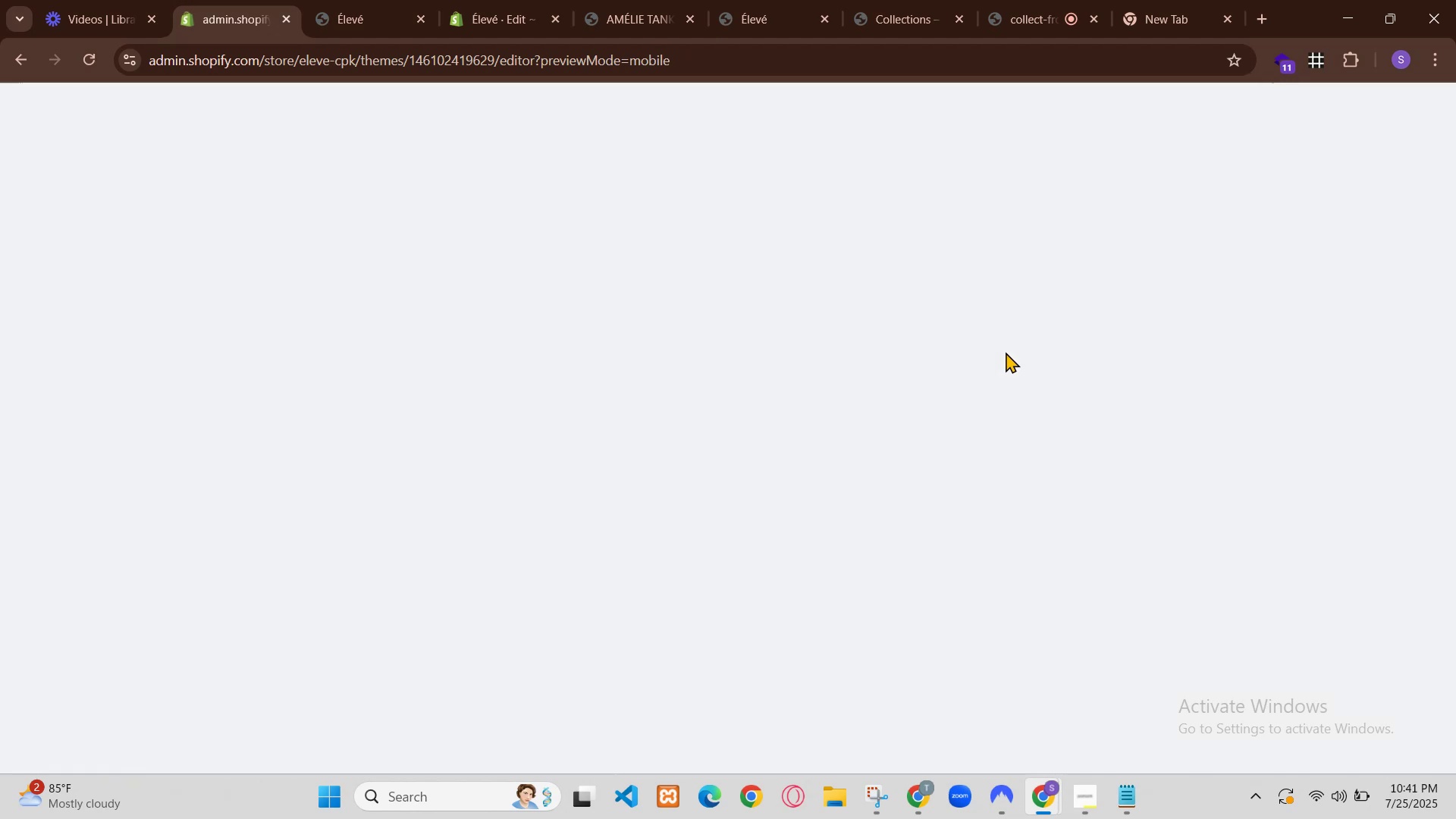 
left_click([388, 0])
 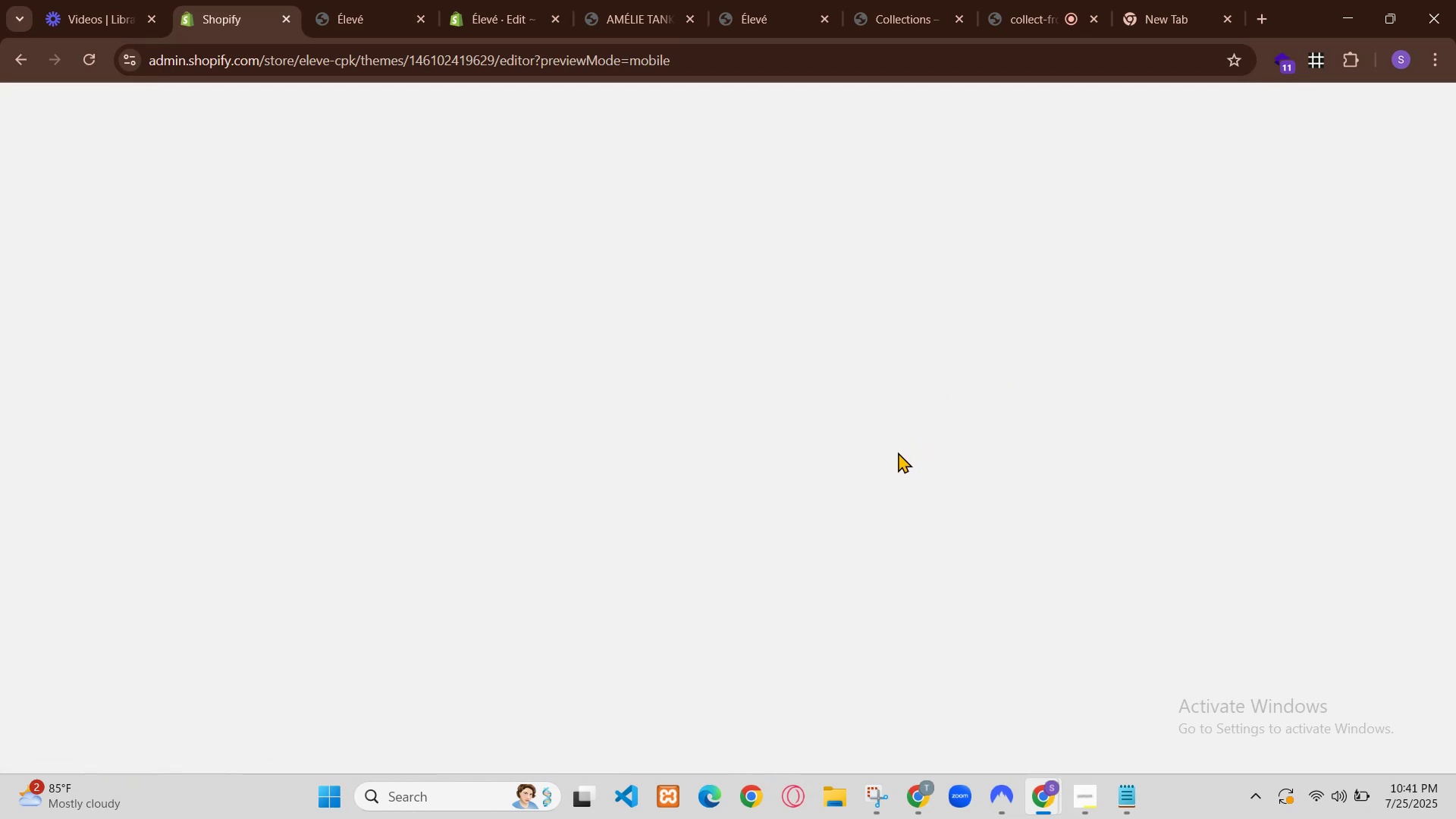 
scroll: coordinate [710, 234], scroll_direction: up, amount: 23.0
 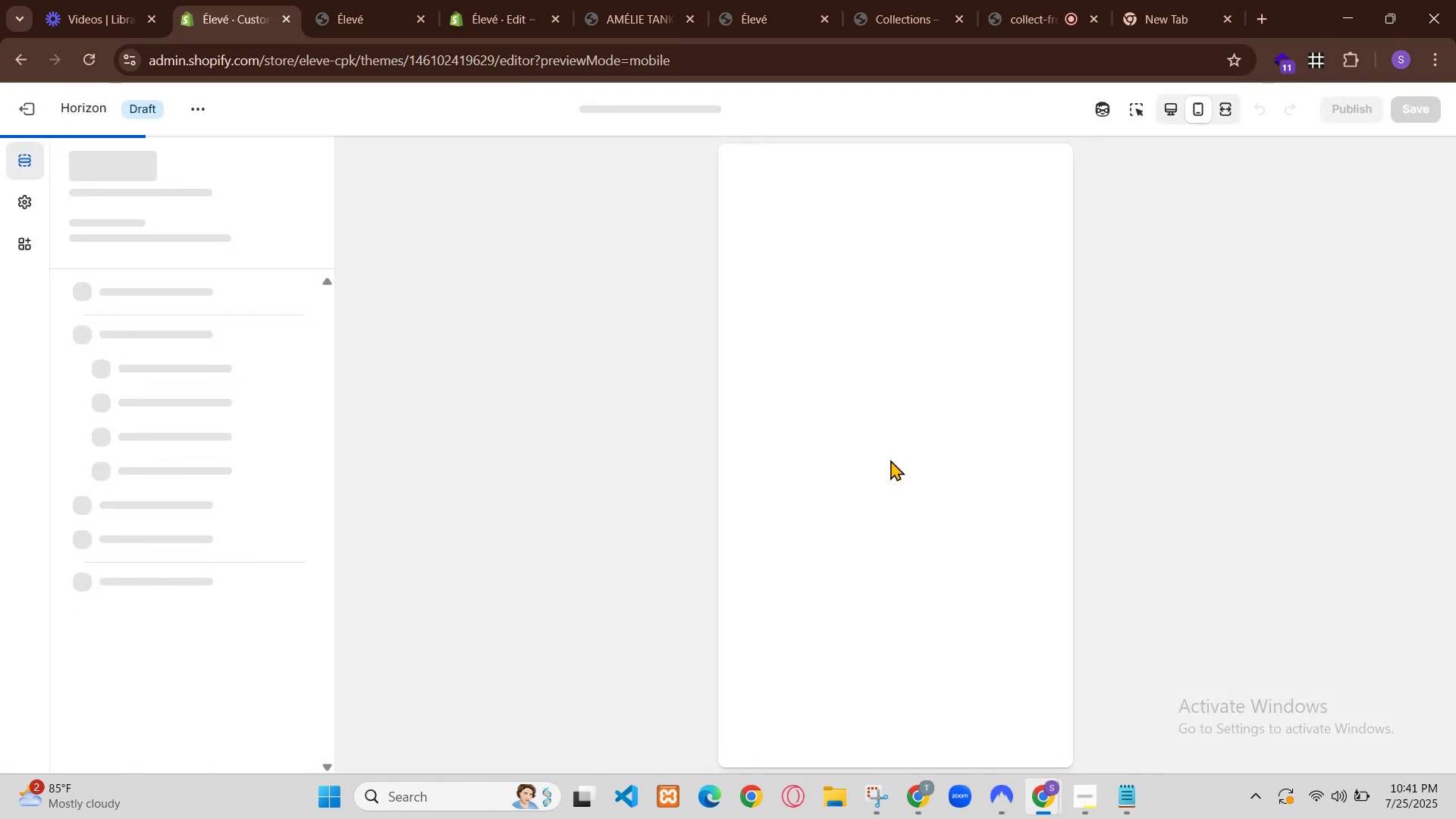 
left_click([325, 0])
 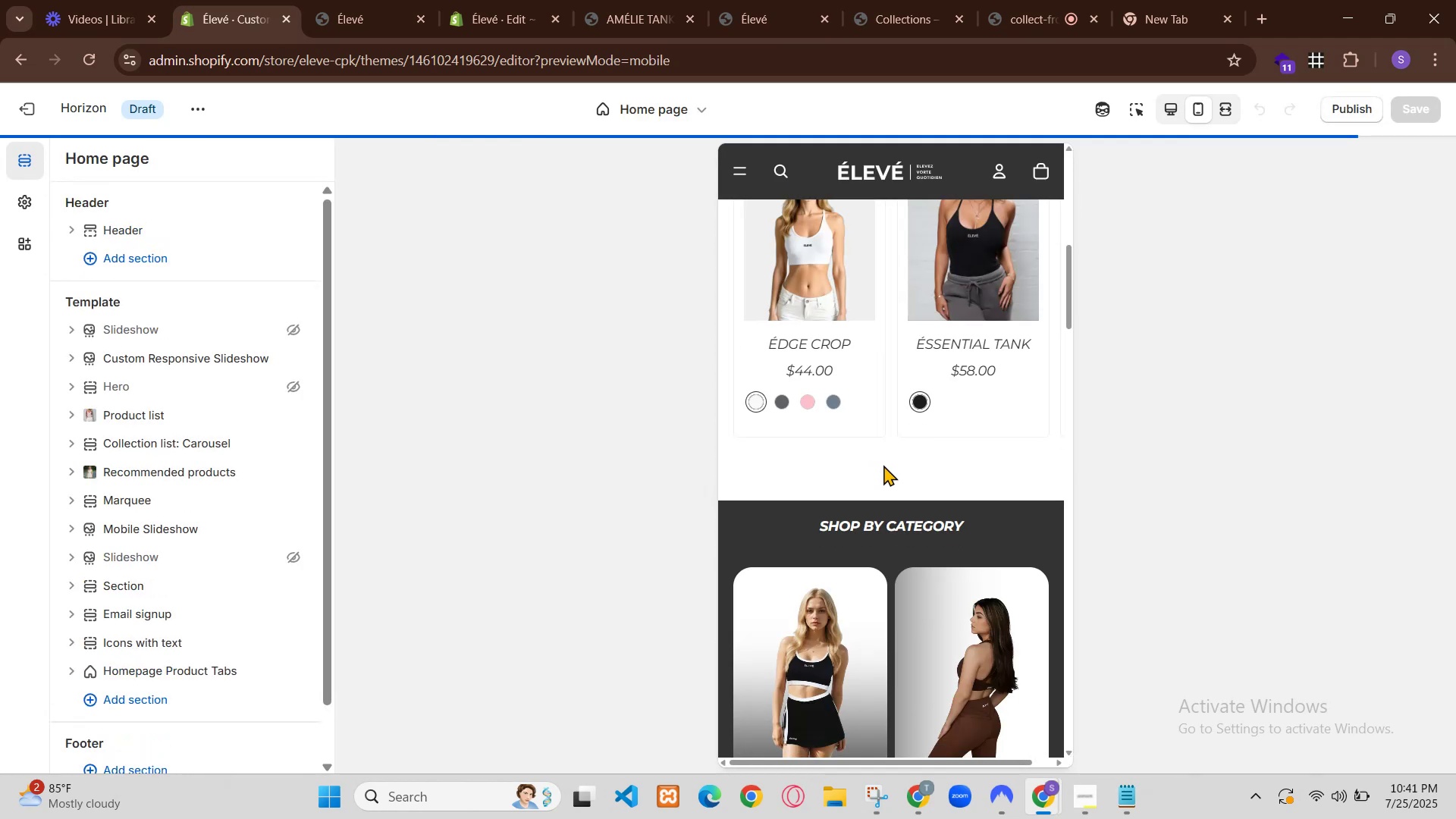 
left_click([1063, 0])
 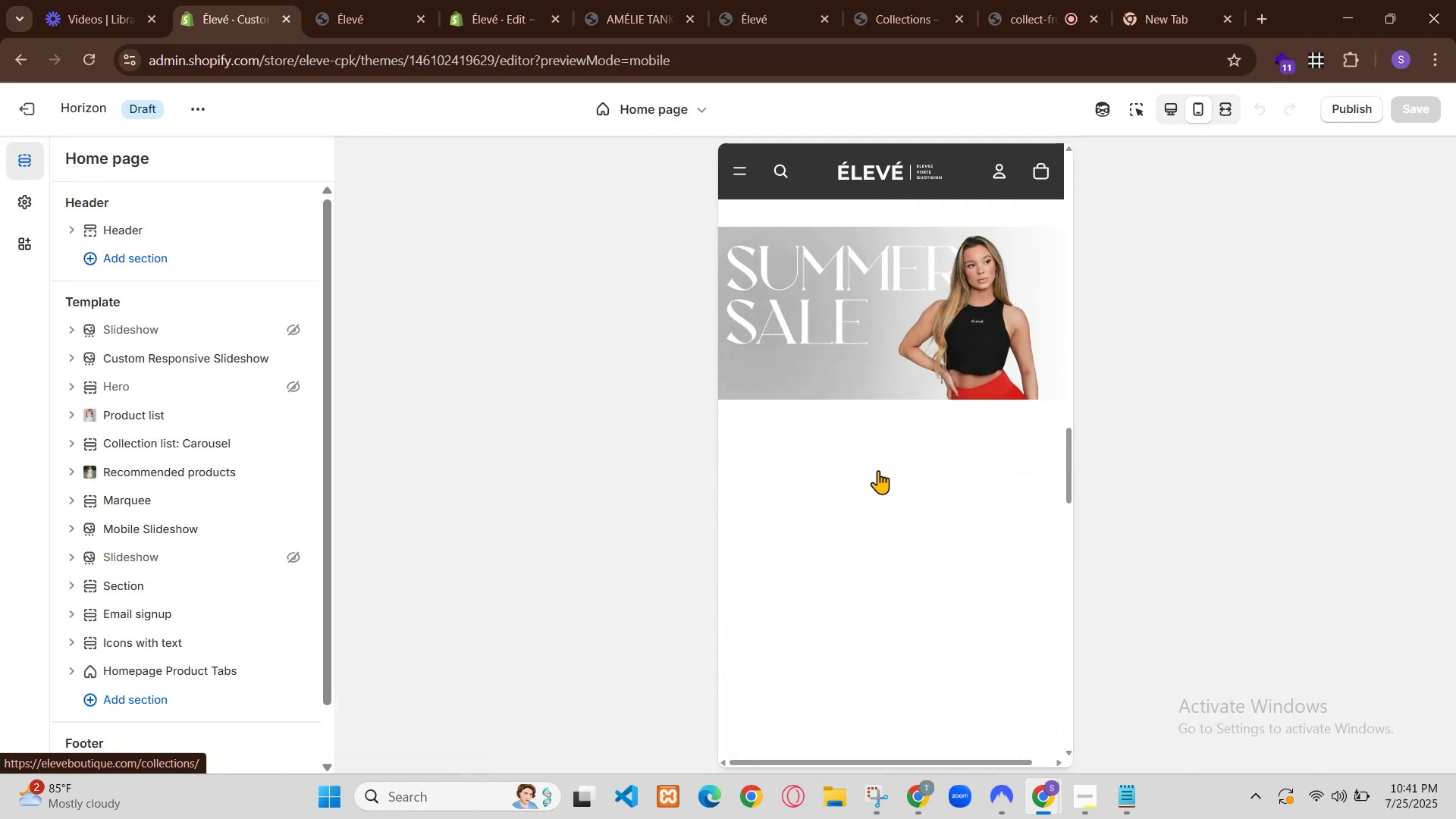 
left_click([403, 0])
 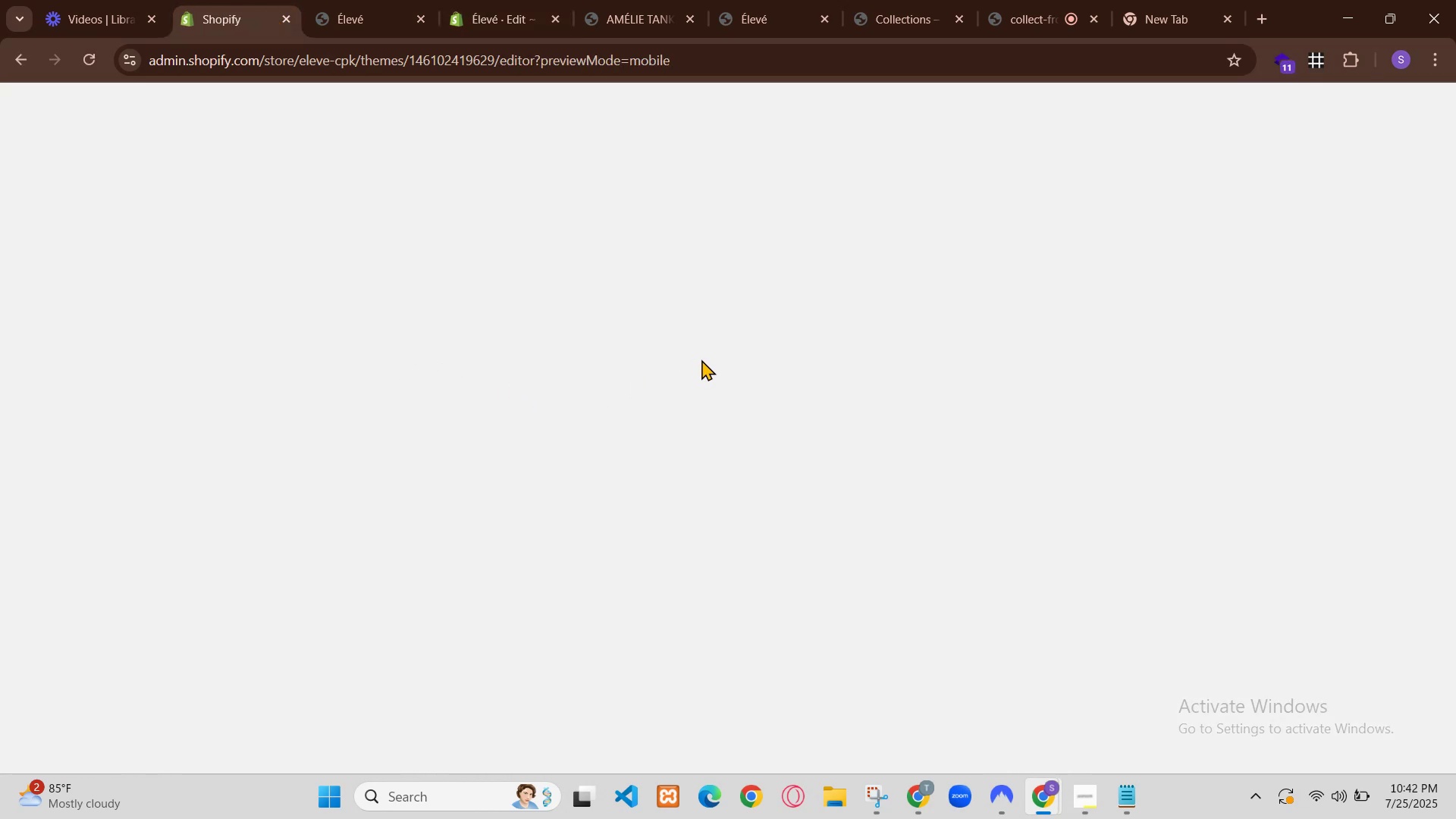 
wait(69.4)
 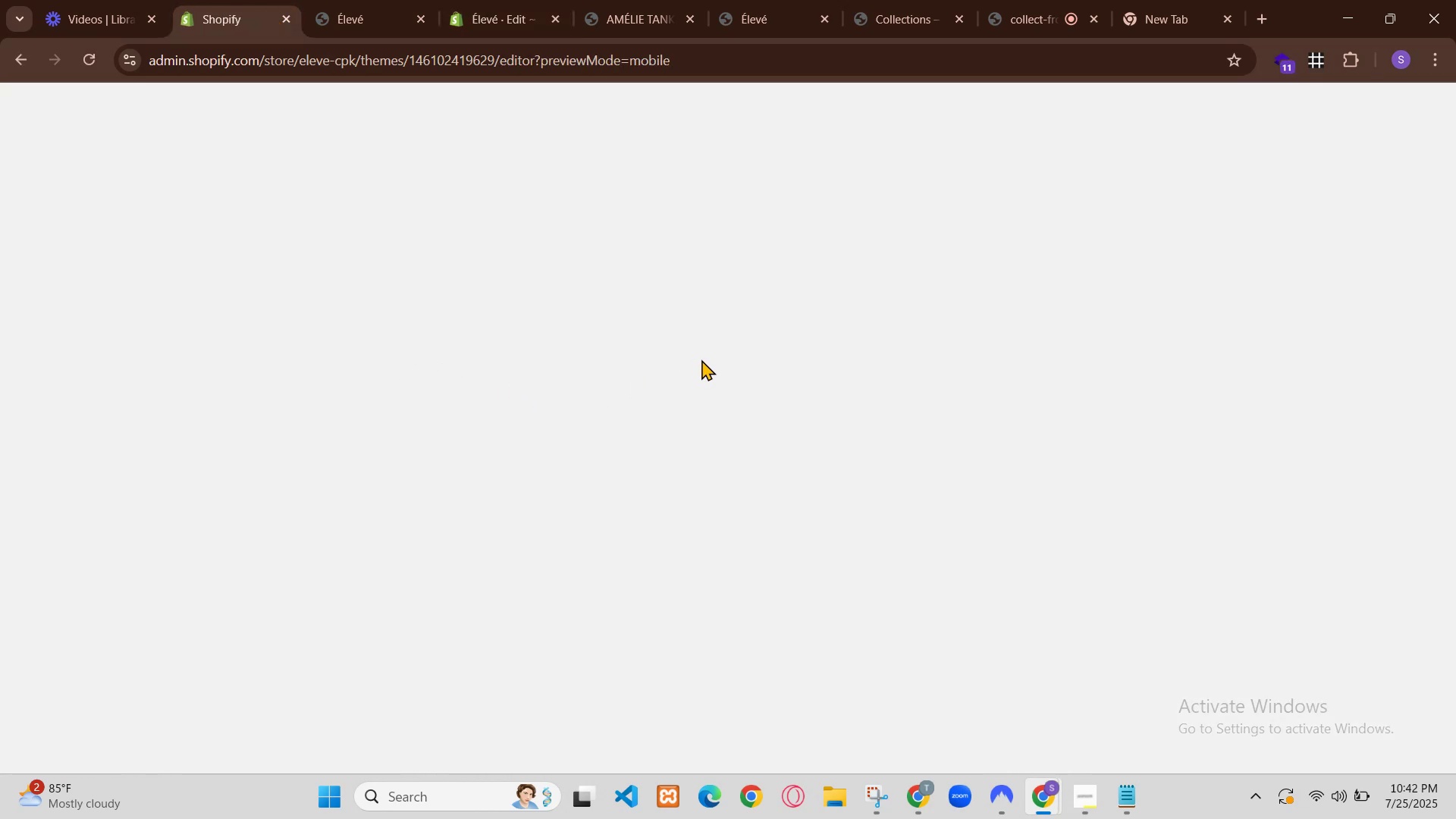 
left_click([993, 717])
 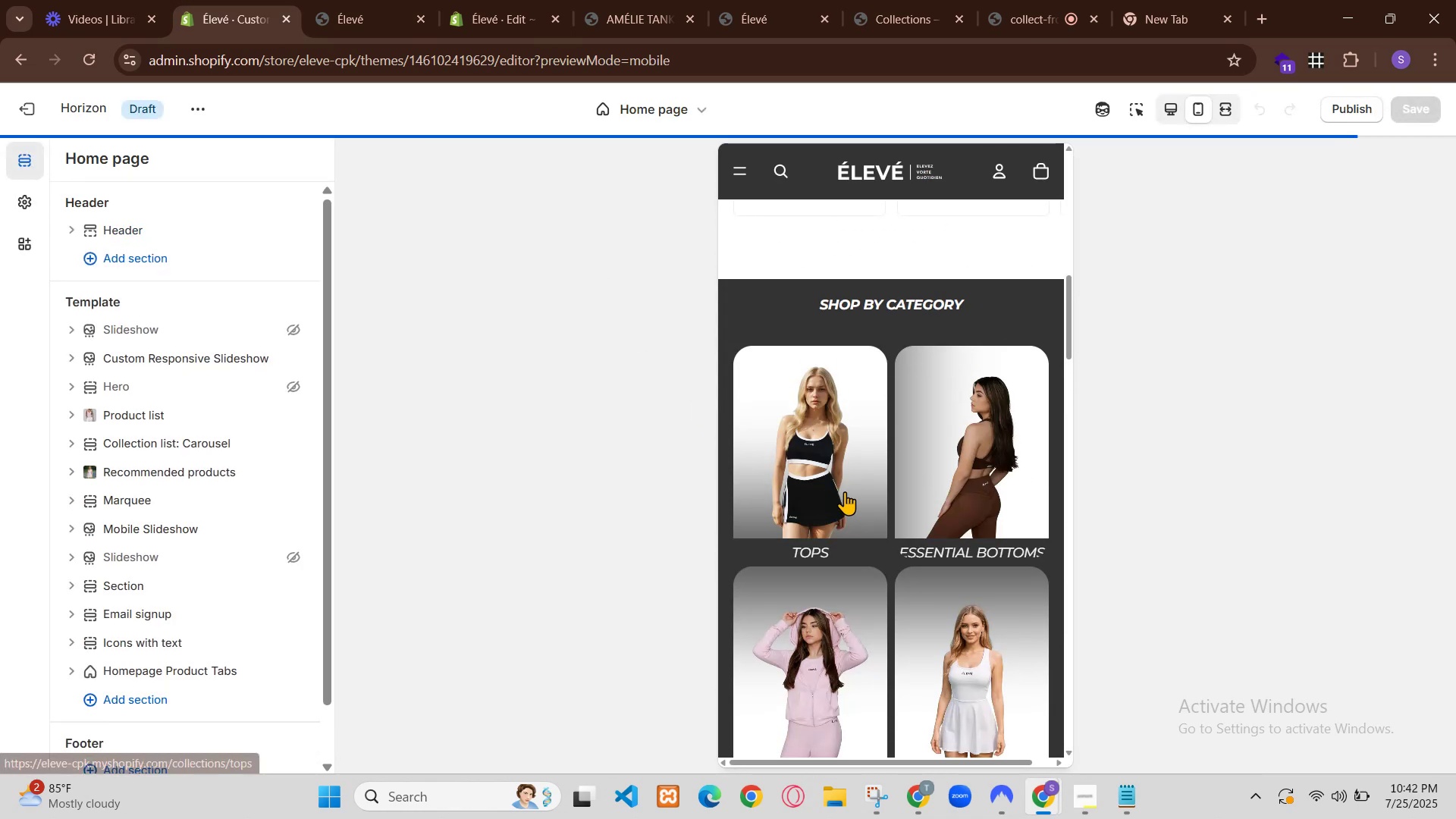 
left_click([912, 810])
 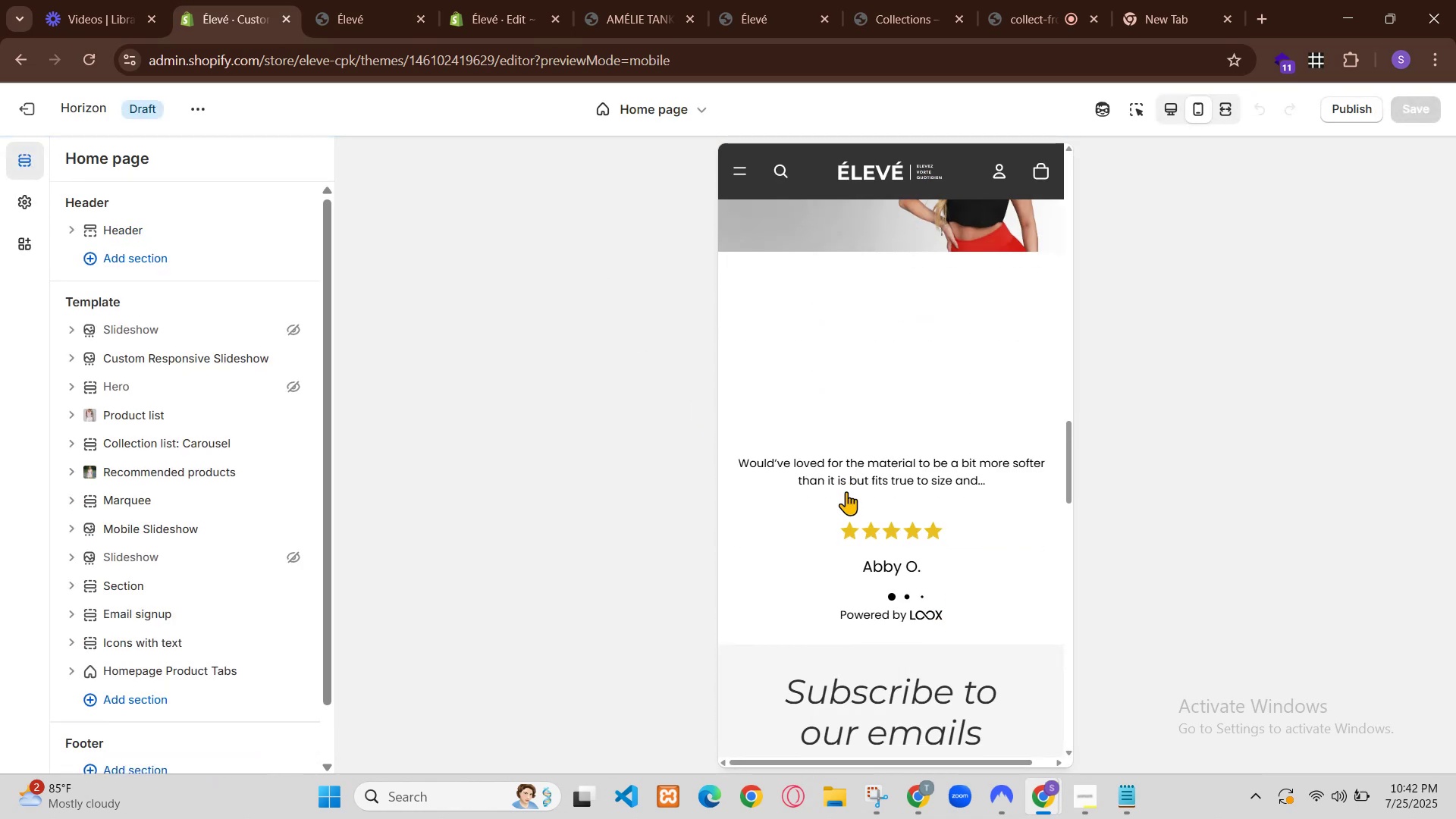 
left_click([912, 810])
 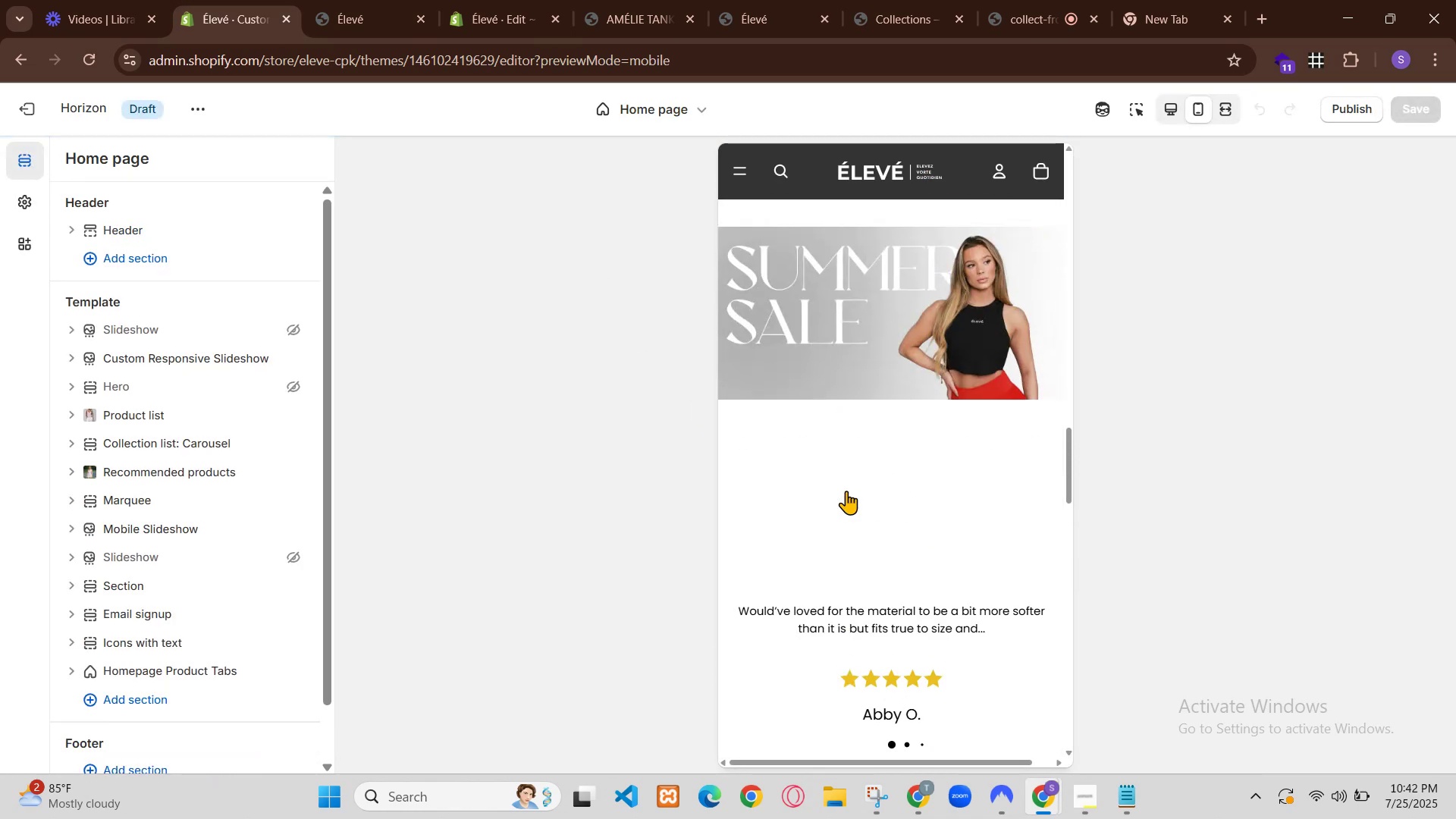 
left_click([1043, 809])
 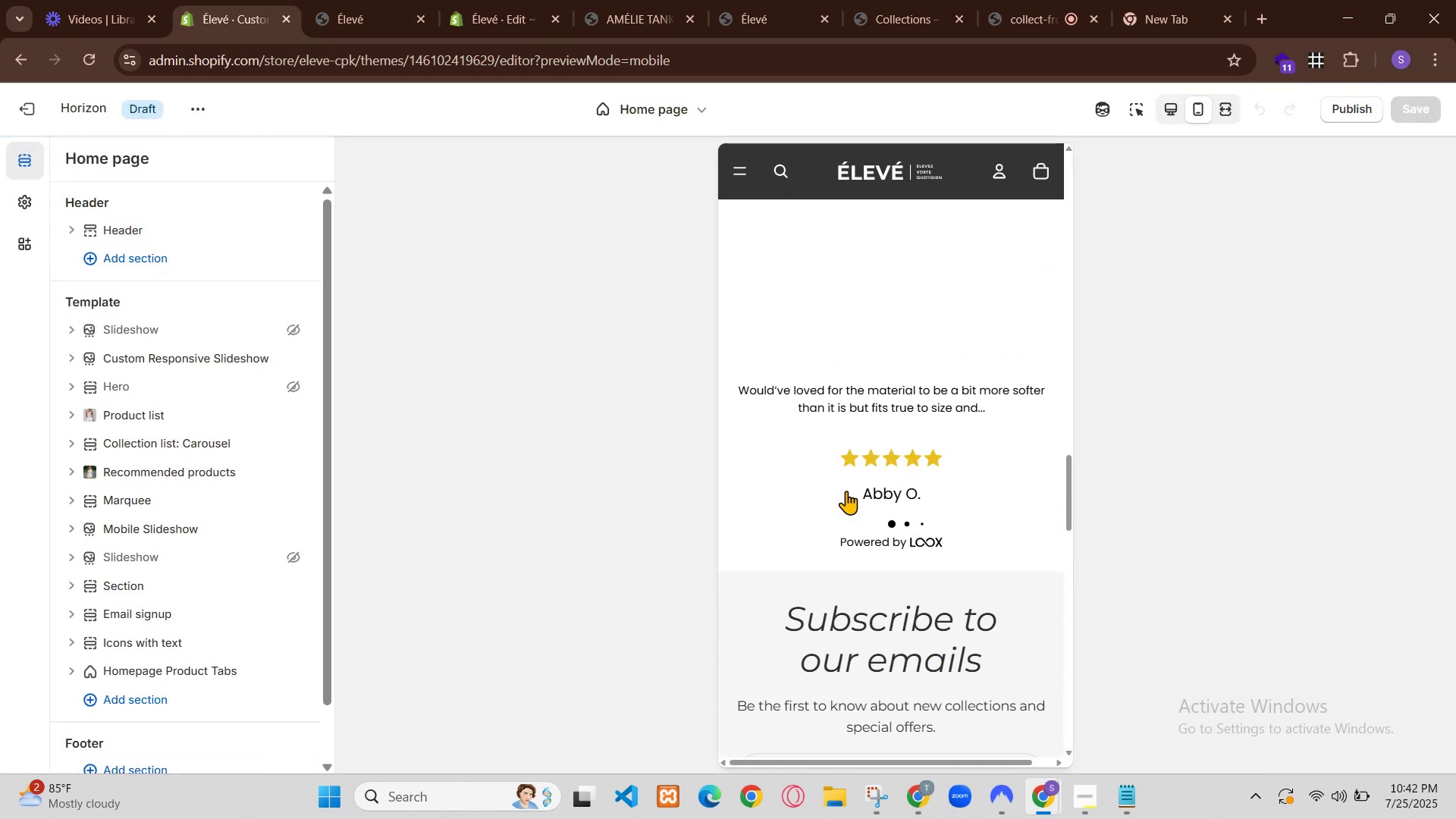 
left_click([1077, 802])
 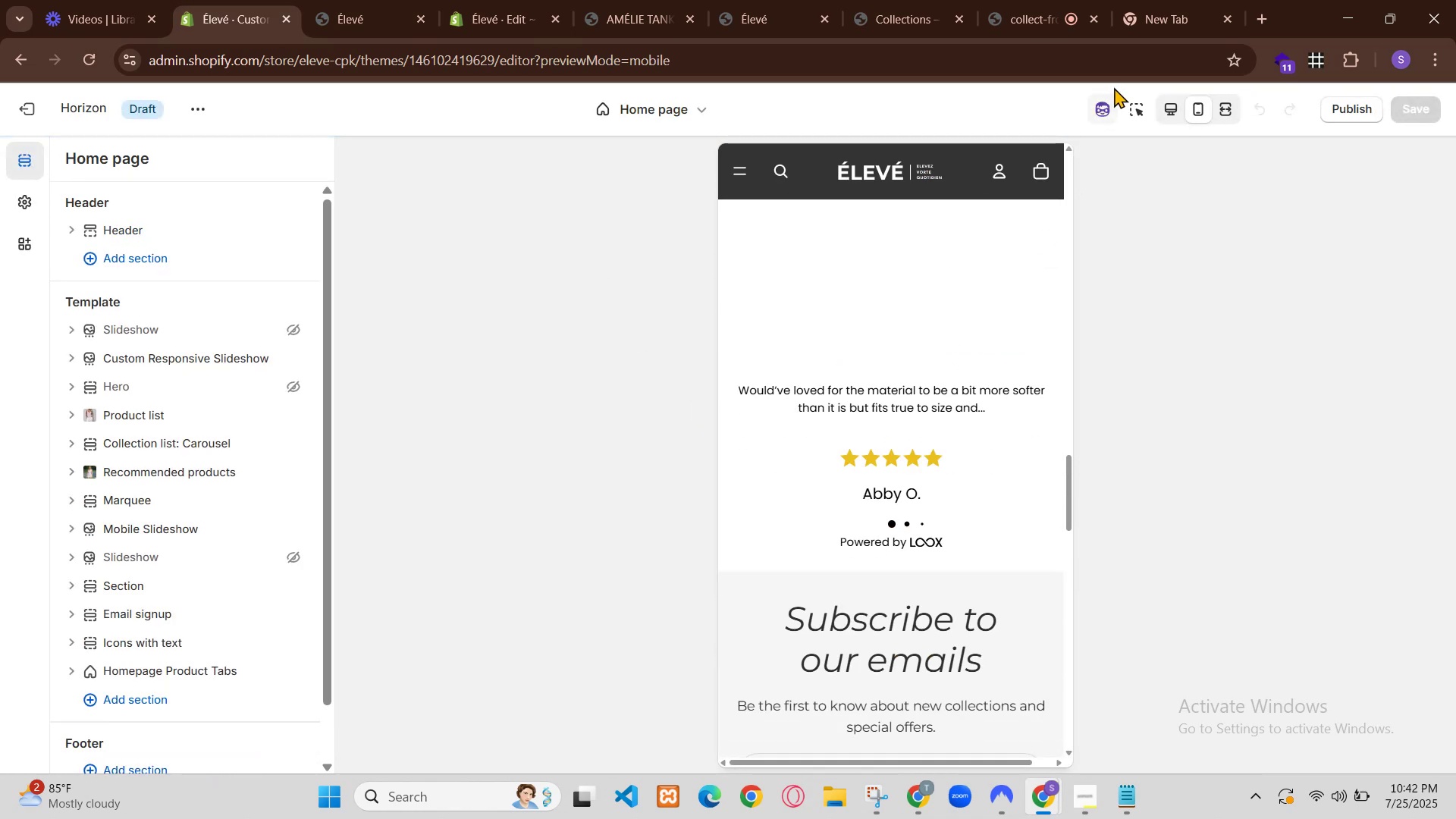 
left_click([1077, 802])
 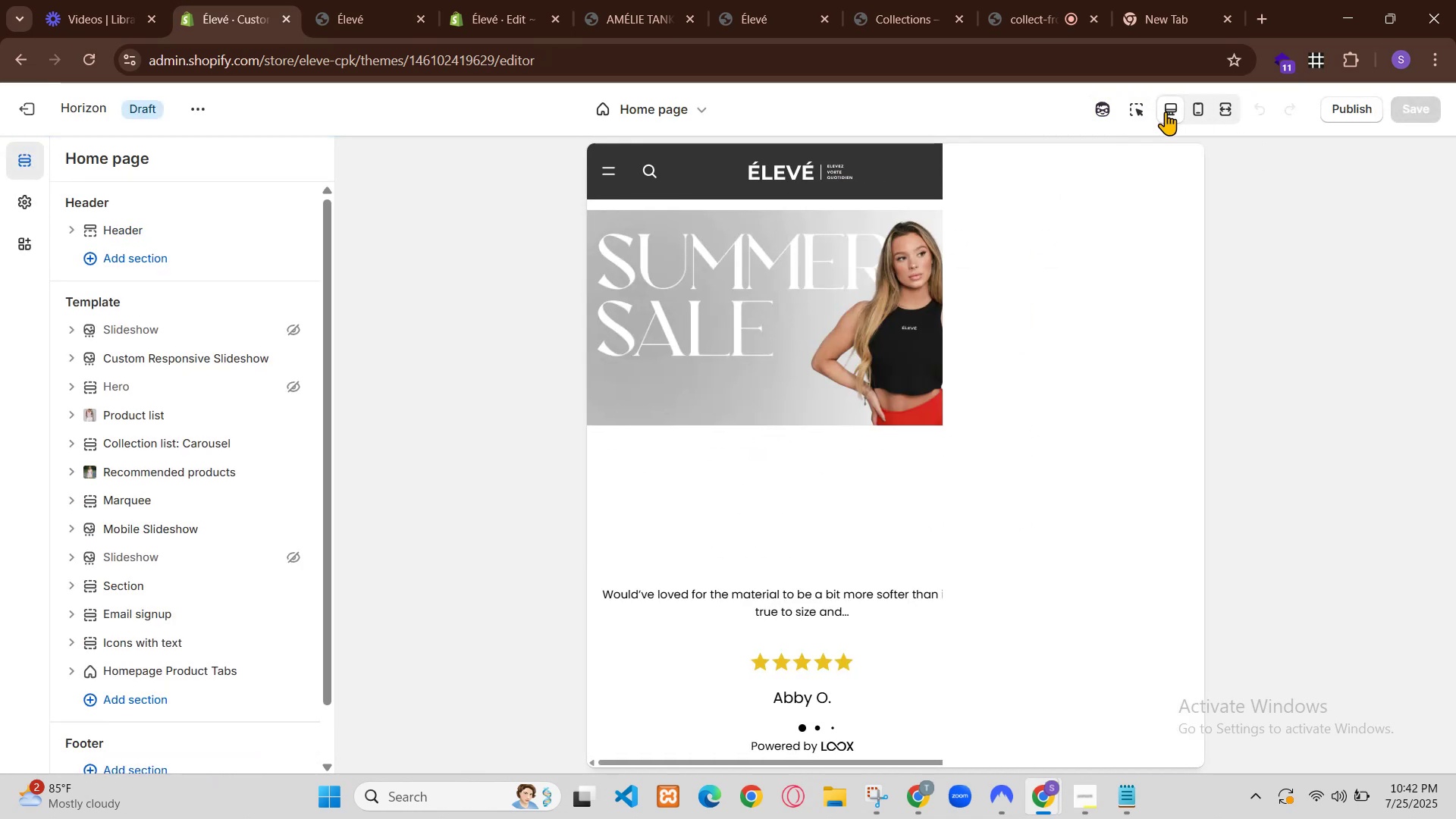 
left_click([1054, 0])
 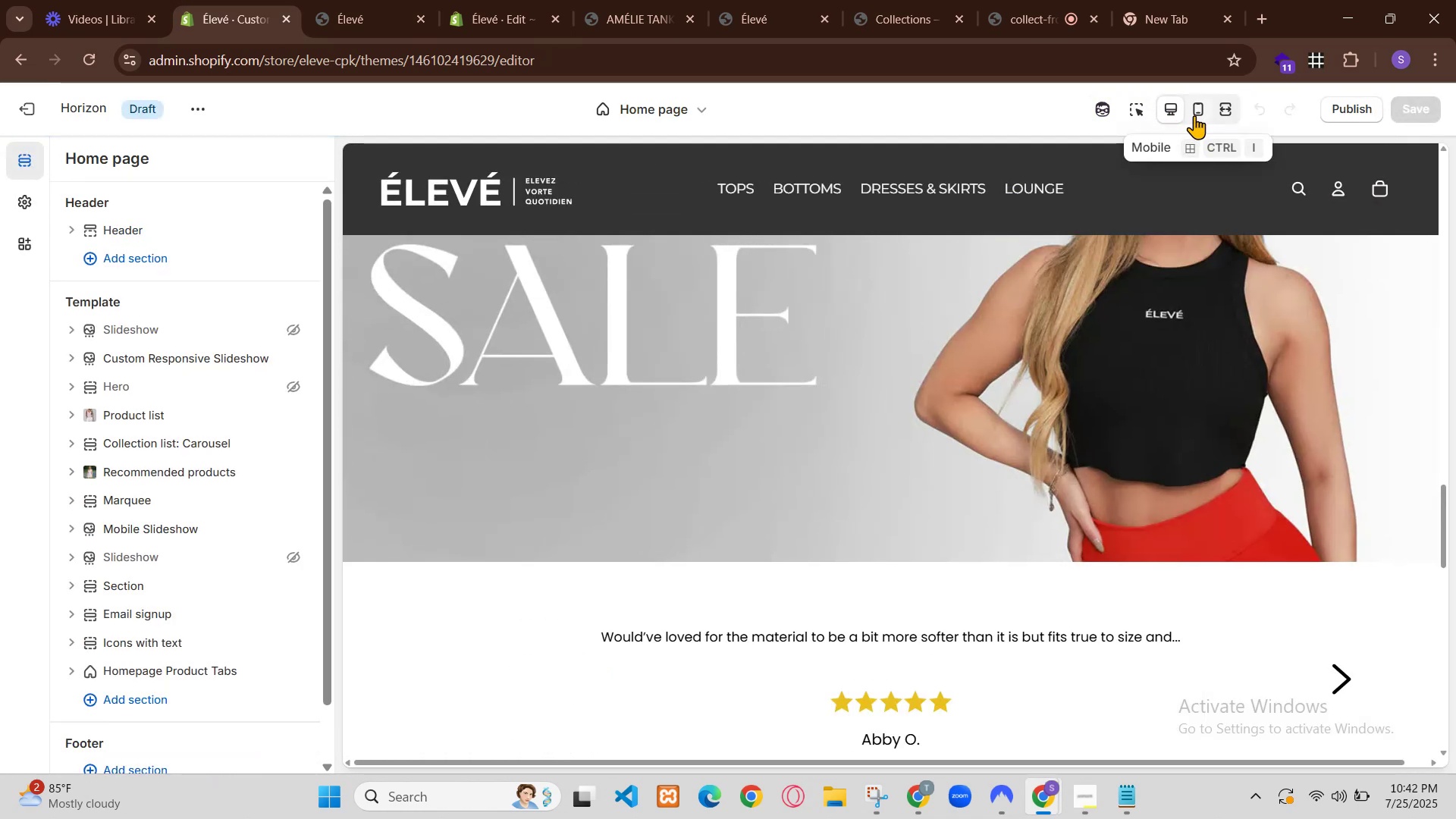 
left_click([440, 0])
 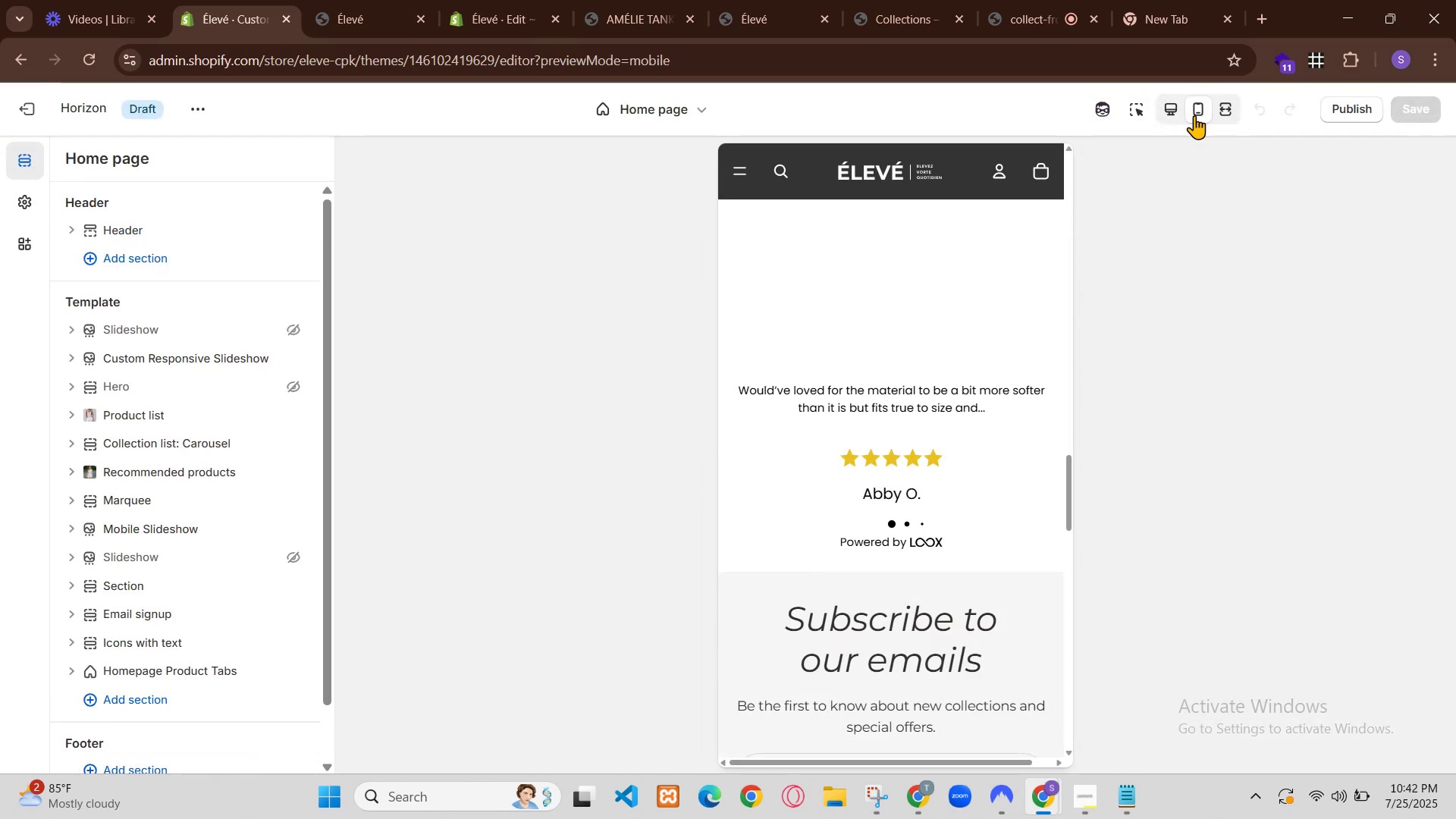 
left_click([373, 0])
 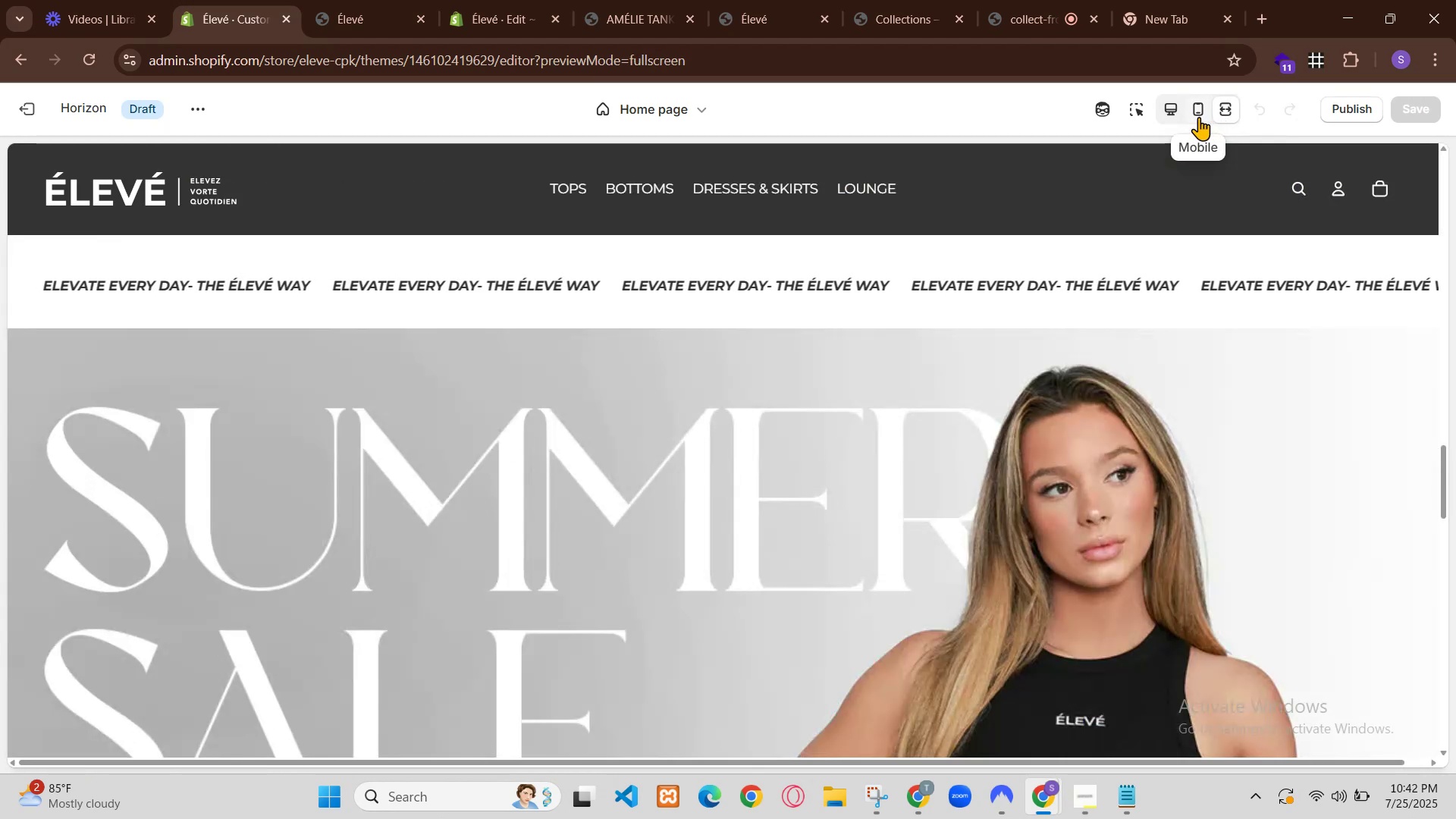 
left_click([607, 0])
 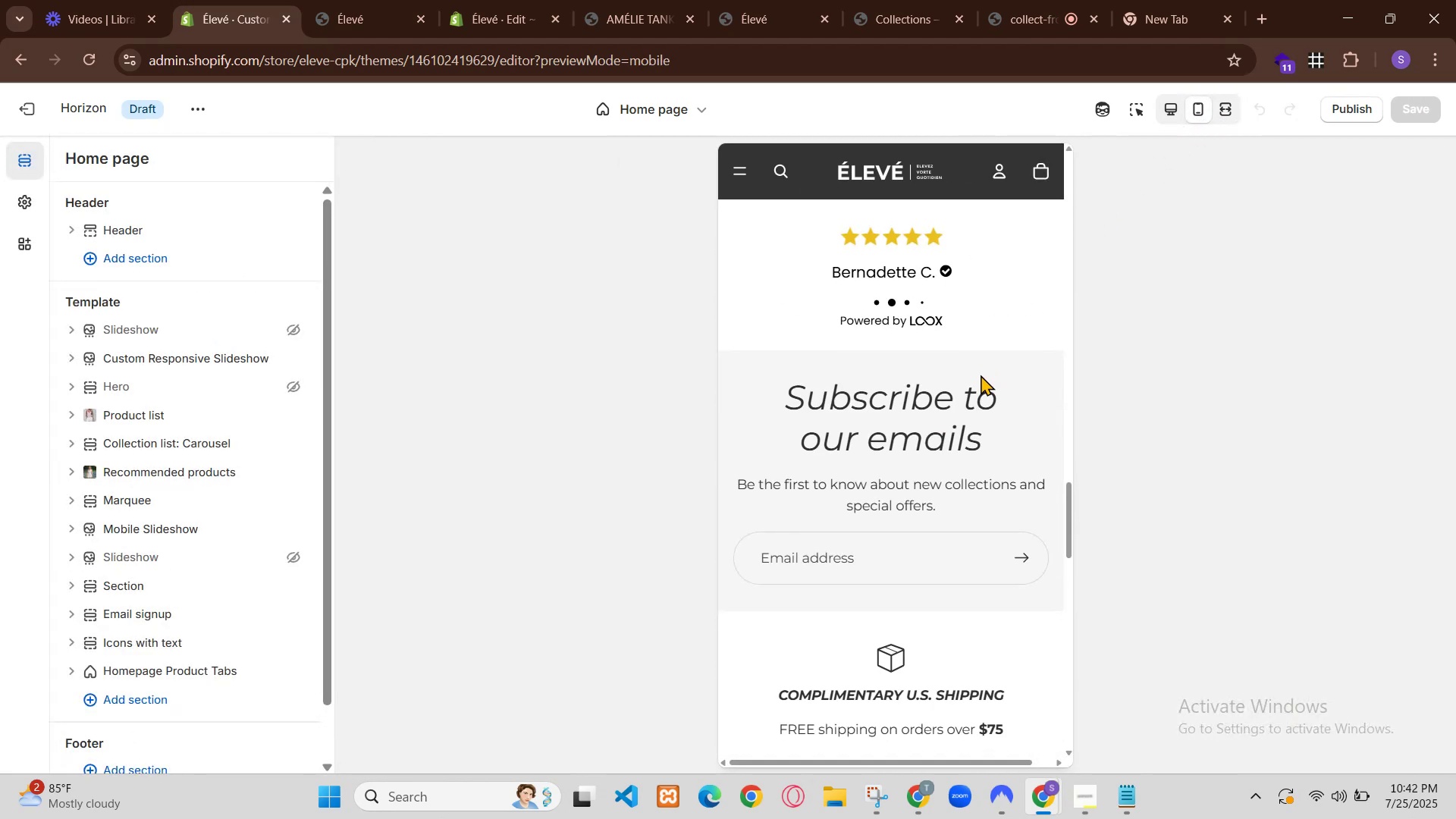 
left_click([530, 0])
 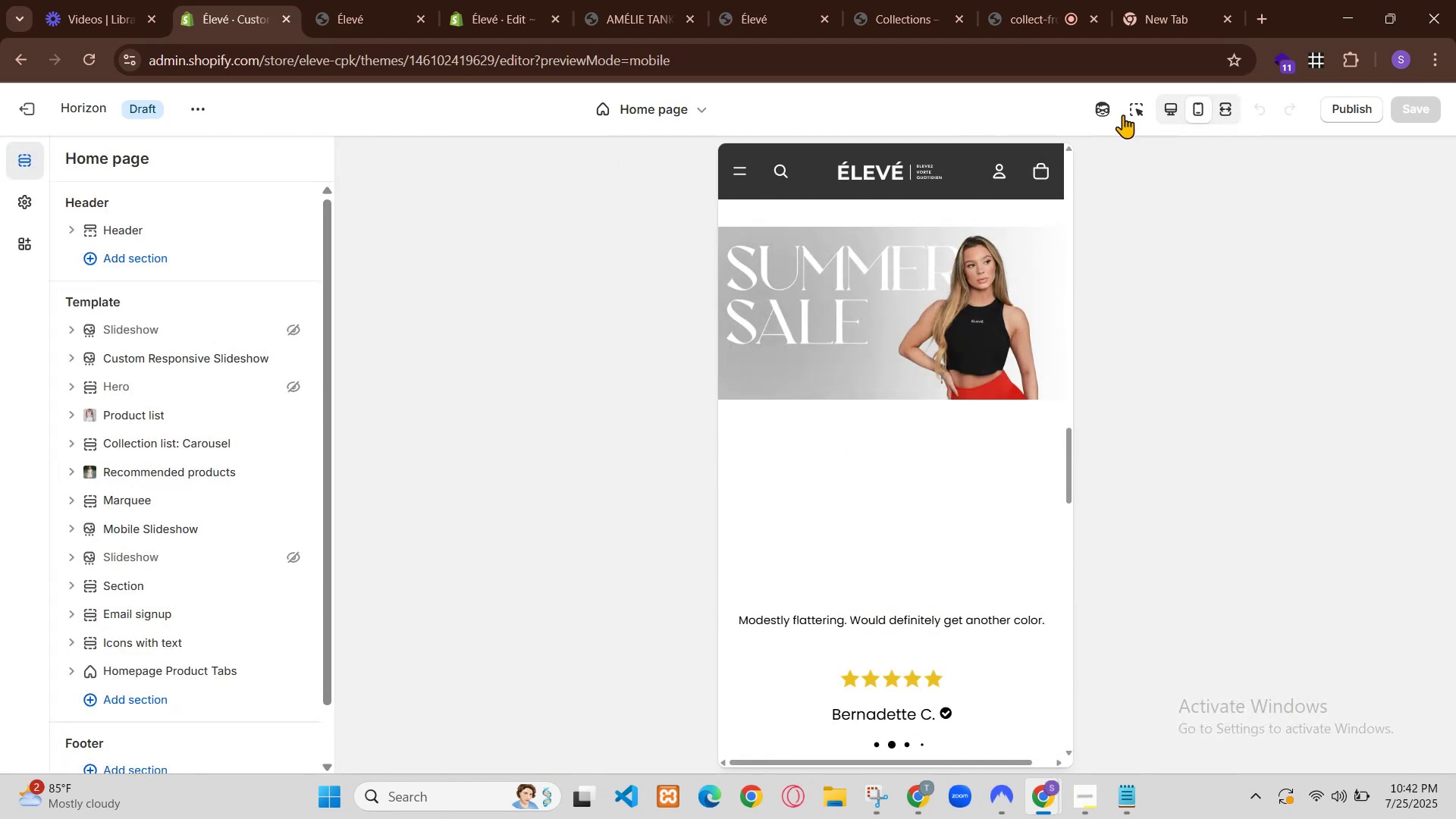 
left_click([795, 508])
 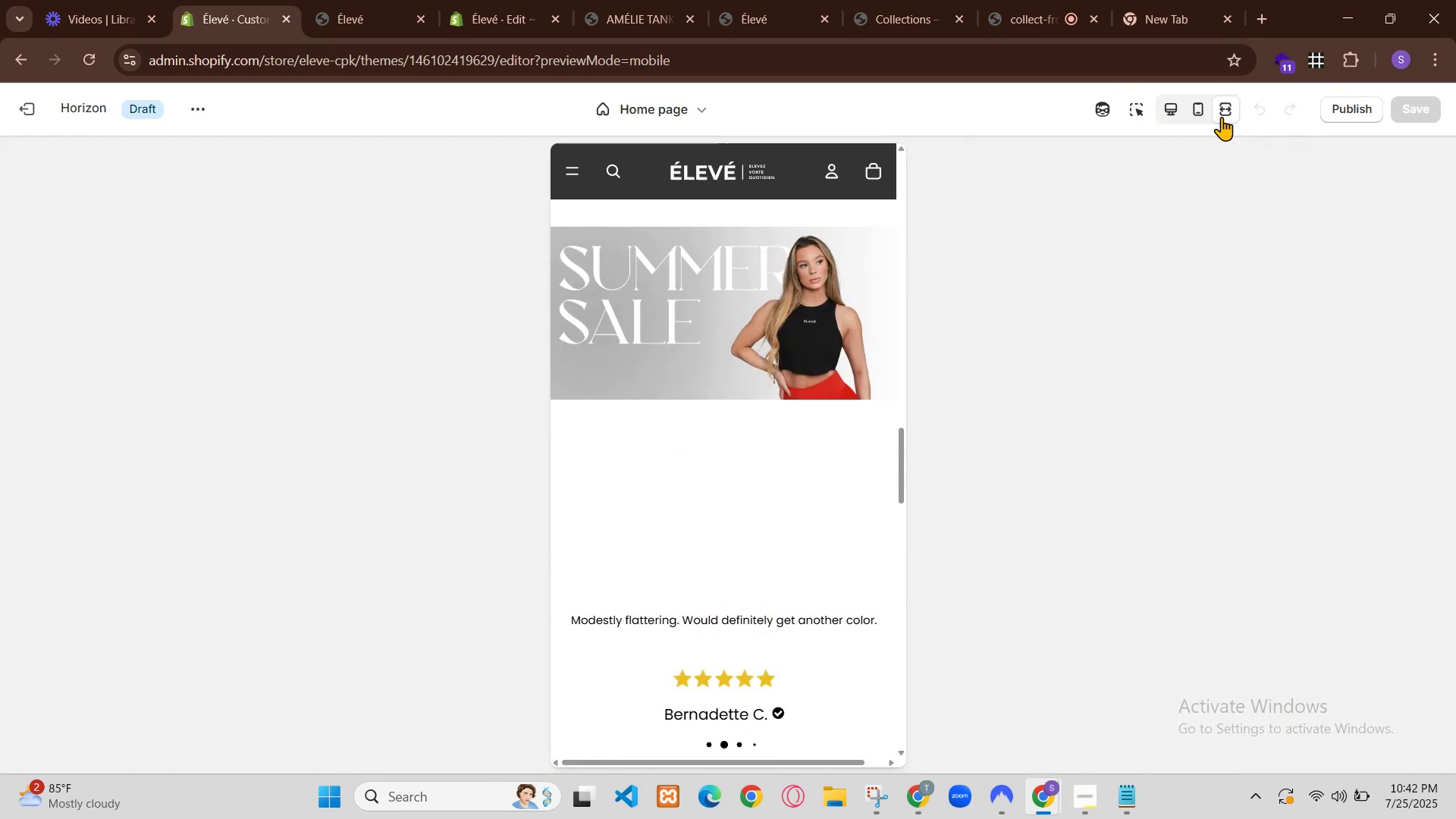 
key(Control+A)
 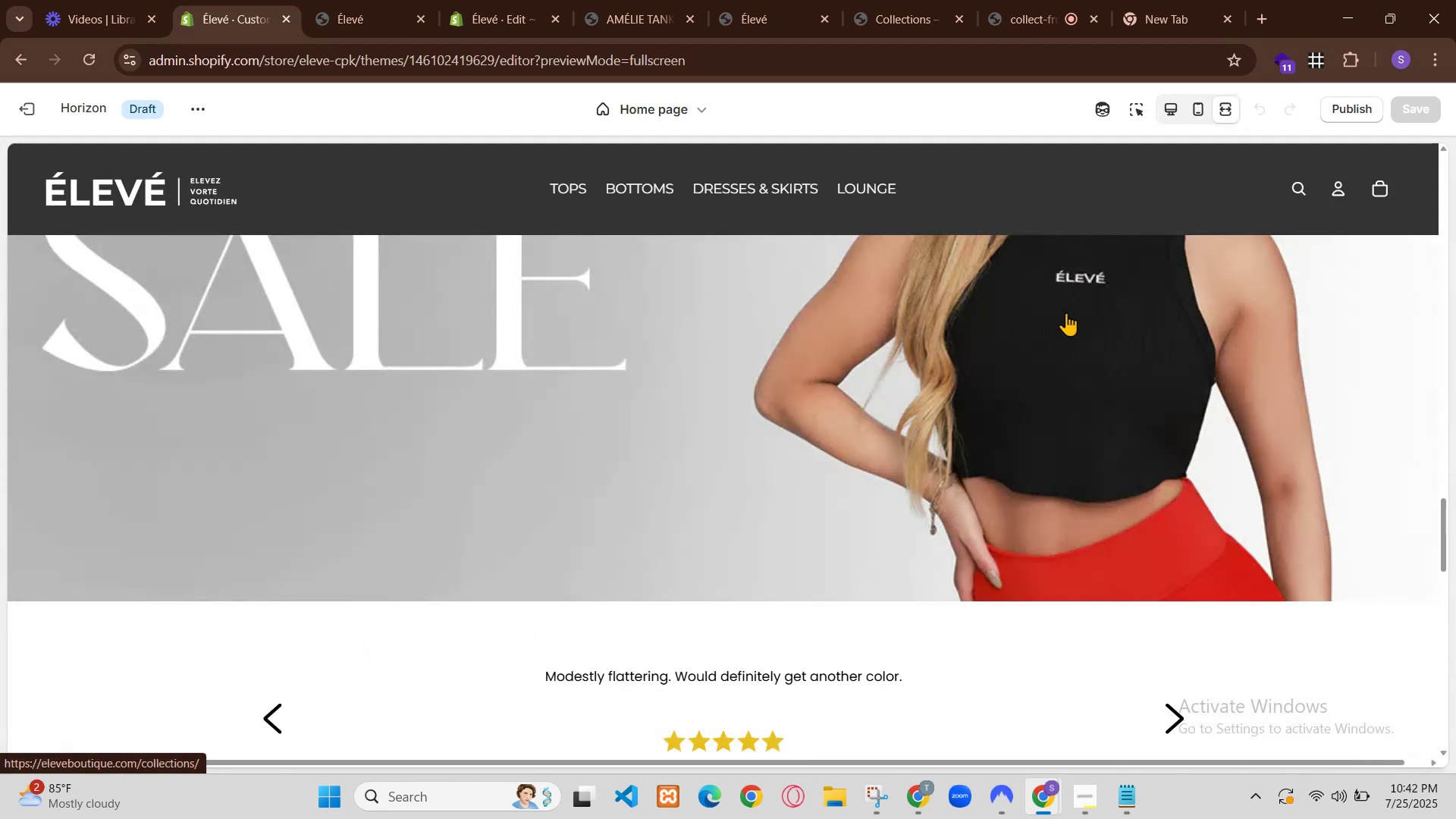 
key(Control+C)
 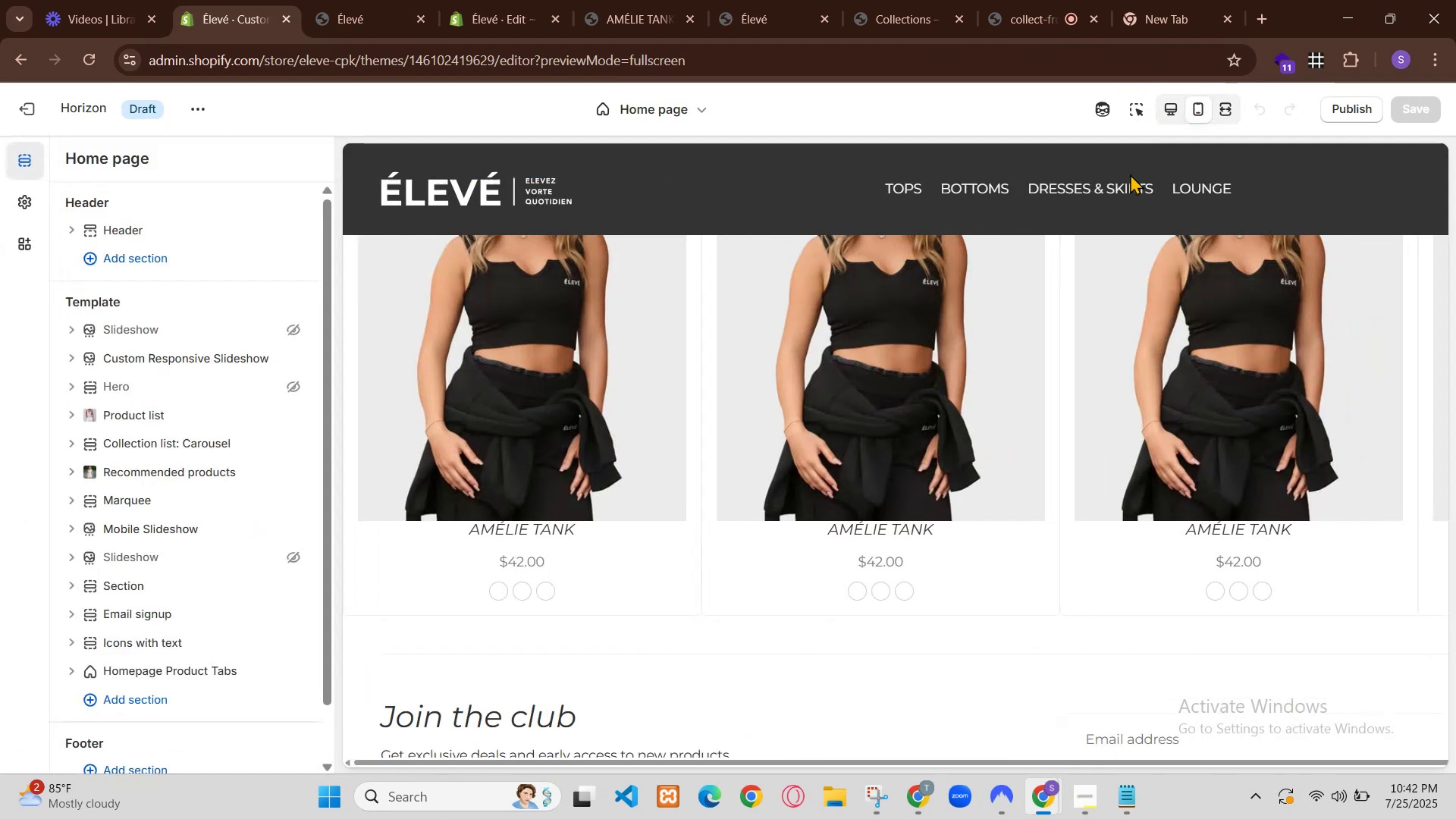 
left_click([921, 803])
 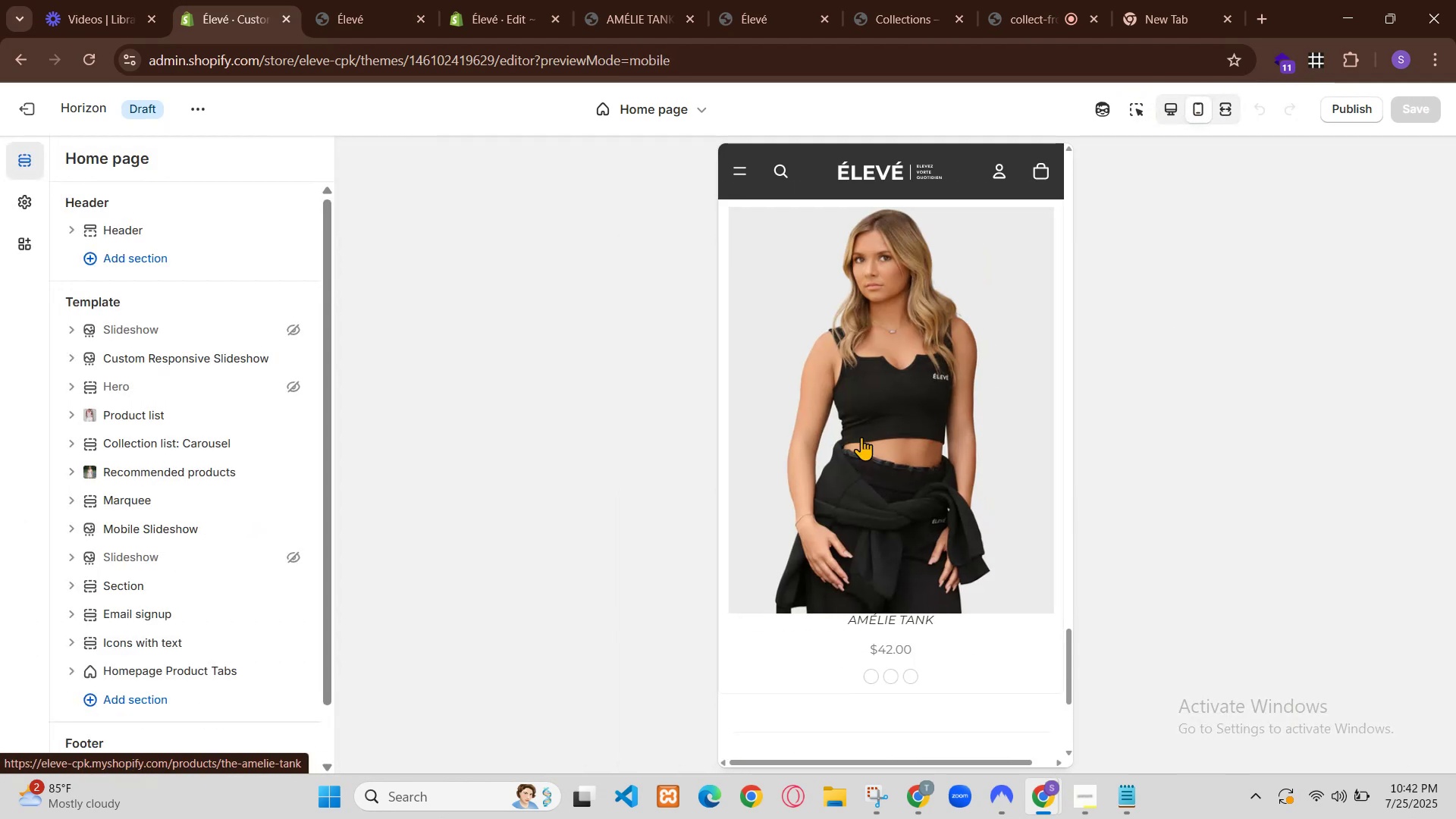 
left_click([673, 682])
 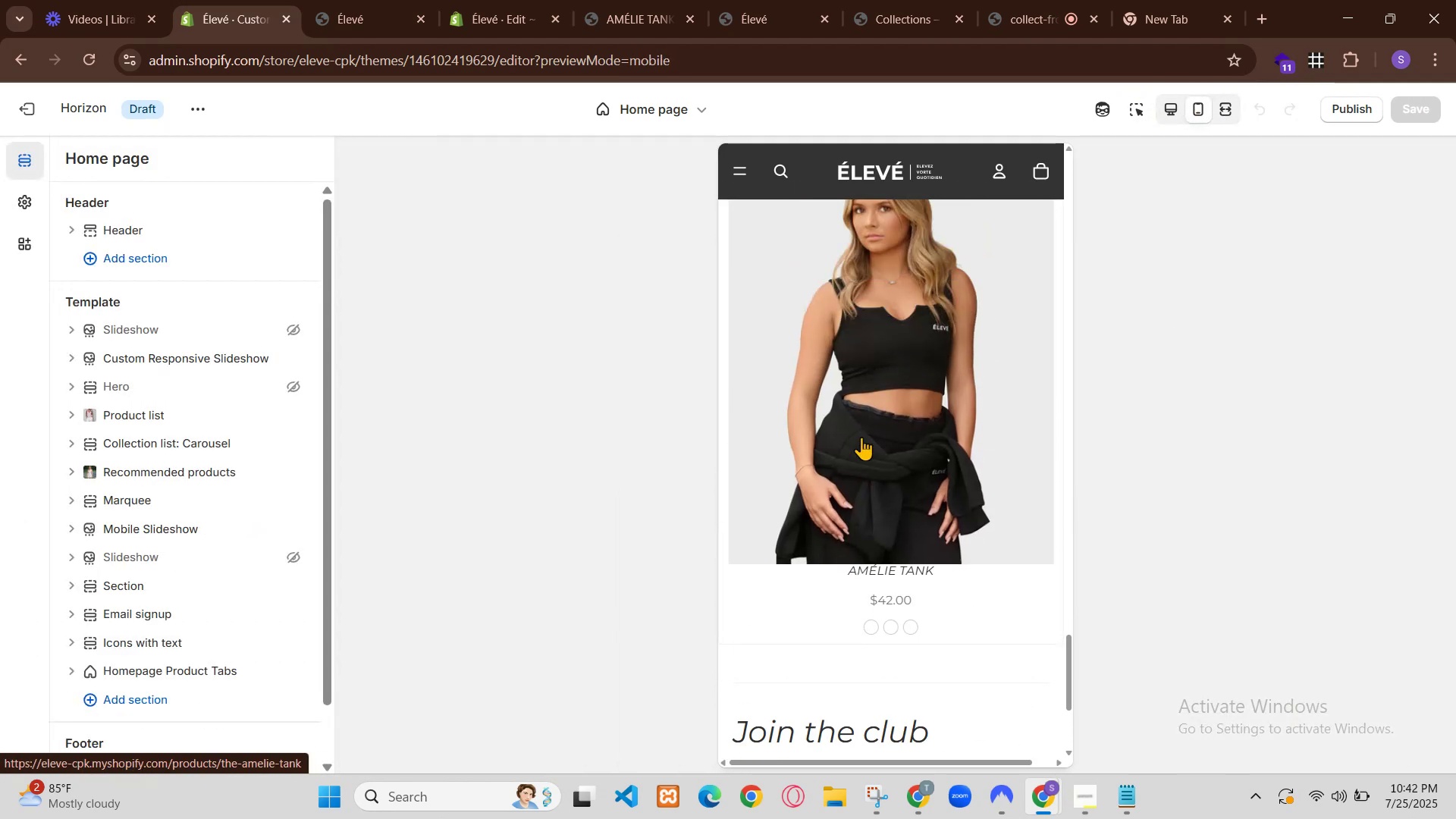 
key(Control+V)
 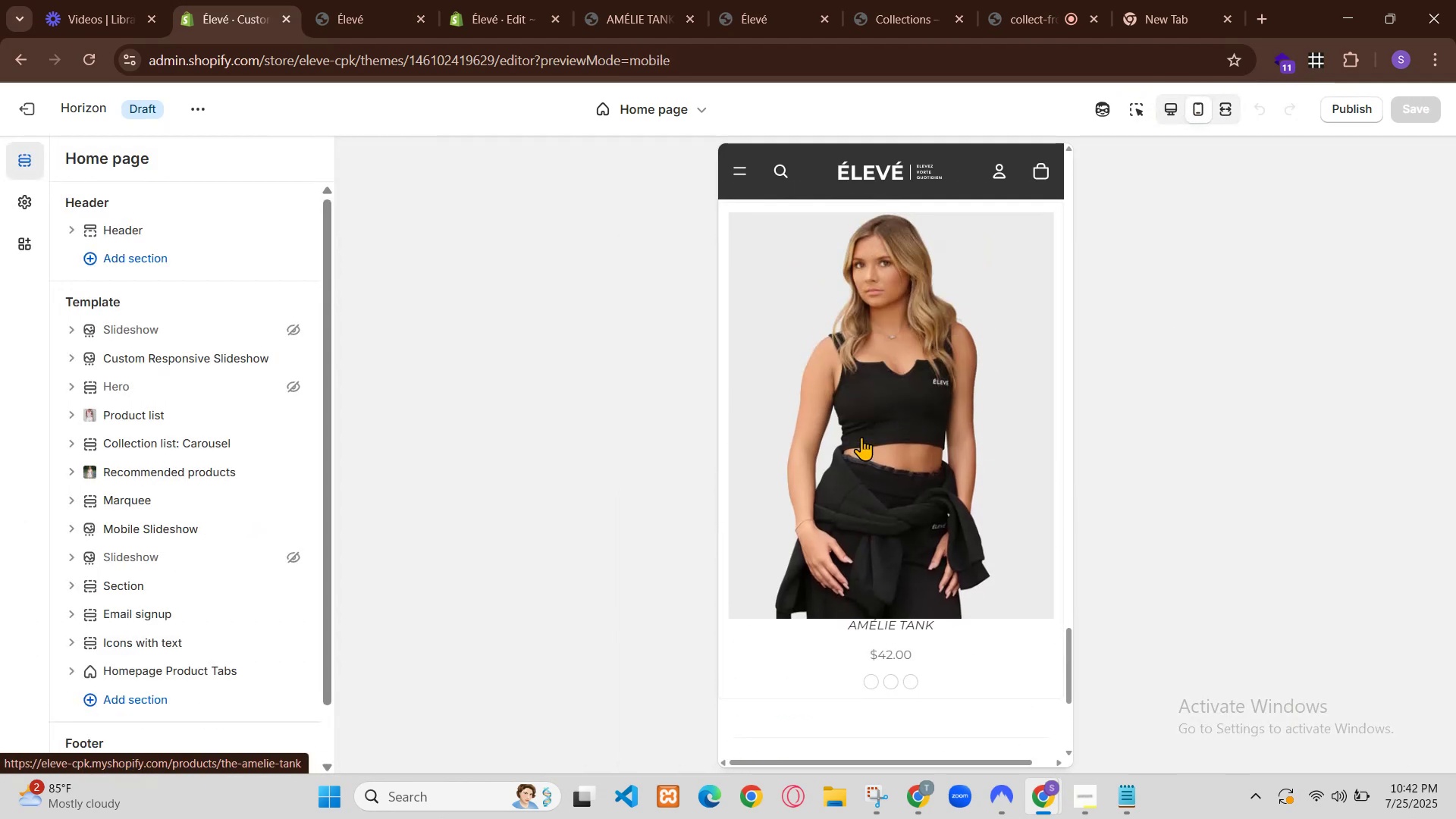 
scroll: coordinate [673, 682], scroll_direction: down, amount: 3.0
 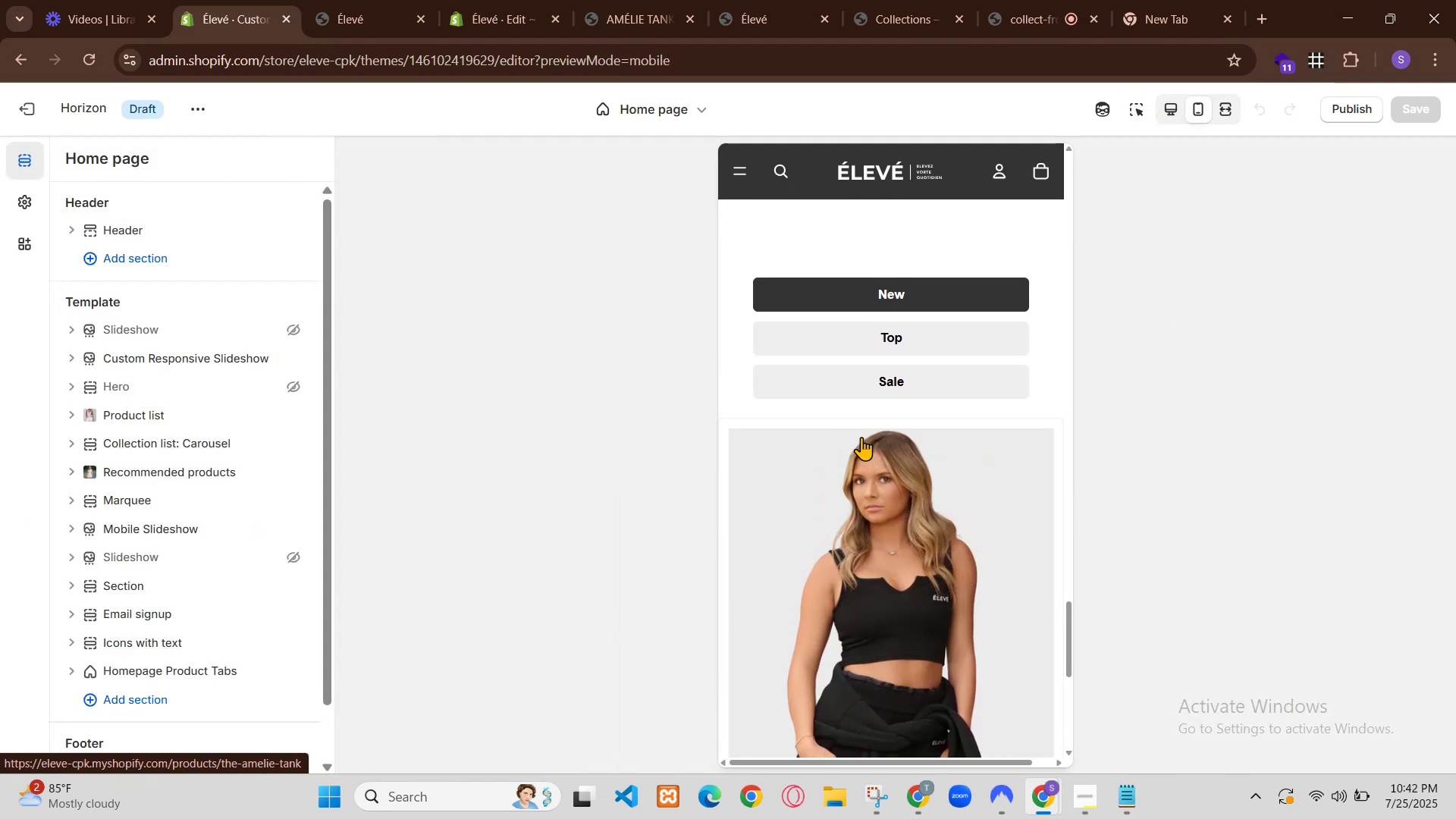 
key(Space)
 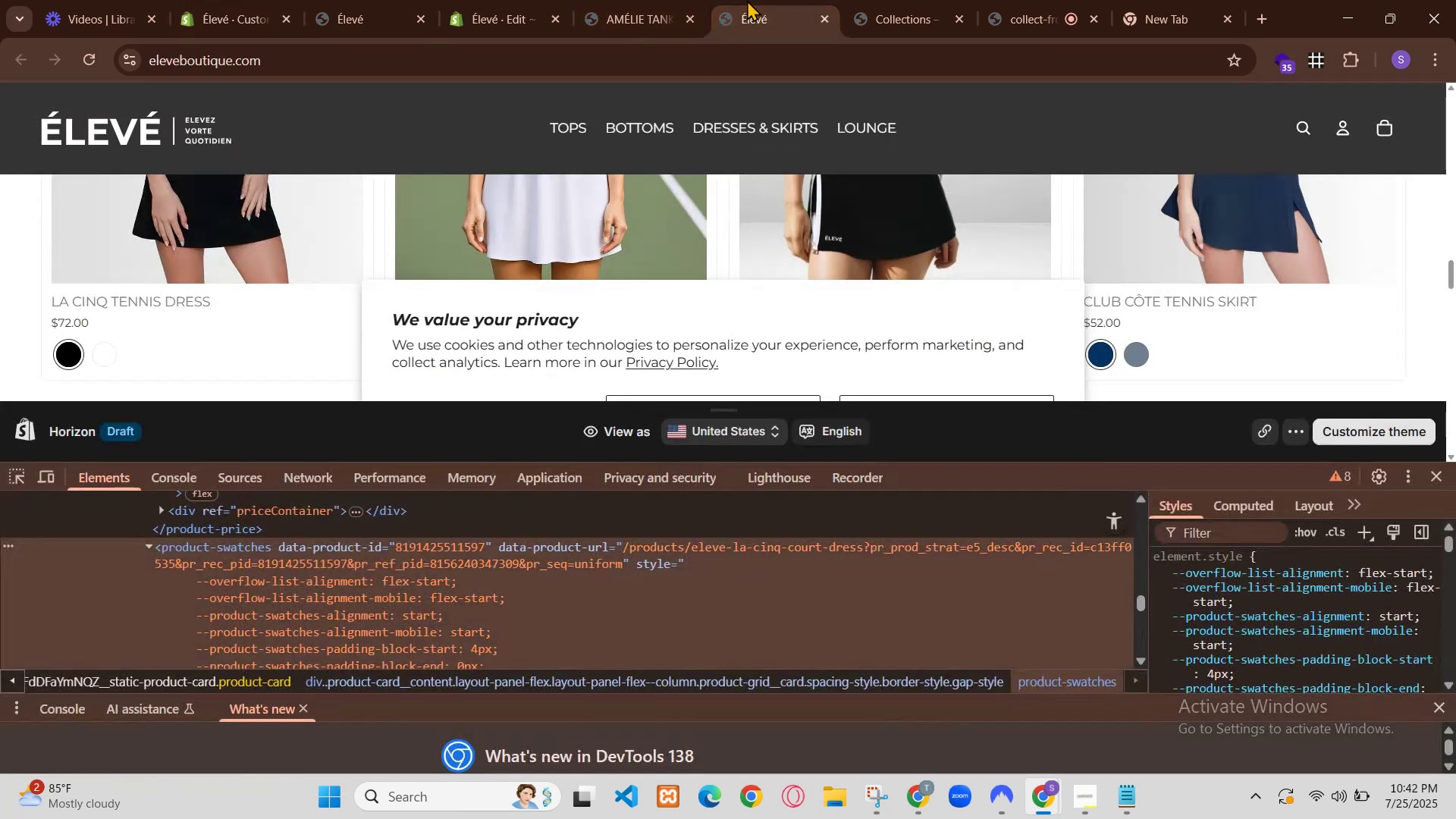 
type(ma)
key(Backspace)
key(Backspace)
type(card )
key(Backspace)
key(Backspace)
key(Backspace)
key(Backspace)
type(mob)
key(Backspace)
key(Backspace)
key(Backspace)
key(Backspace)
type(mon)
key(Backspace)
type(bile screen m product card ko chota krod )
key(Backspace)
key(Backspace)
type(do)
key(Backspace)
key(Backspace)
key(Backspace)
type(do thora)
 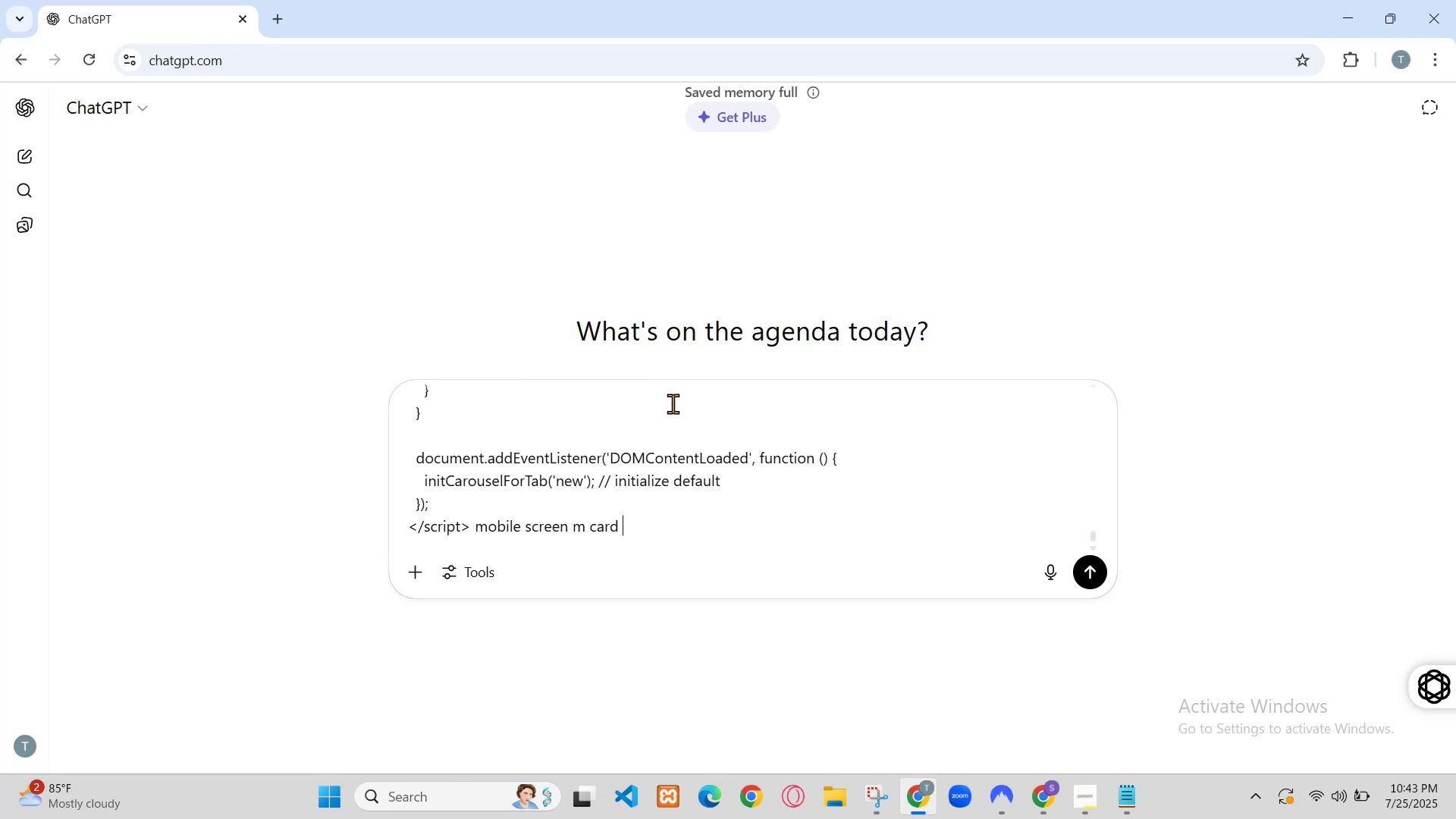 
key(Enter)
 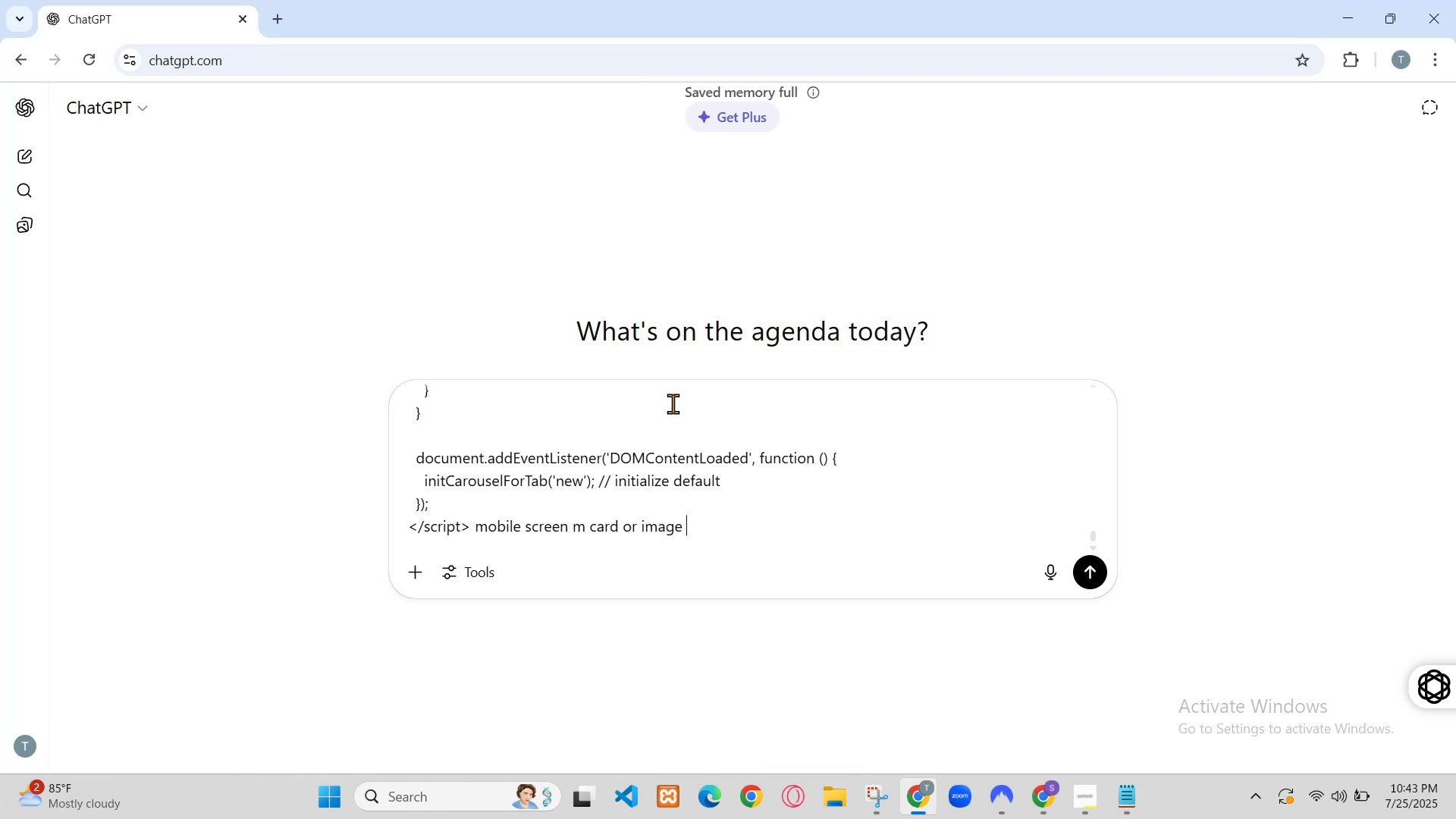 
wait(5.24)
 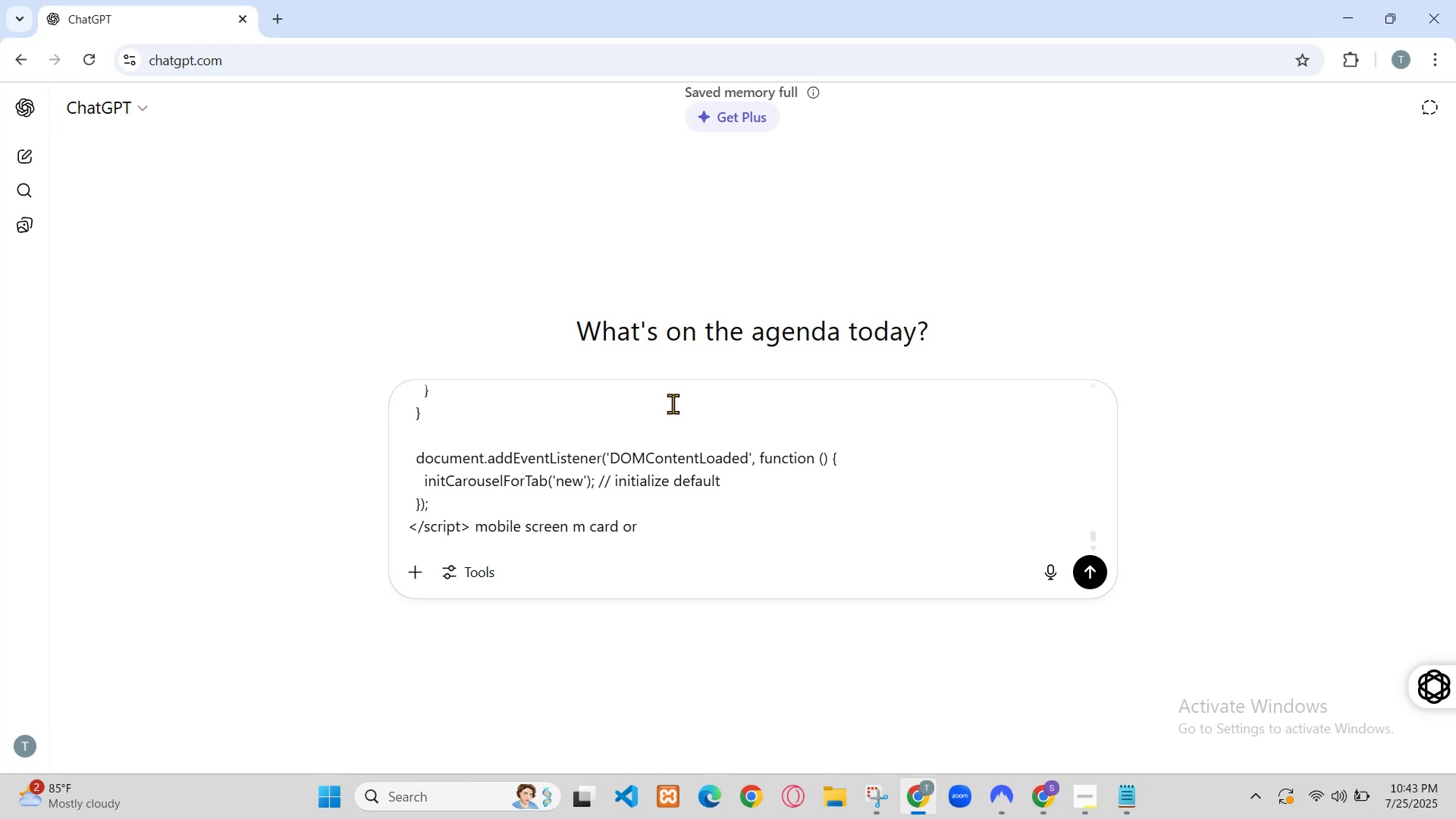 
scroll: coordinate [612, 382], scroll_direction: down, amount: 21.0
 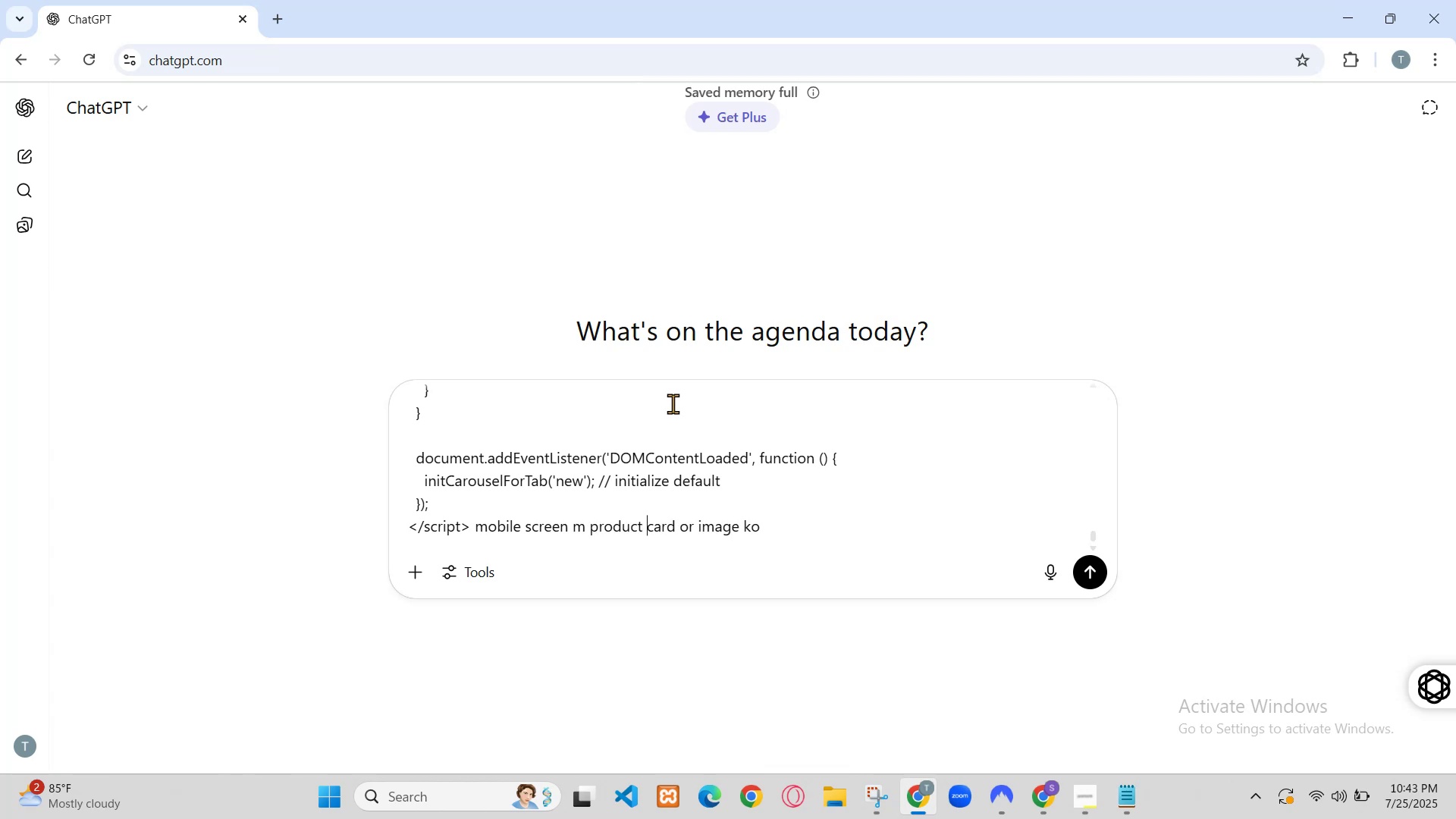 
scroll: coordinate [783, 399], scroll_direction: down, amount: 3.0
 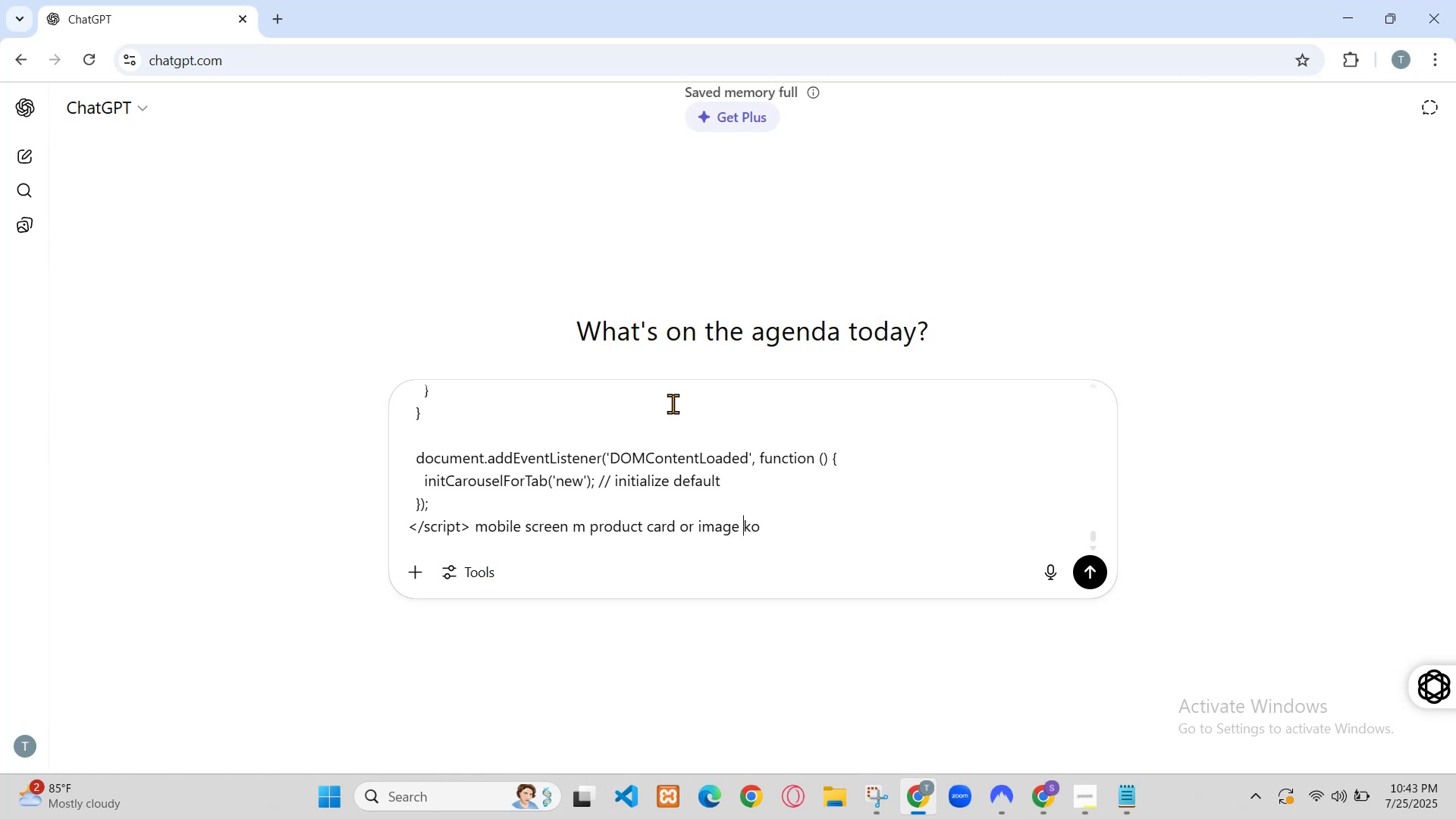 
scroll: coordinate [783, 399], scroll_direction: up, amount: 4.0
 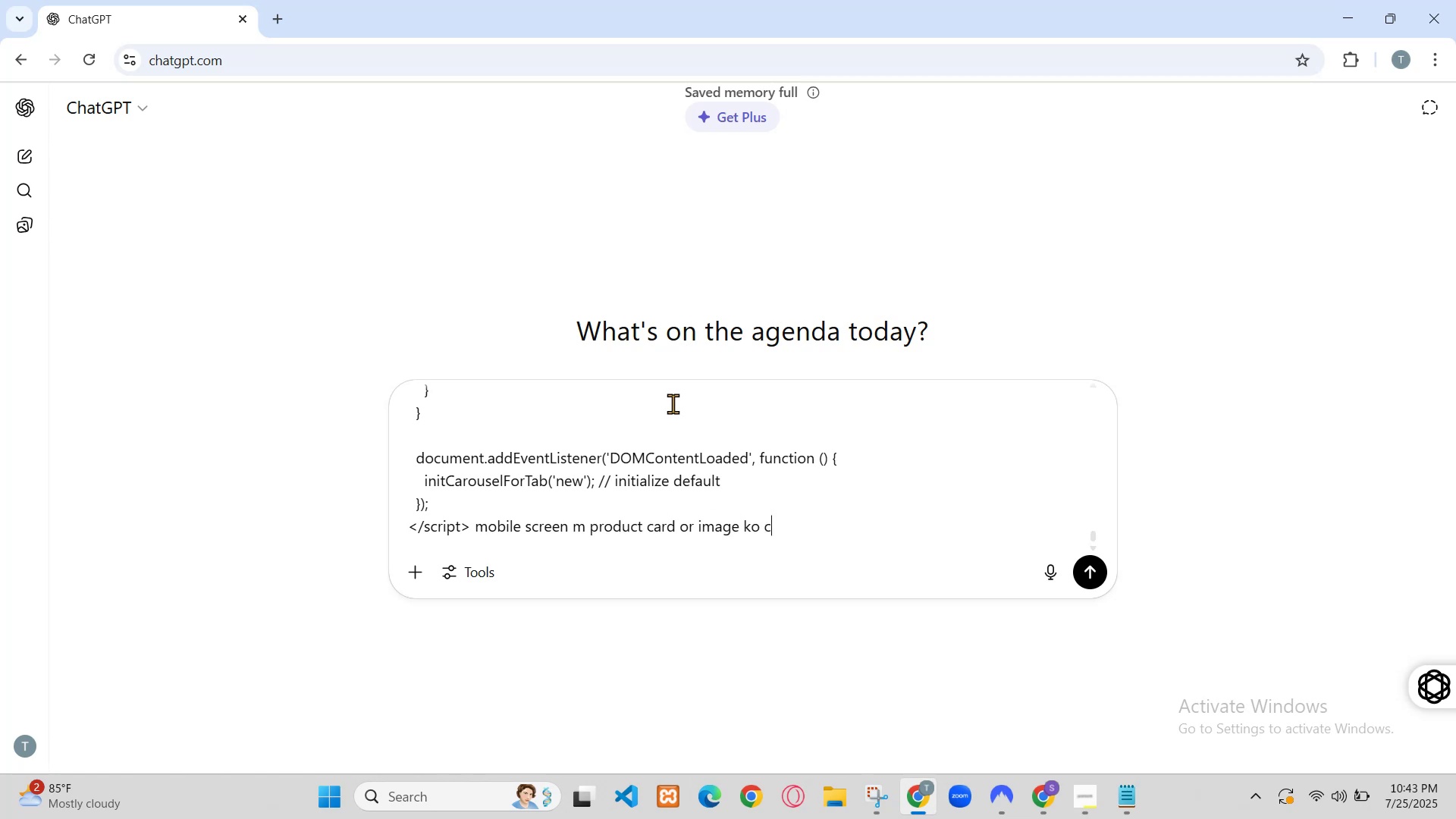 
left_click([1023, 435])
 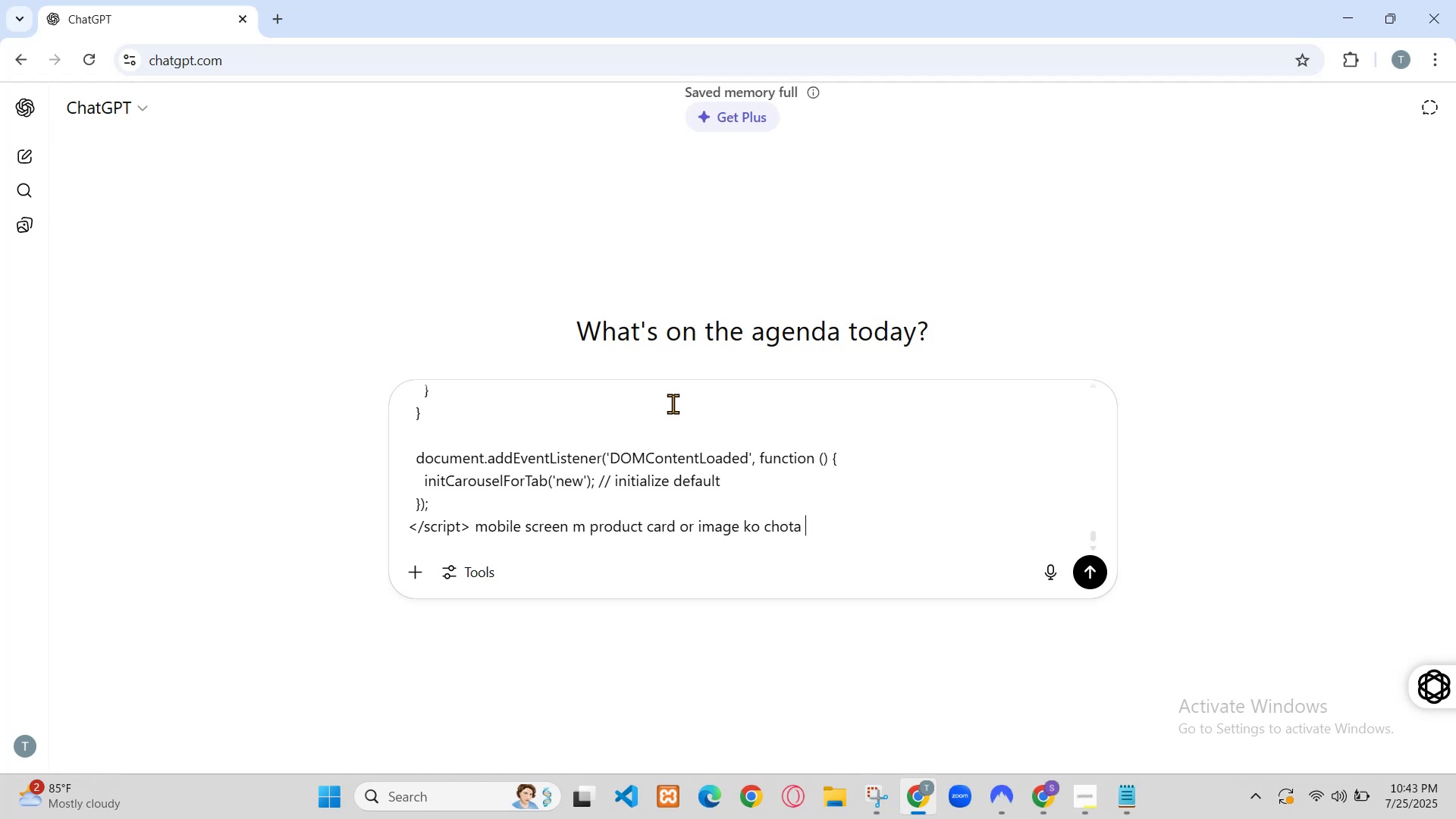 
left_click([1056, 795])
 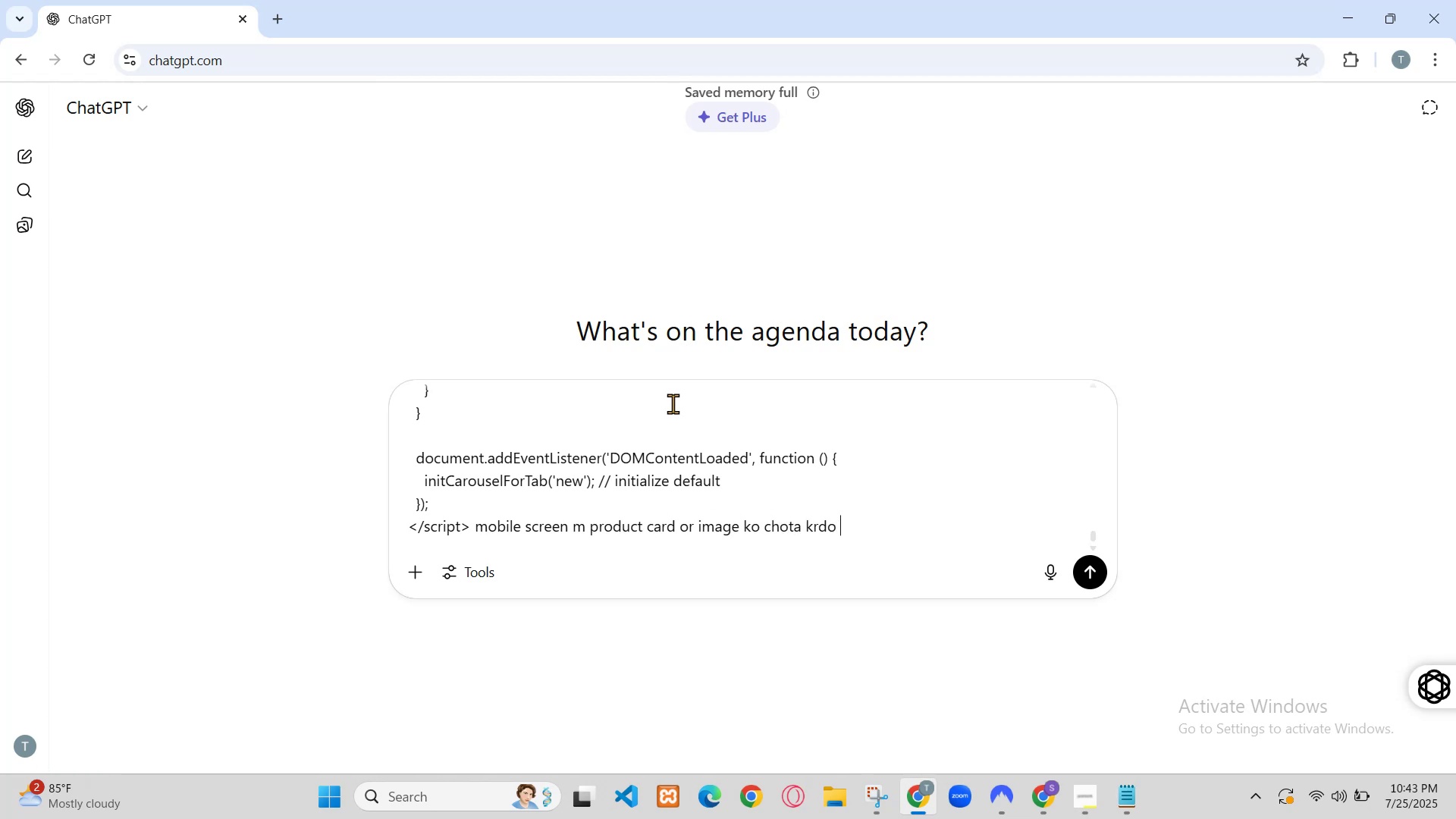 
left_click([1010, 750])
 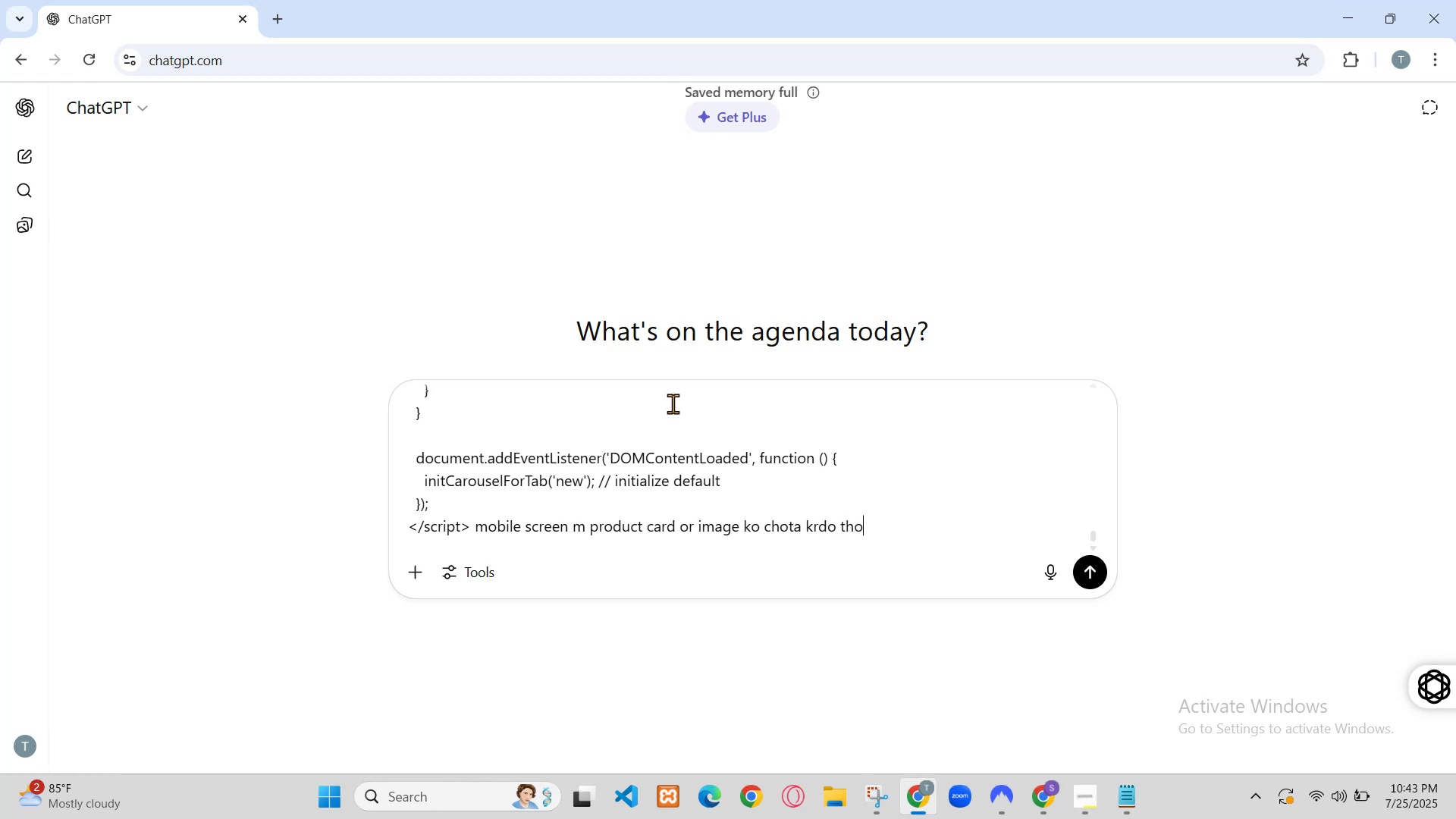 
scroll: coordinate [720, 560], scroll_direction: down, amount: 4.0
 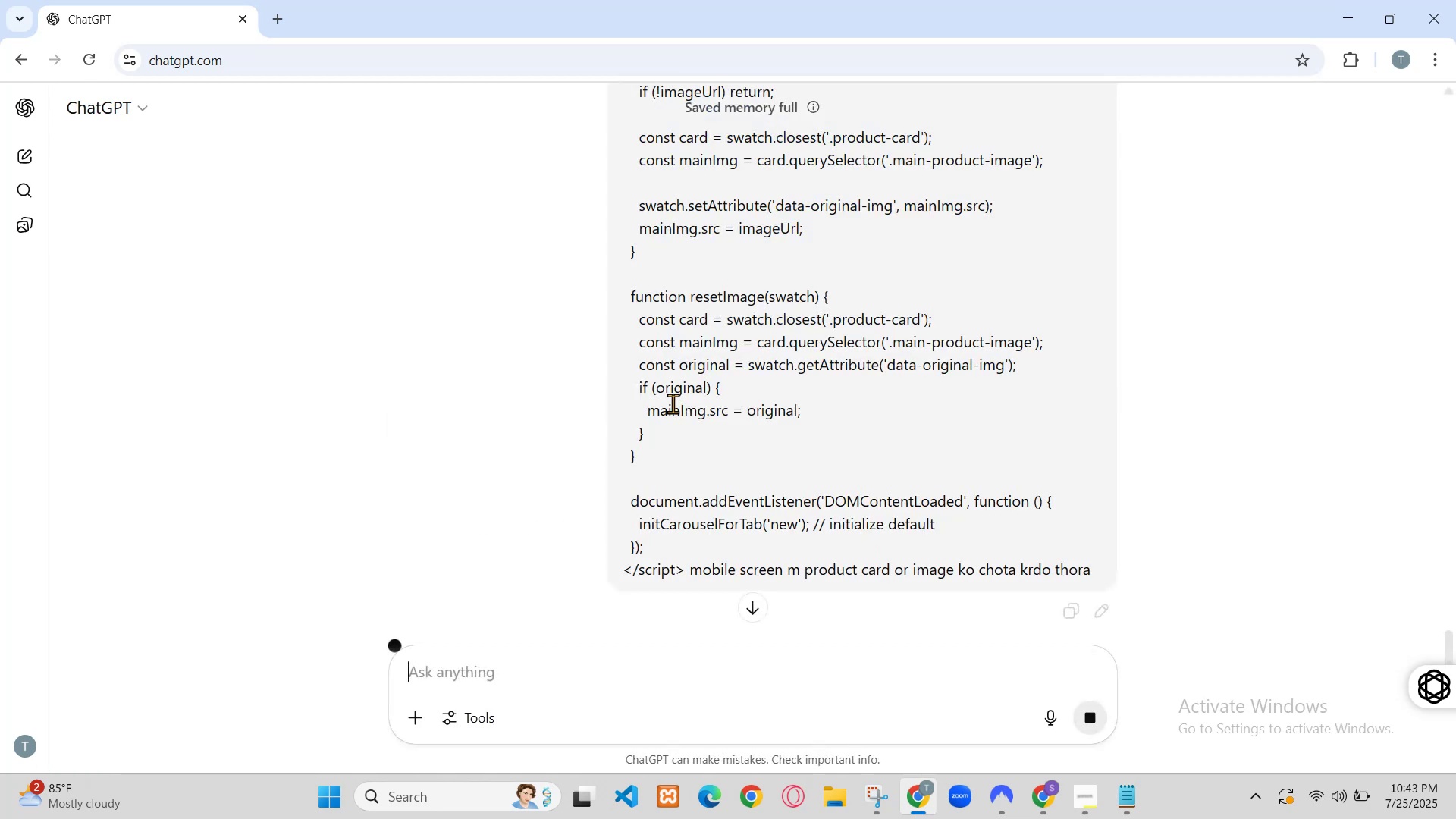 
scroll: coordinate [720, 560], scroll_direction: up, amount: 1.0
 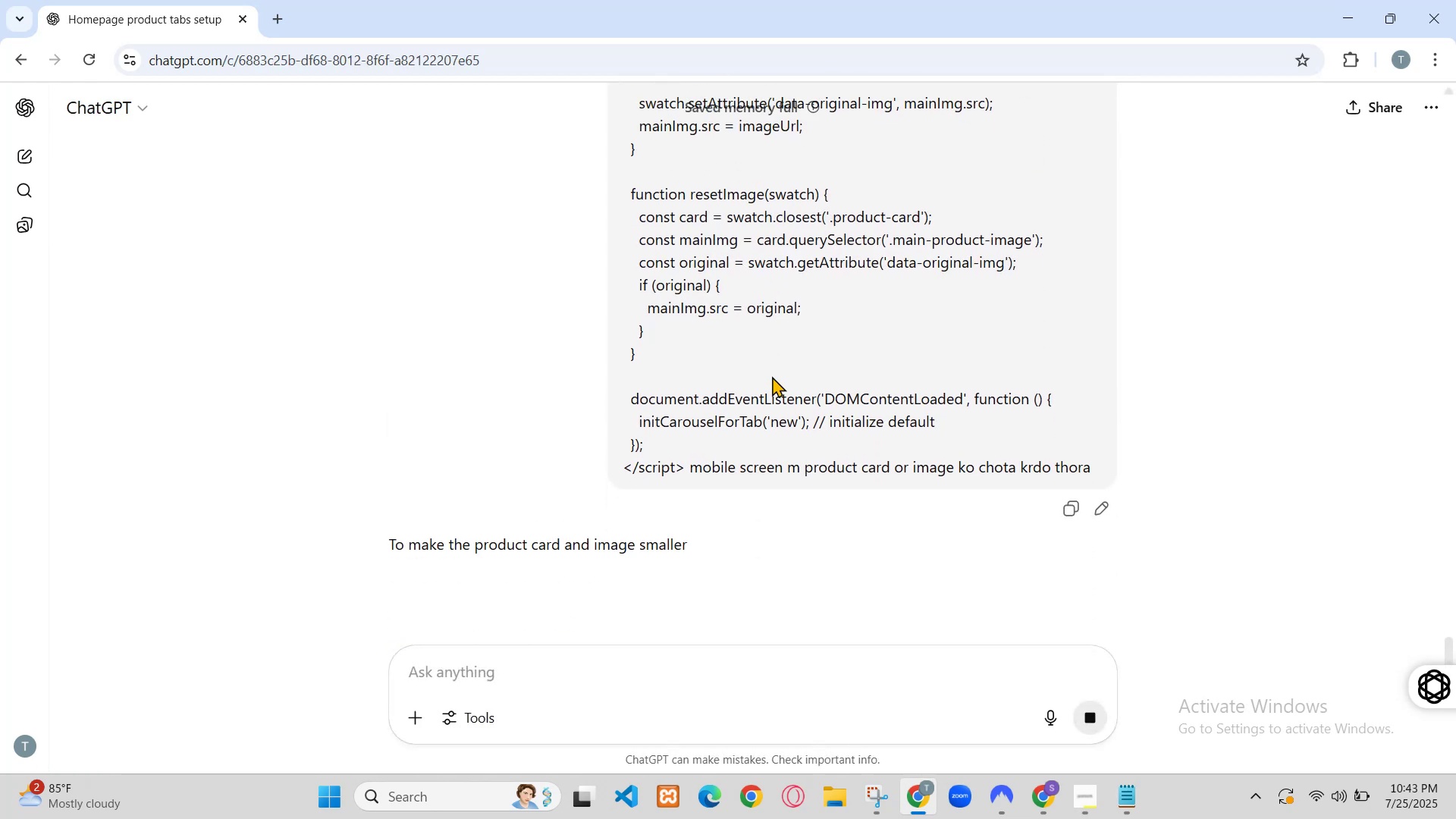 
left_click([659, 413])
 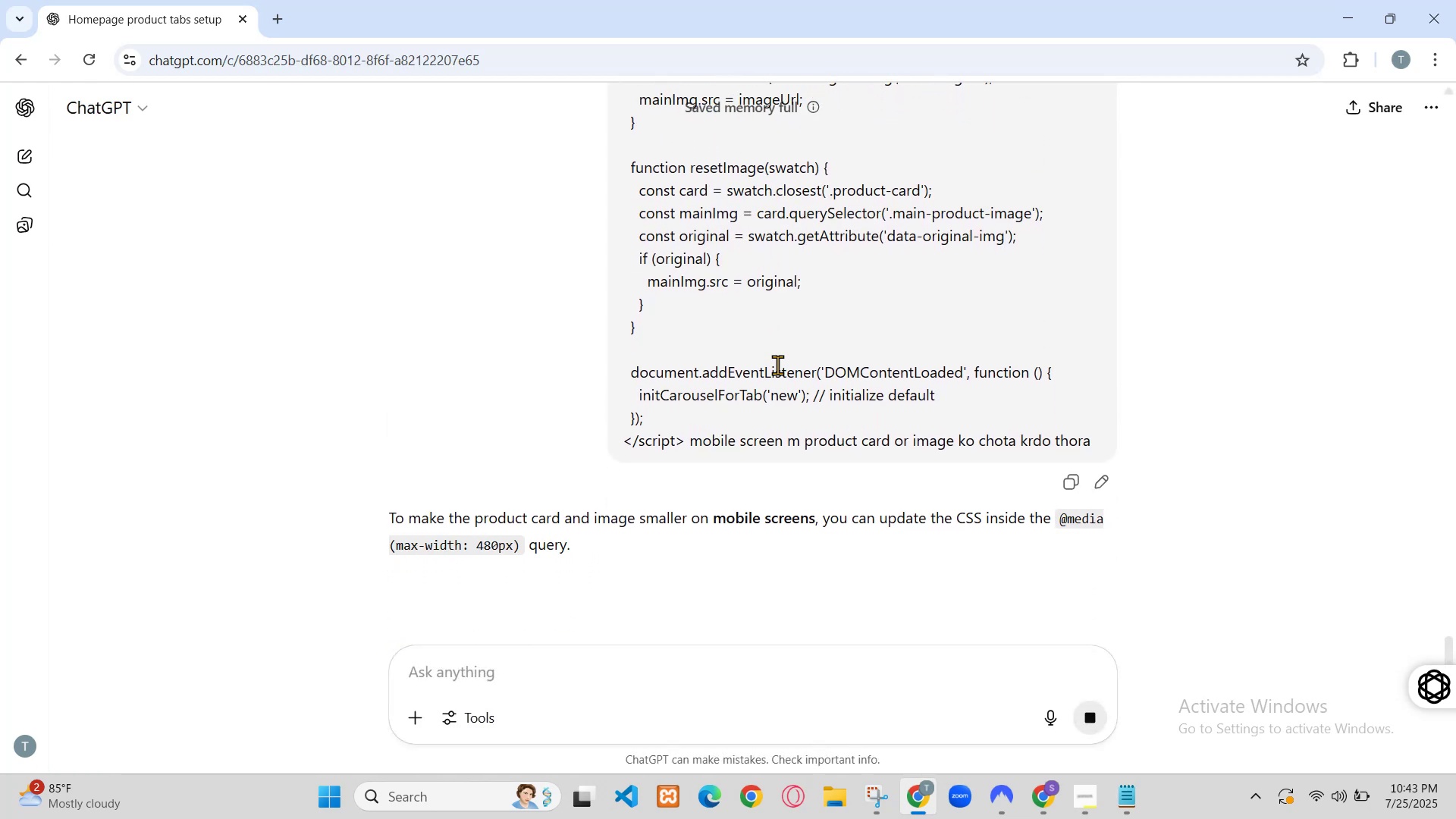 
key(Enter)
 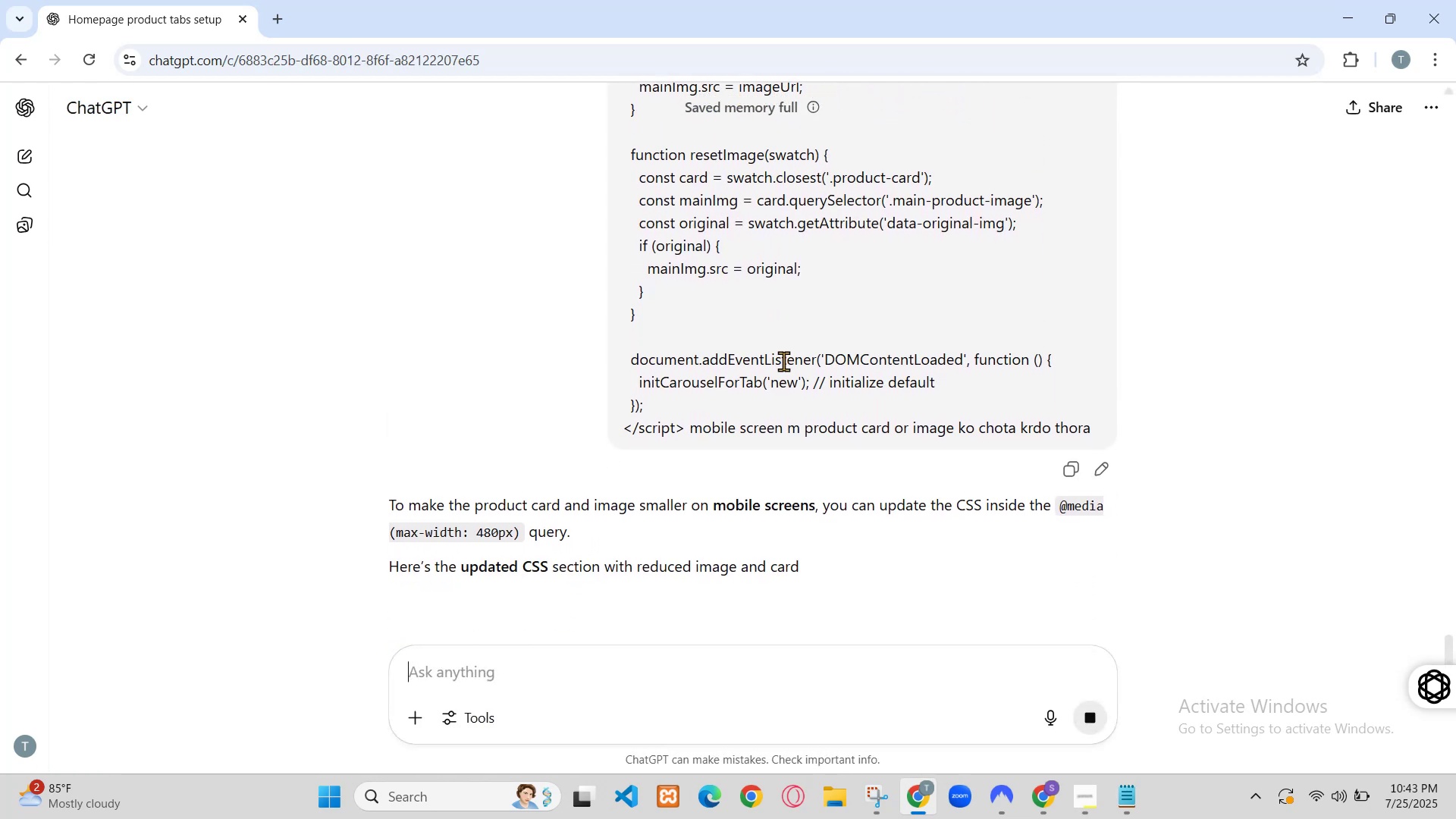 
key(Enter)
 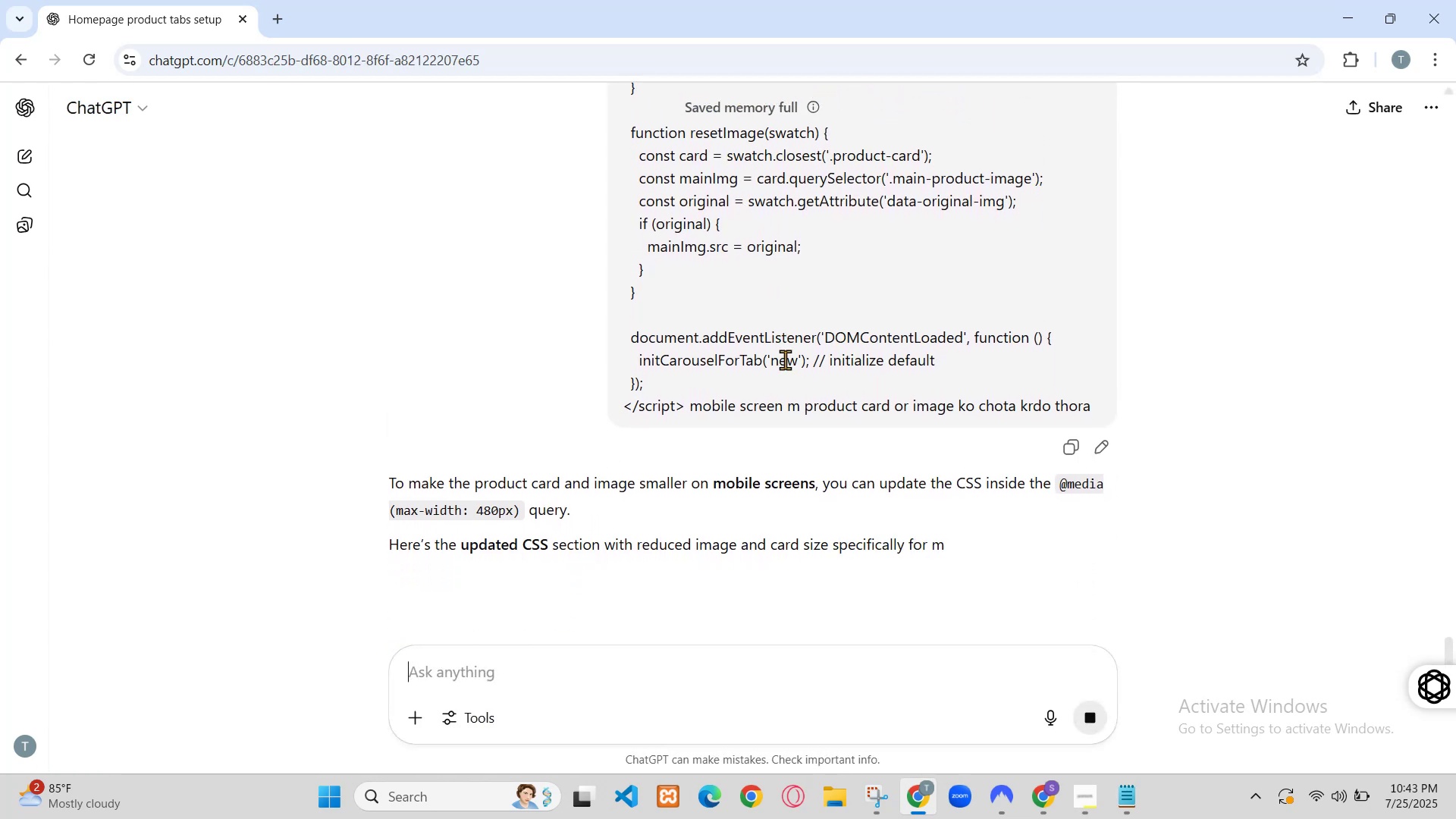 
key(Control+V)
 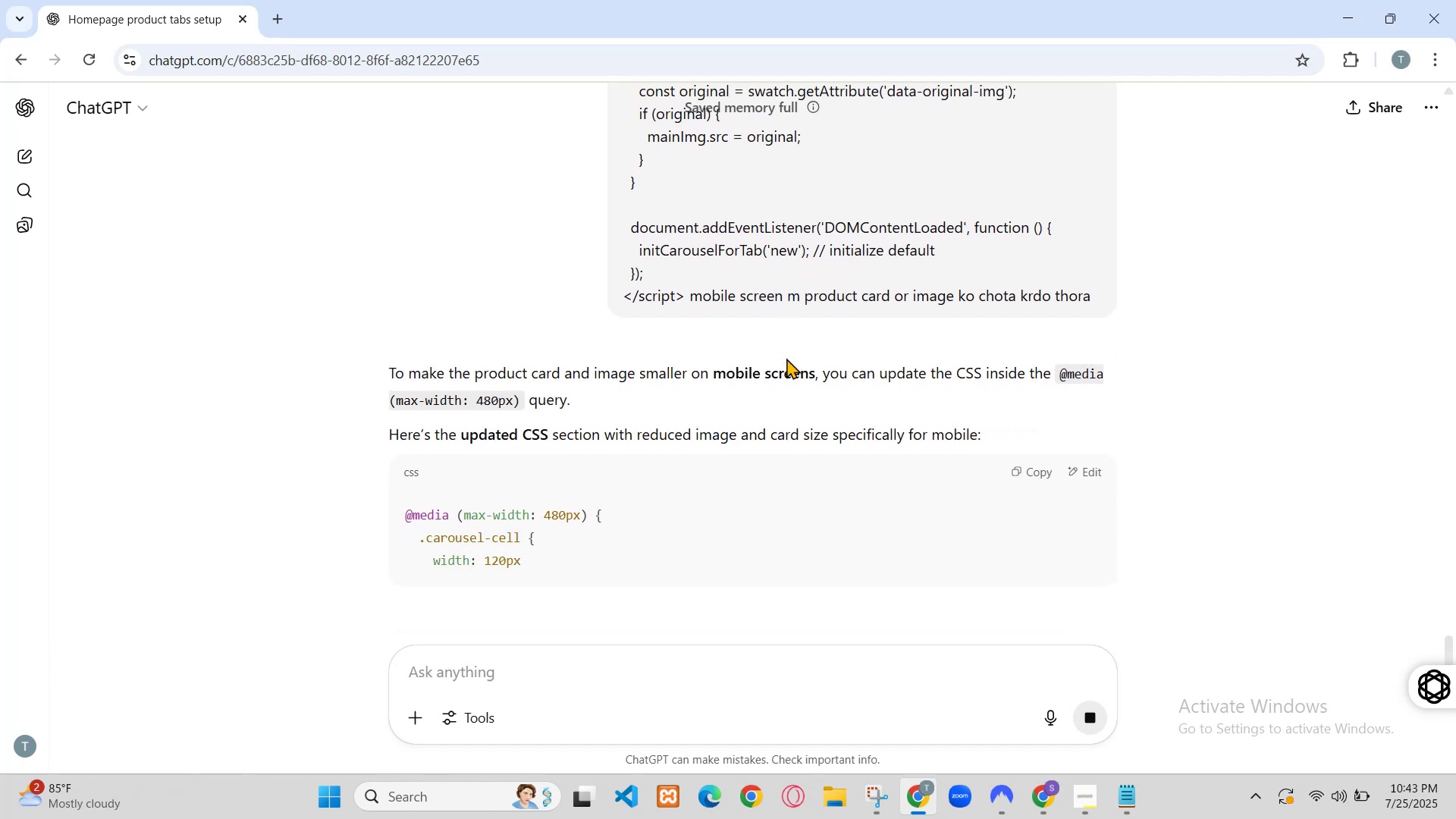 
key(Control+S)
 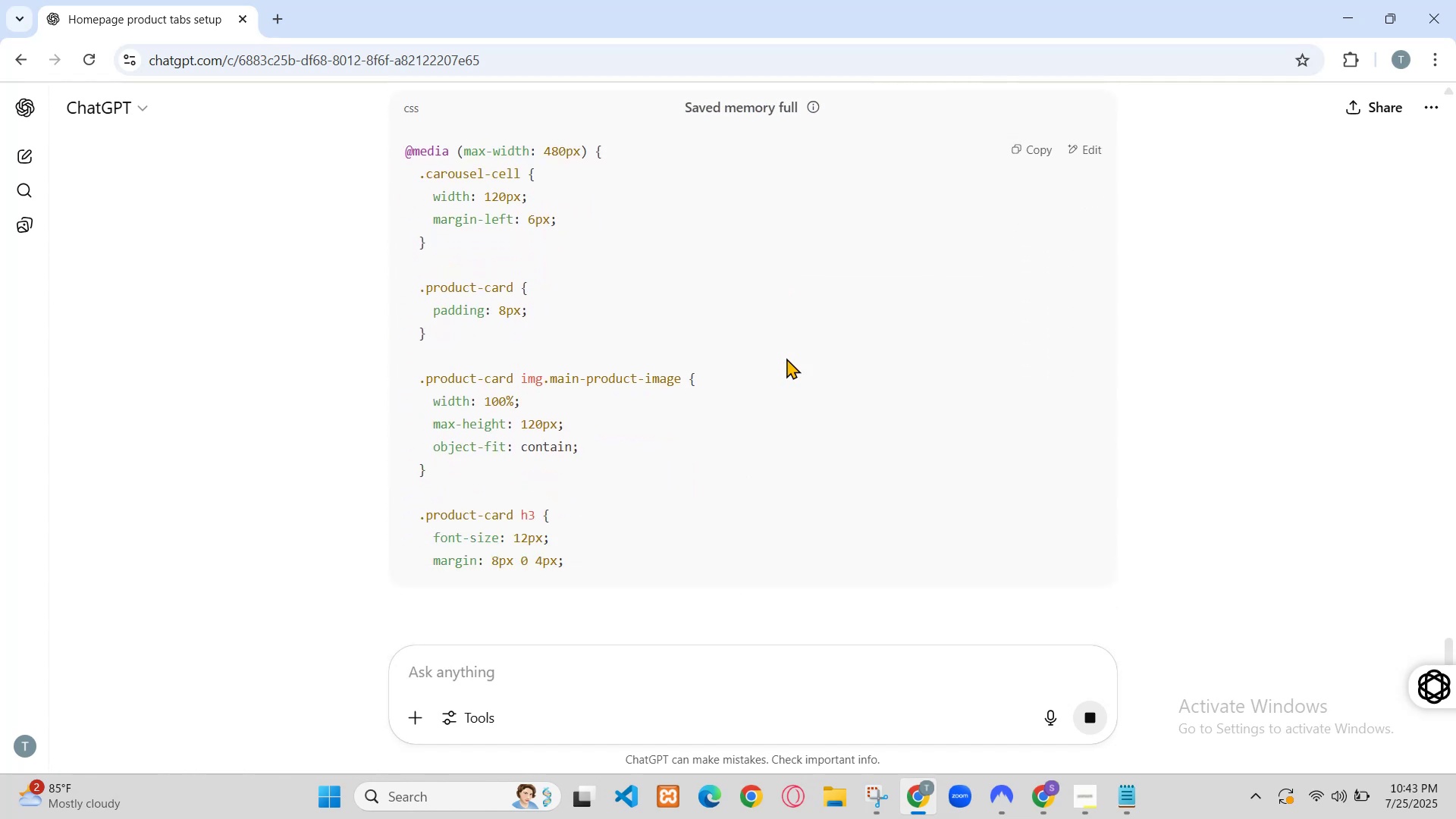 
left_click([246, 0])
 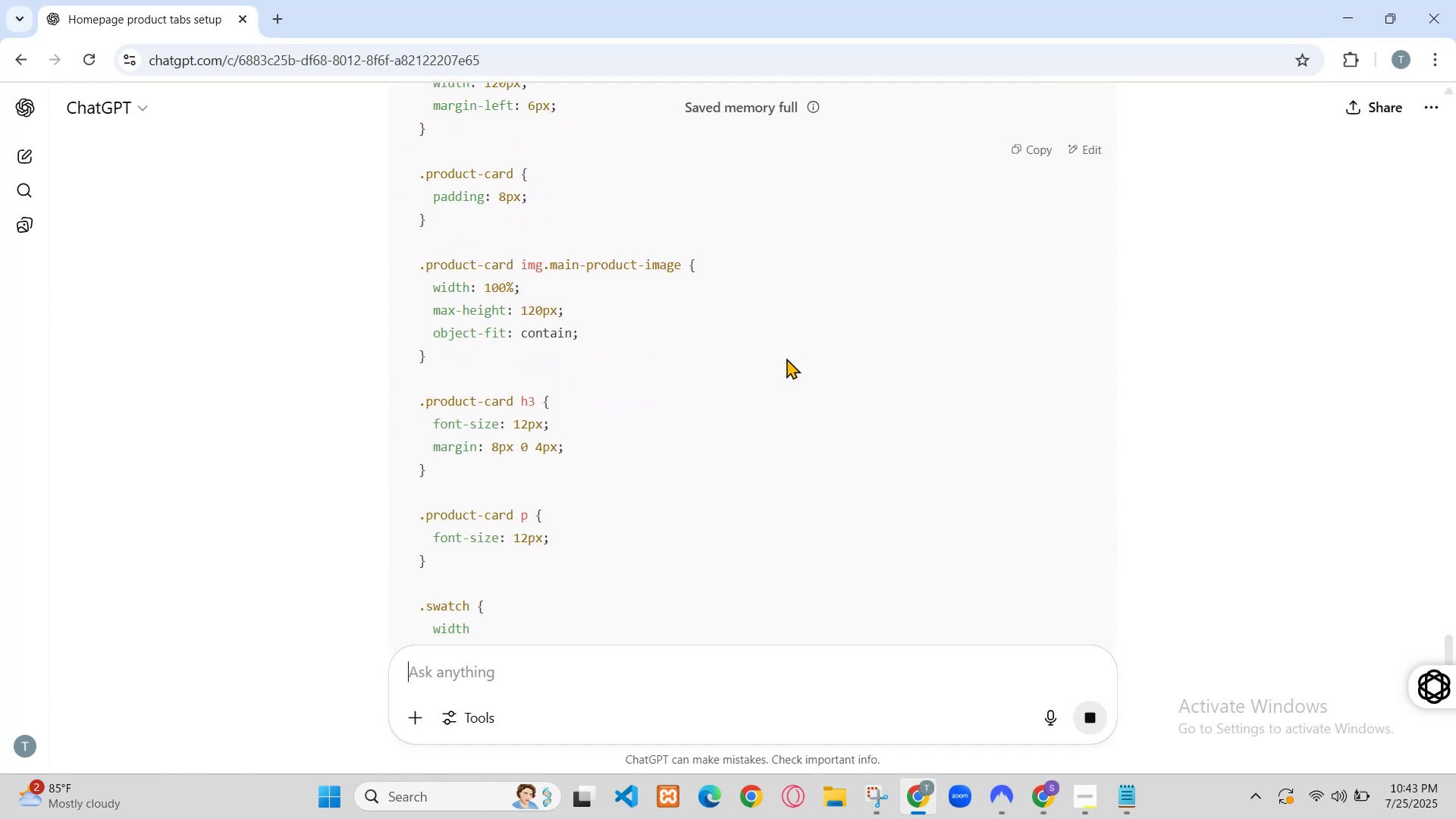 
key(Control+R)
 